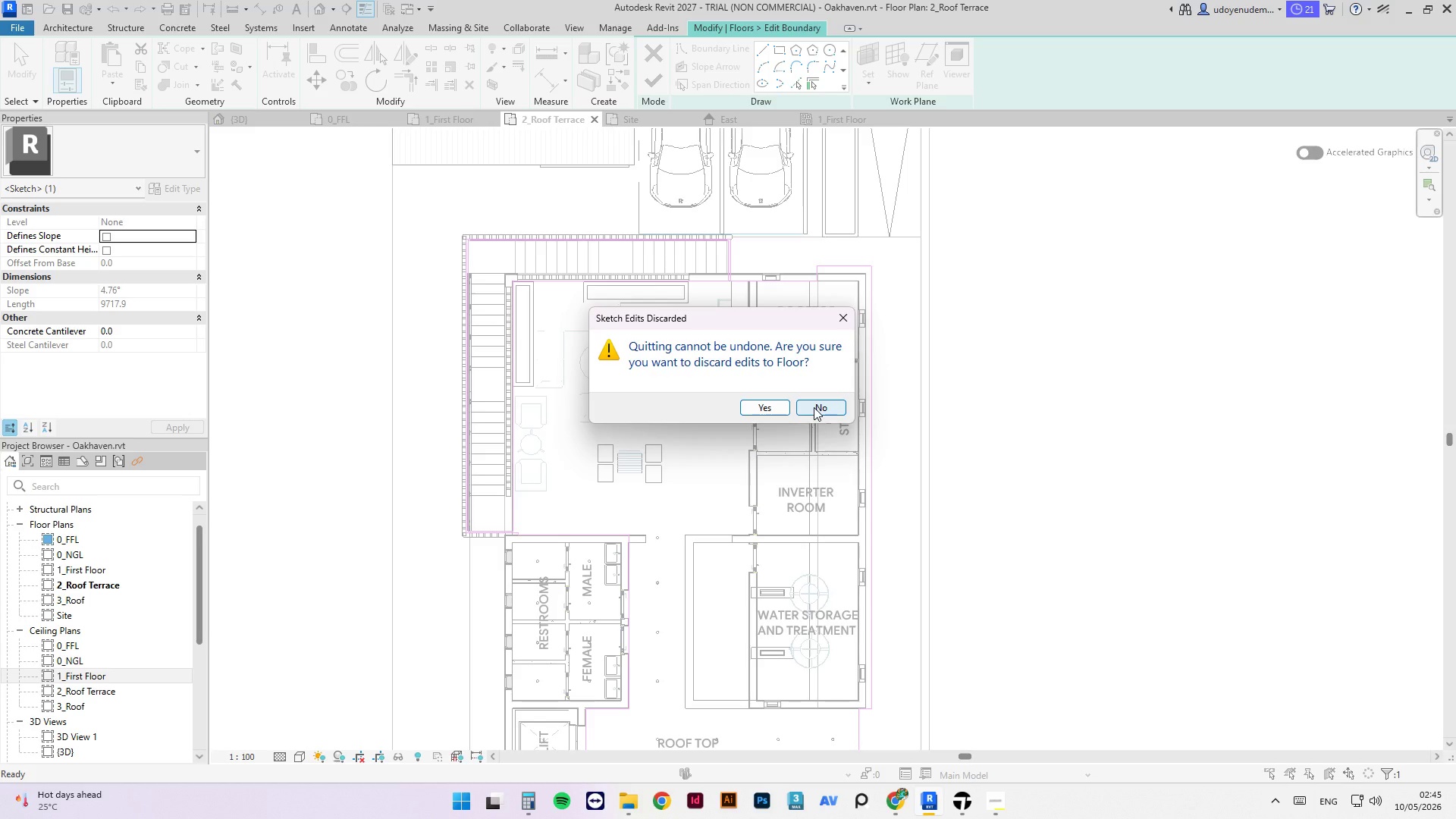 
left_click([814, 407])
 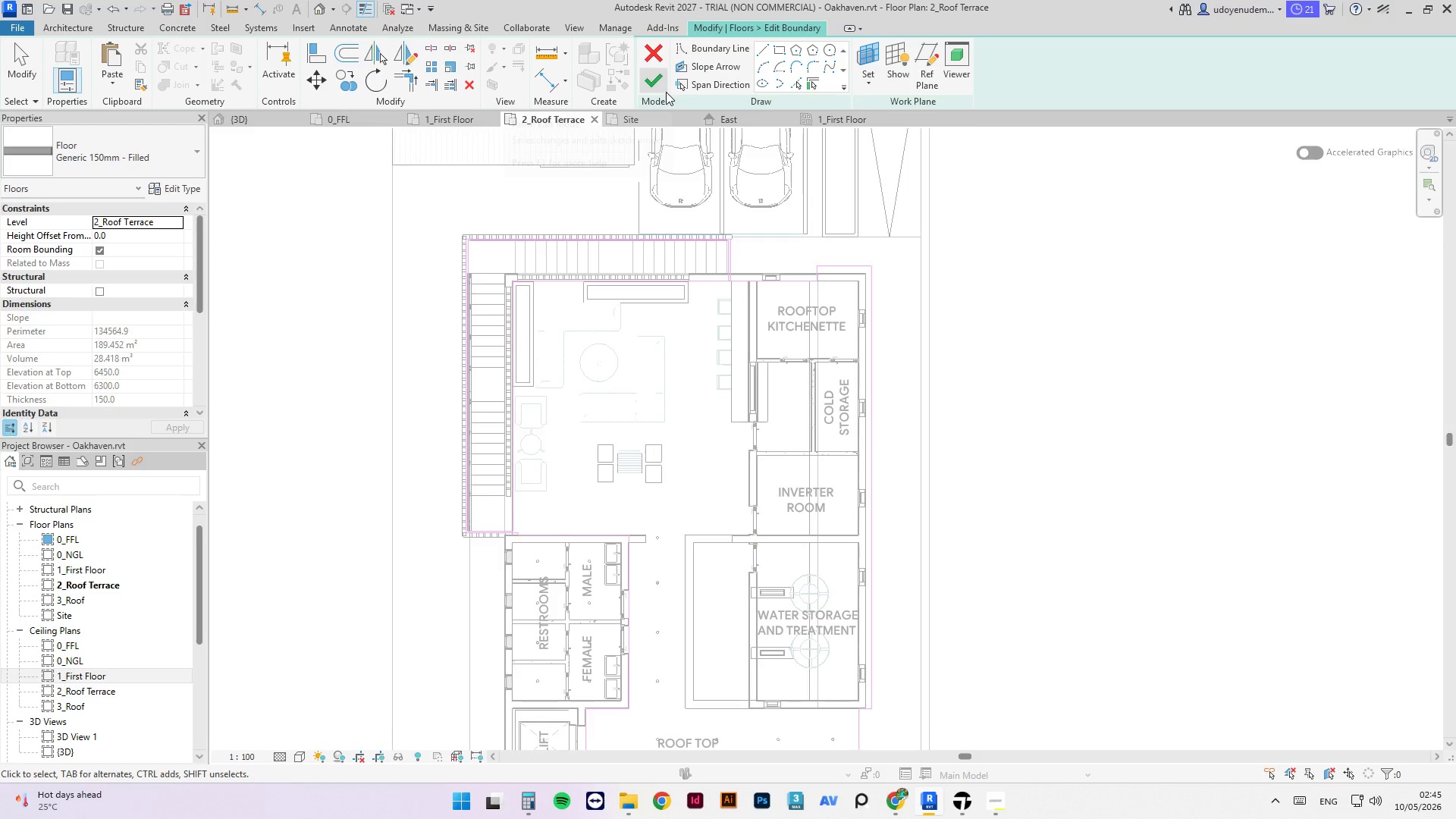 
left_click([655, 80])
 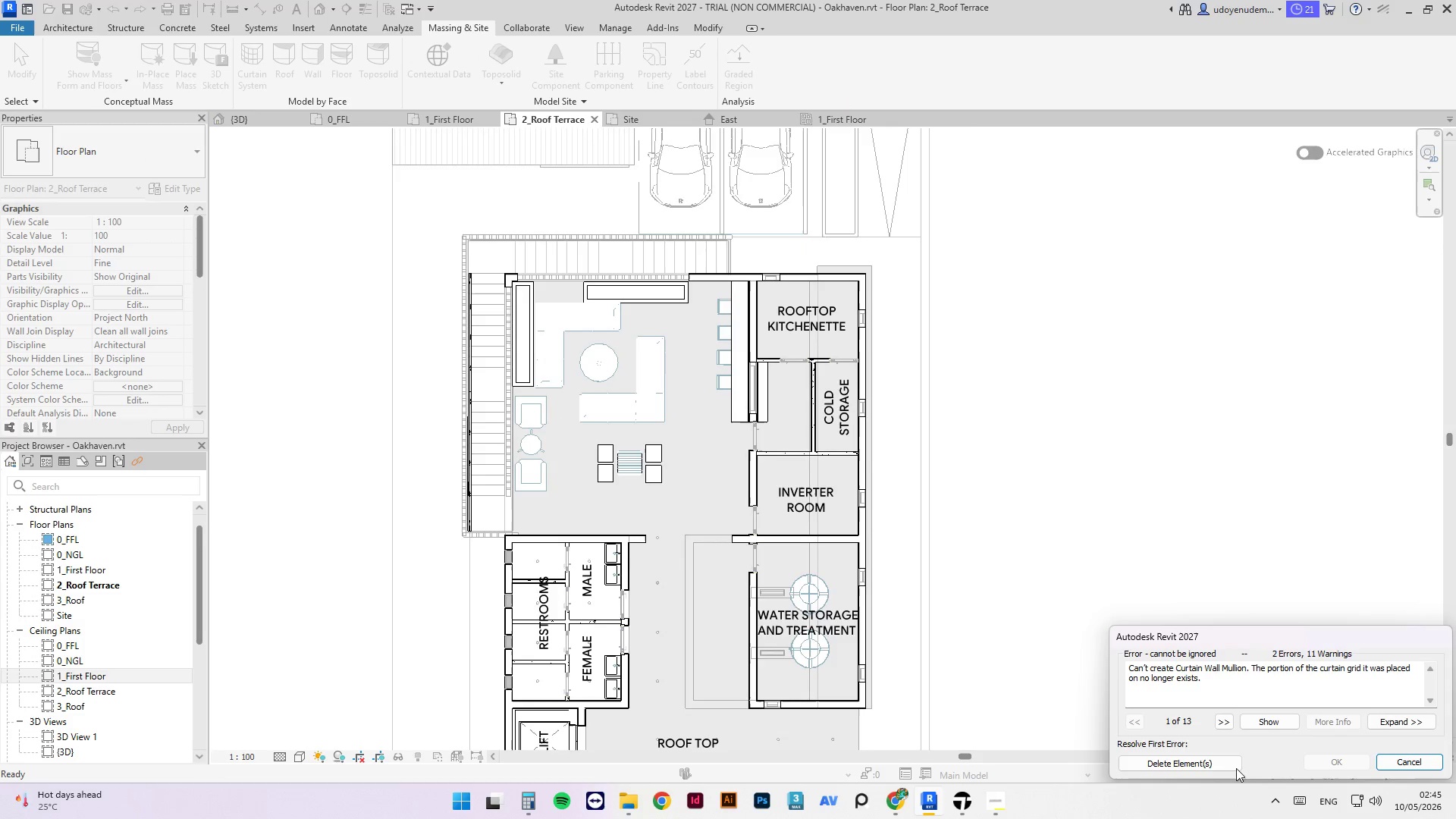 
left_click([1219, 764])
 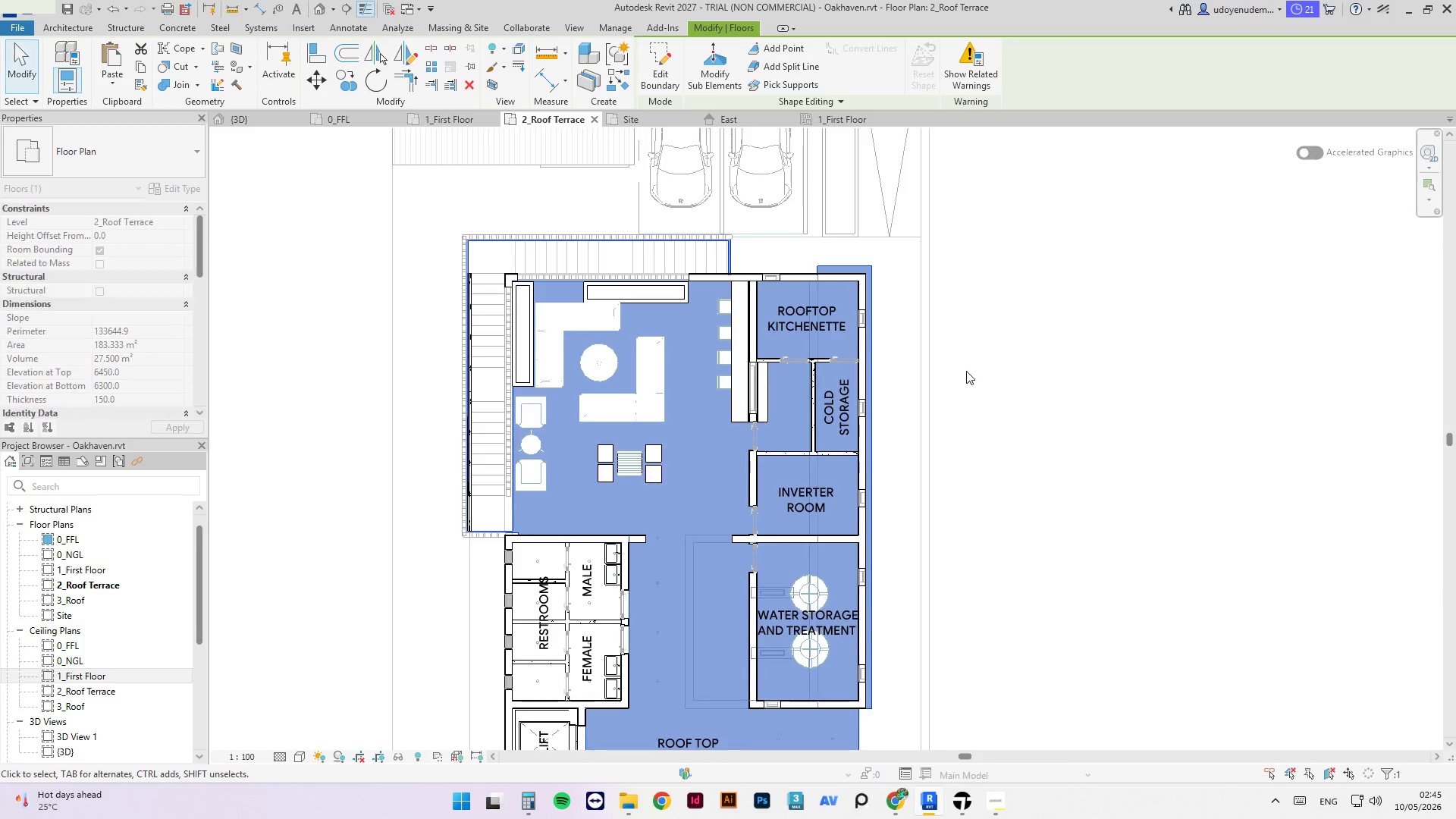 
left_click([1035, 534])
 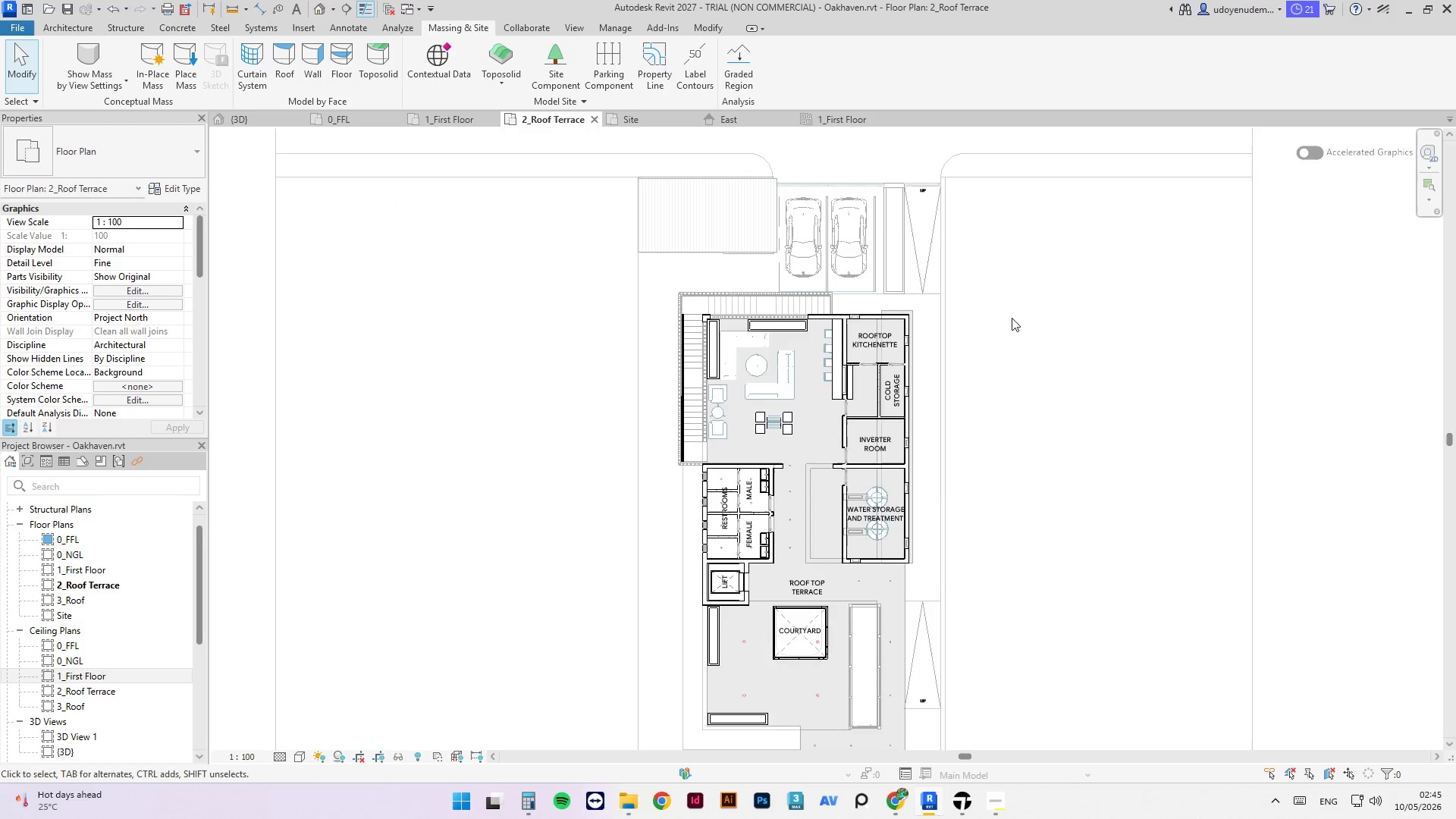 
scroll: coordinate [1012, 320], scroll_direction: down, amount: 8.0
 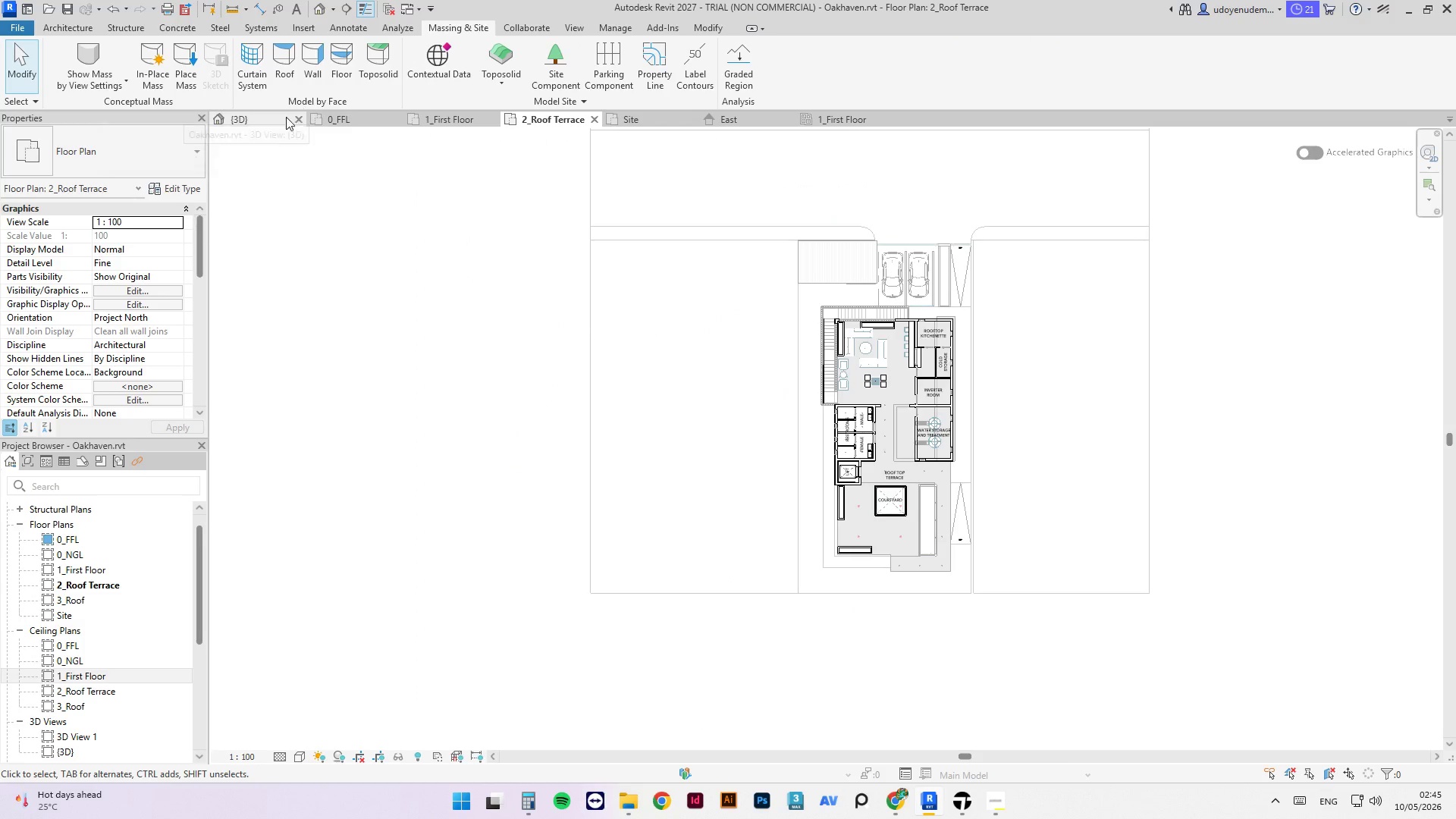 
left_click([259, 125])
 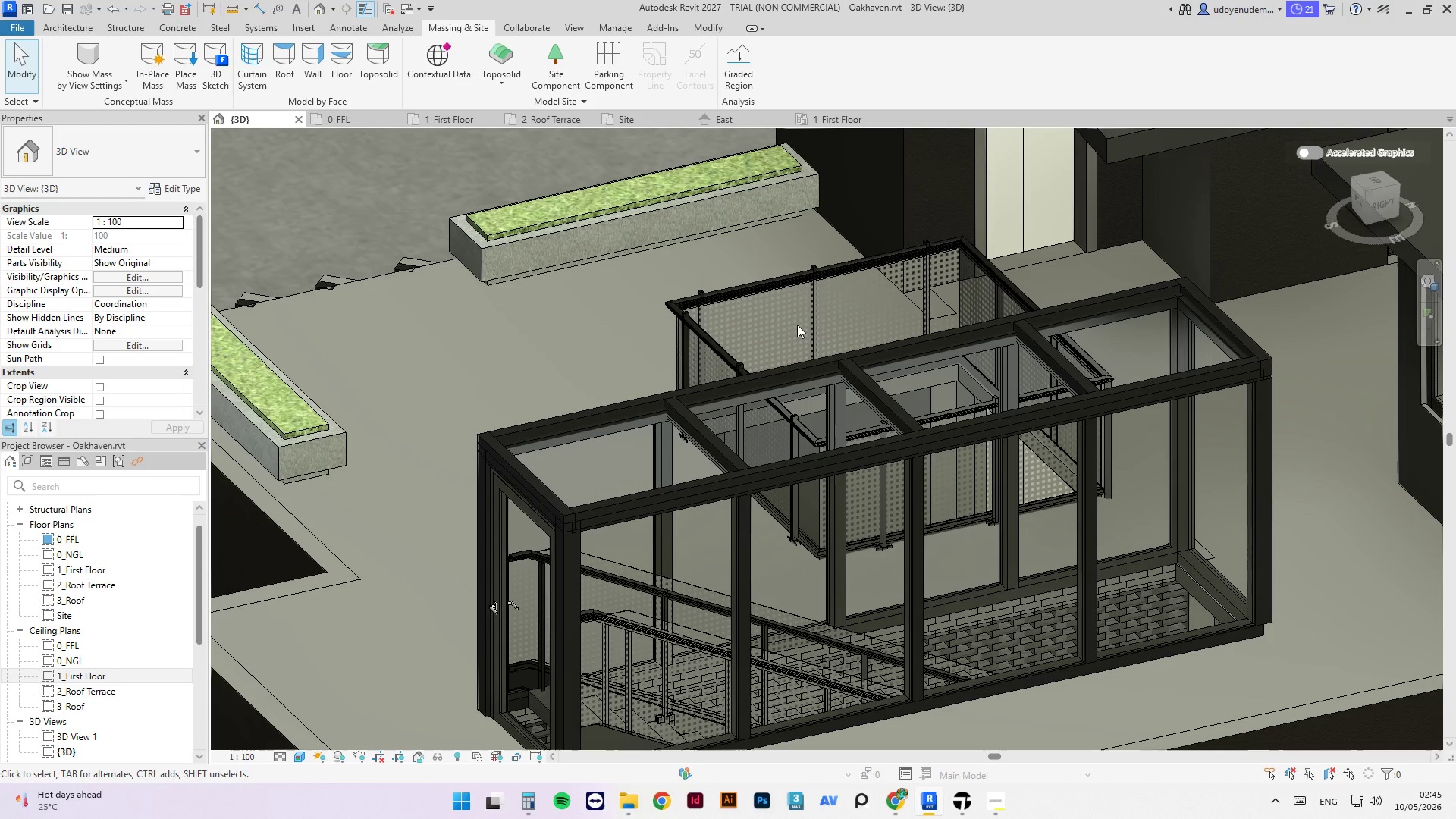 
scroll: coordinate [971, 250], scroll_direction: down, amount: 4.0
 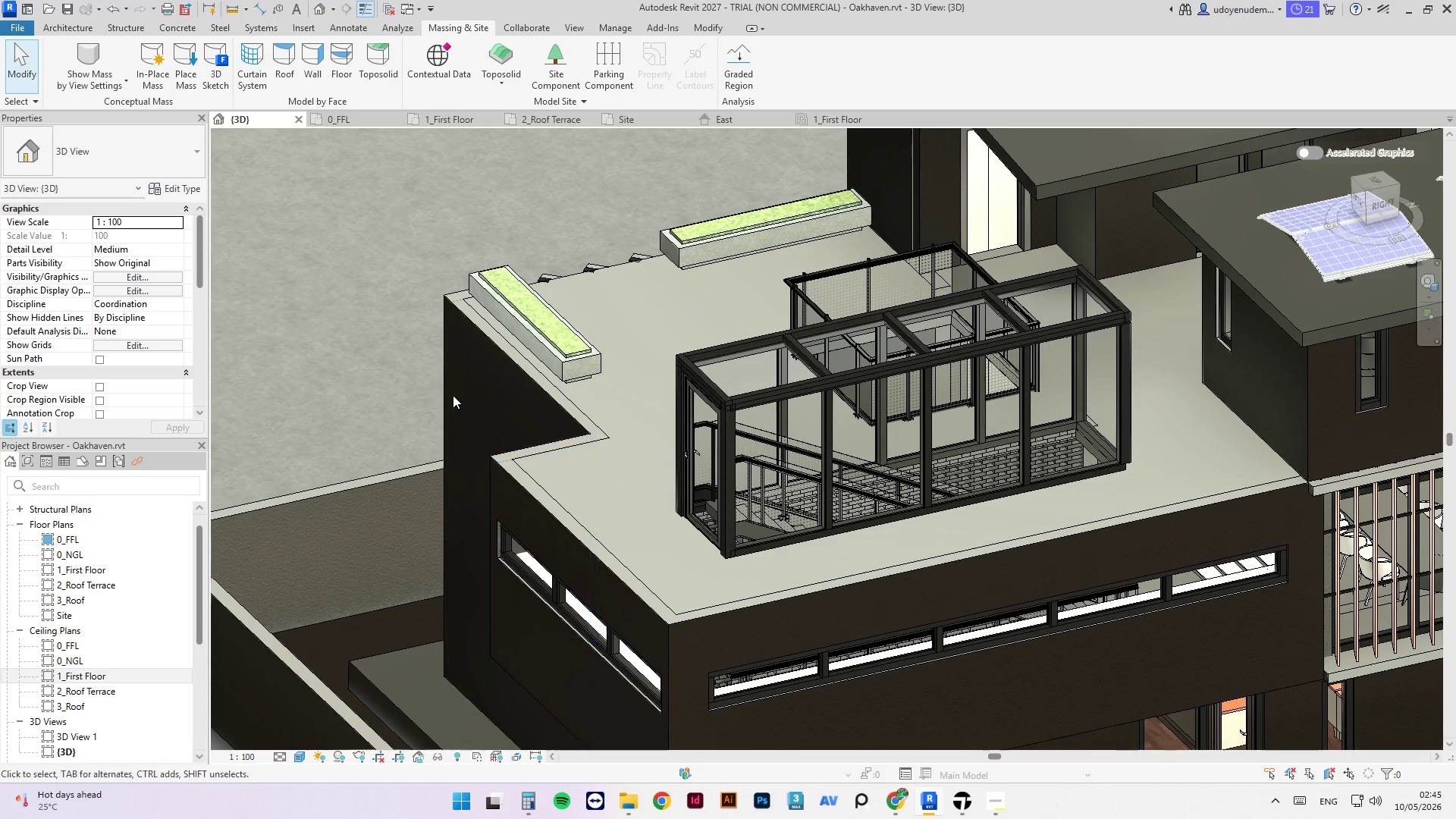 
hold_key(key=ShiftLeft, duration=12.88)
 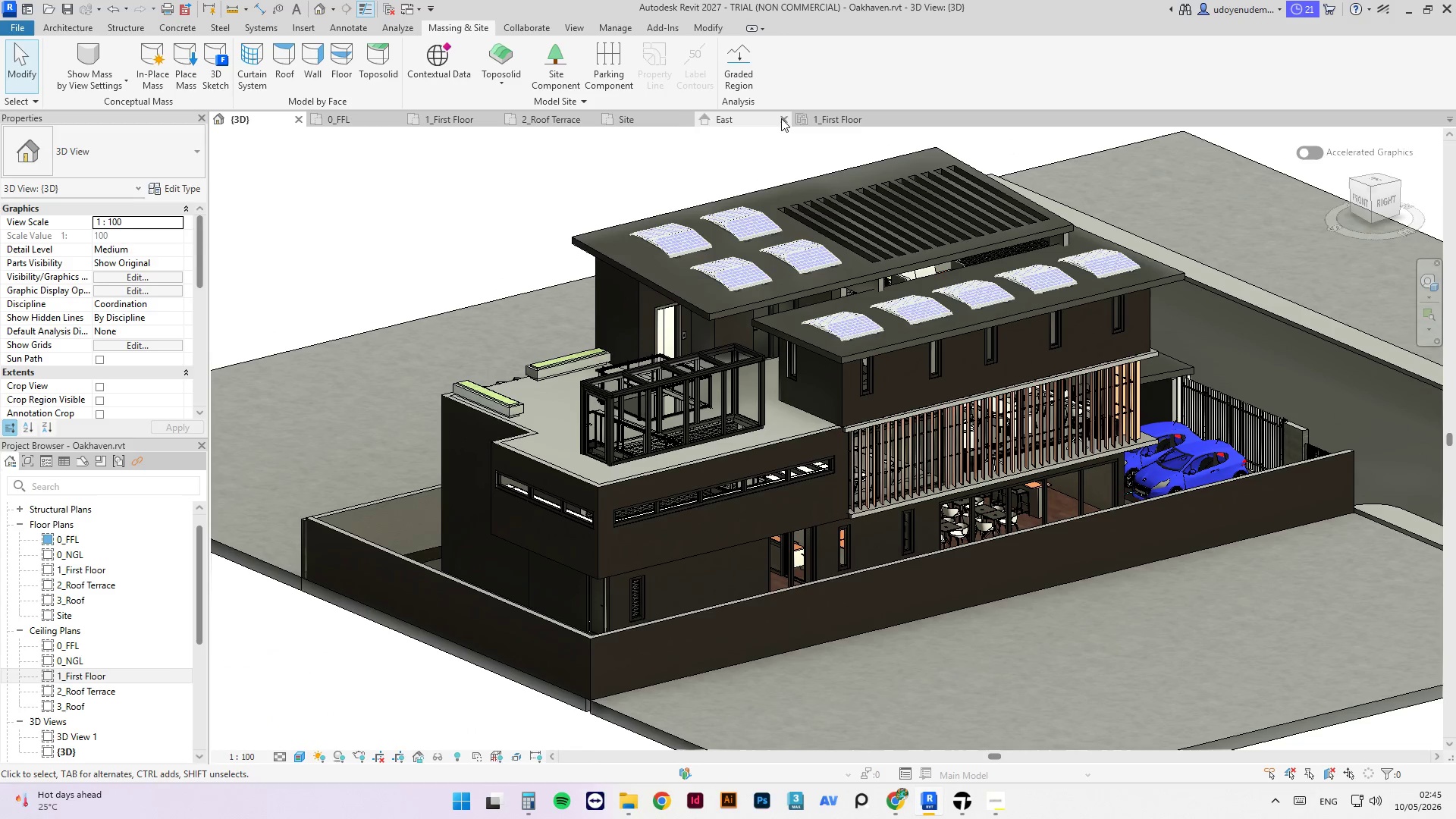 
scroll: coordinate [467, 408], scroll_direction: down, amount: 6.0
 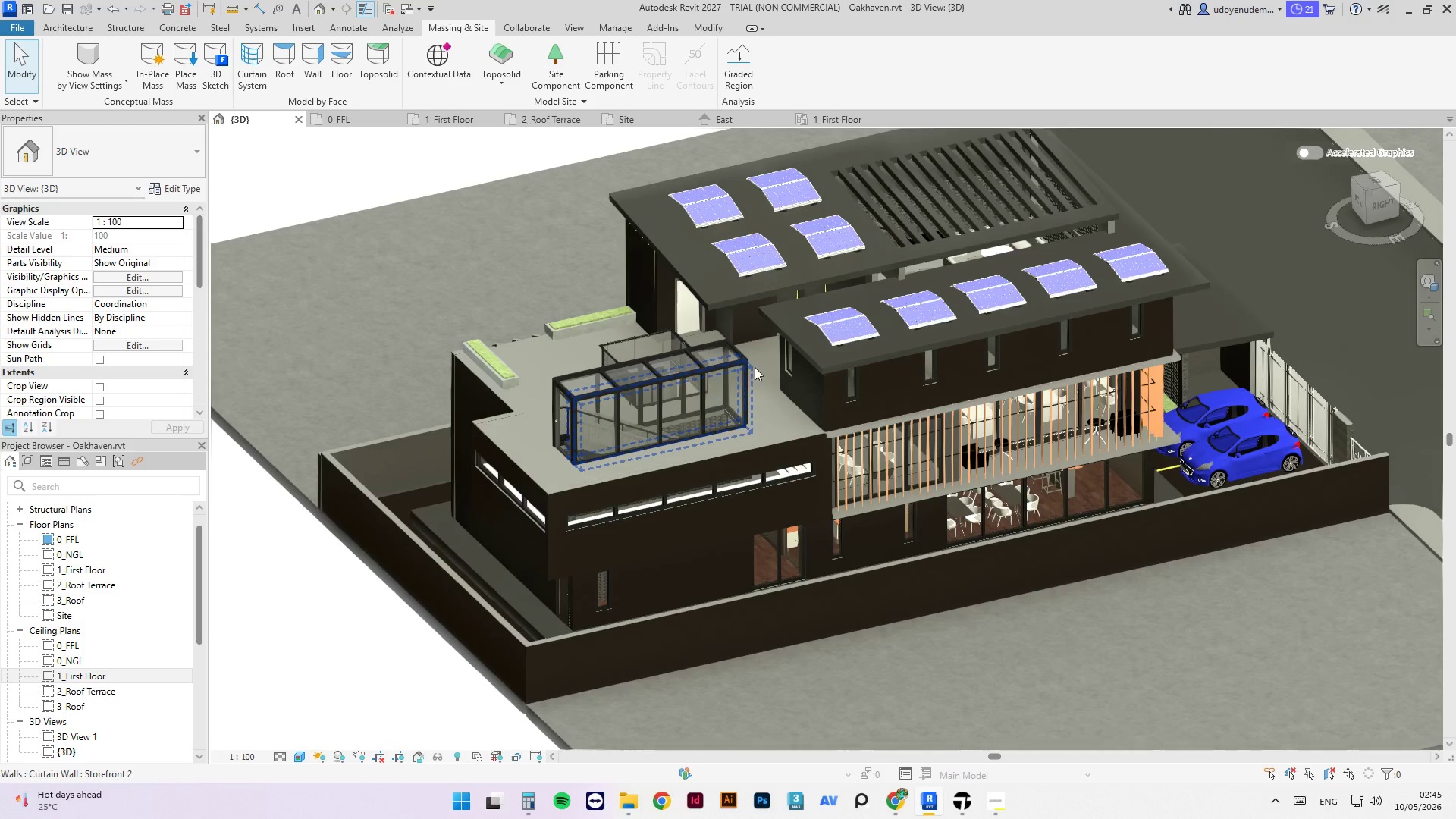 
left_click([552, 119])
 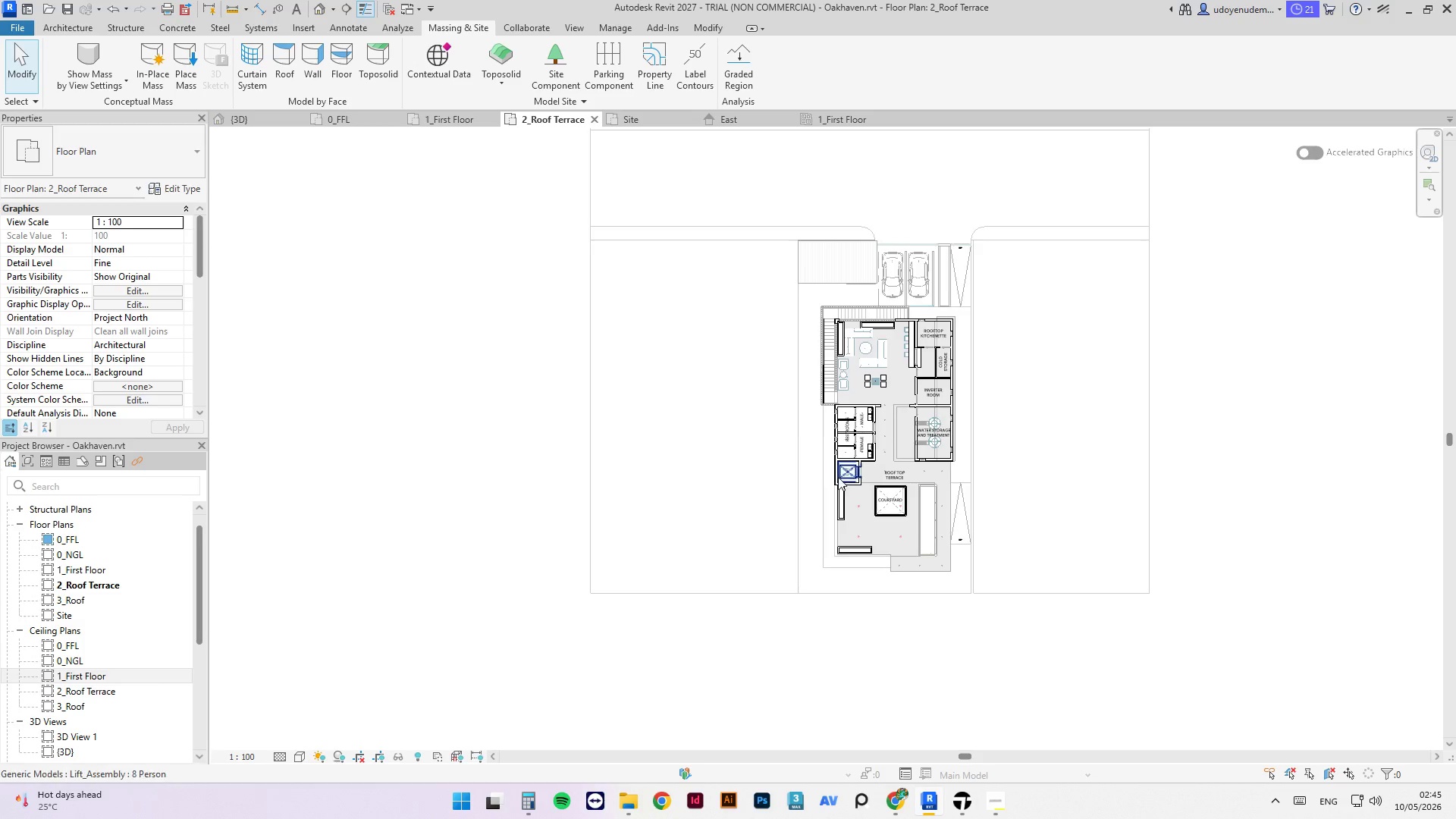 
scroll: coordinate [956, 745], scroll_direction: up, amount: 9.0
 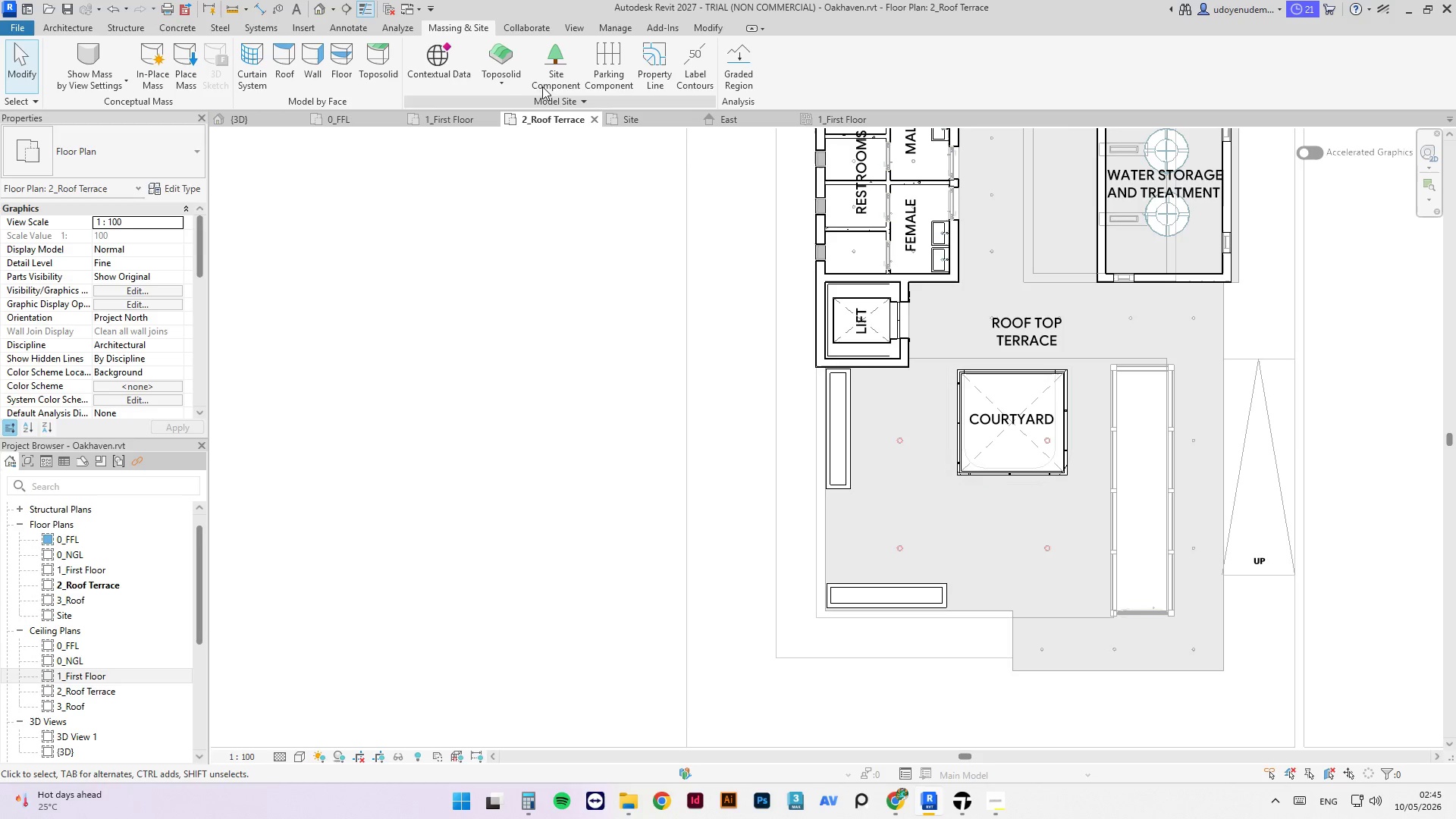 
left_click([74, 31])
 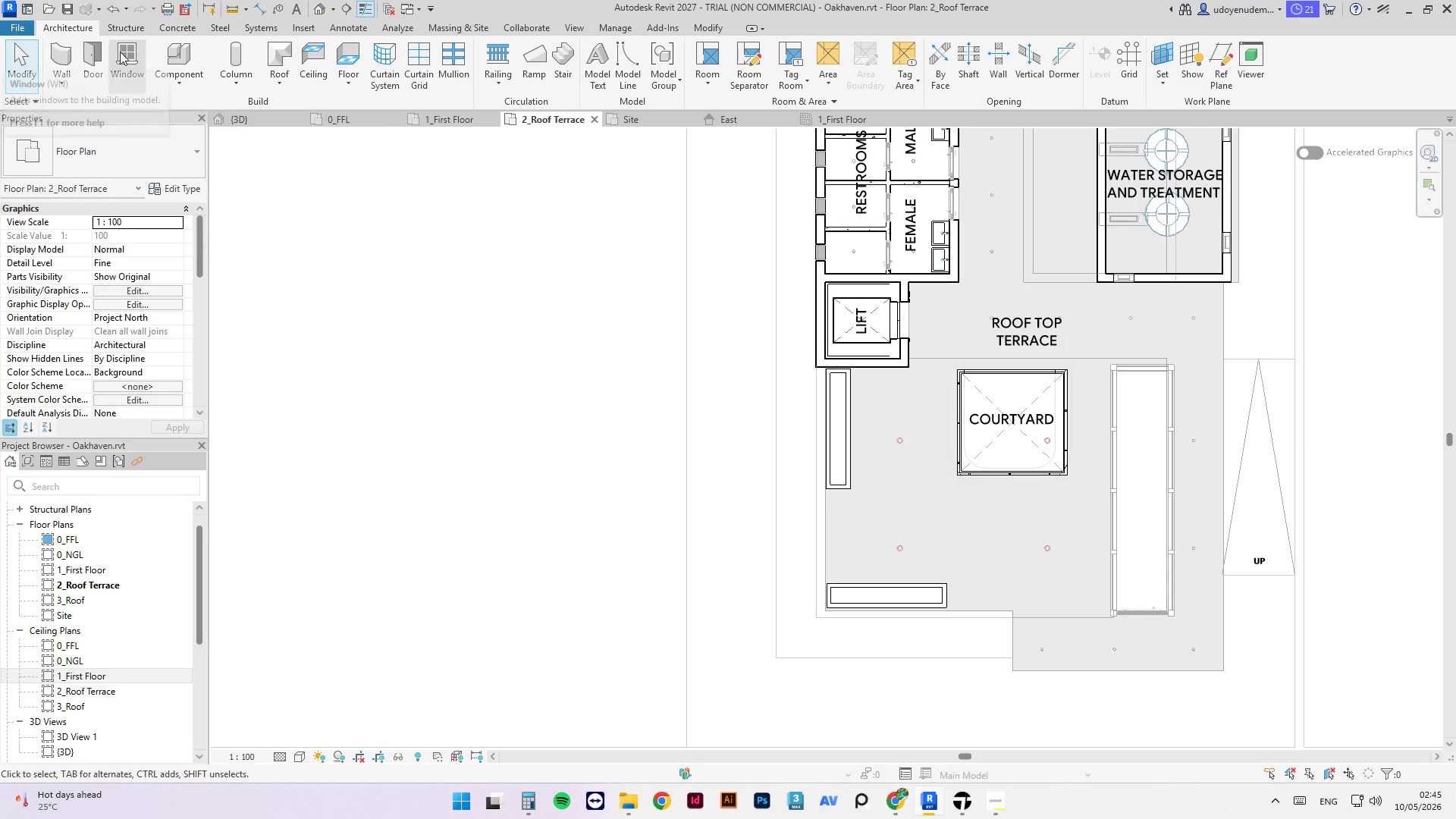 
left_click([68, 47])
 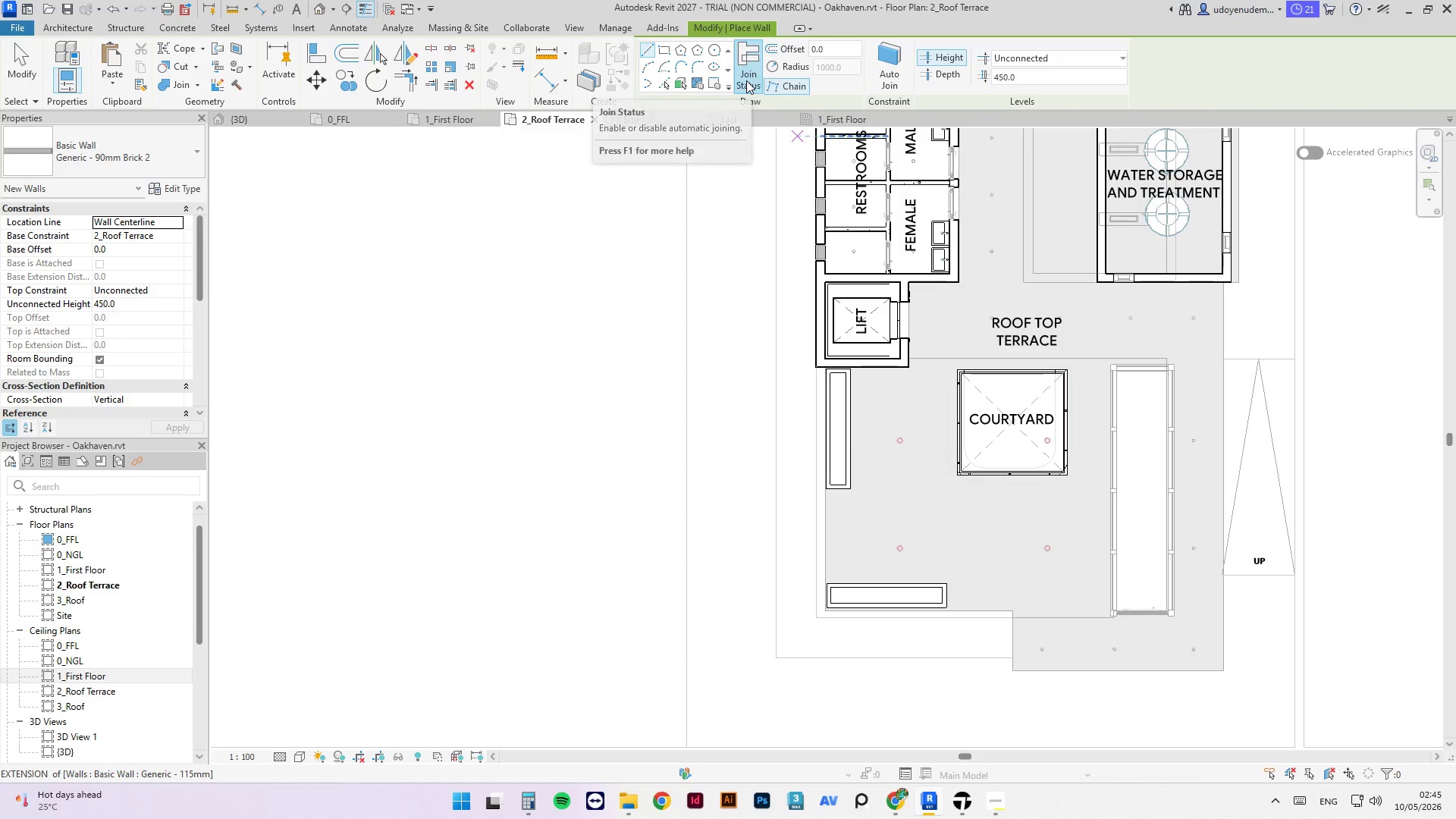 
wait(9.01)
 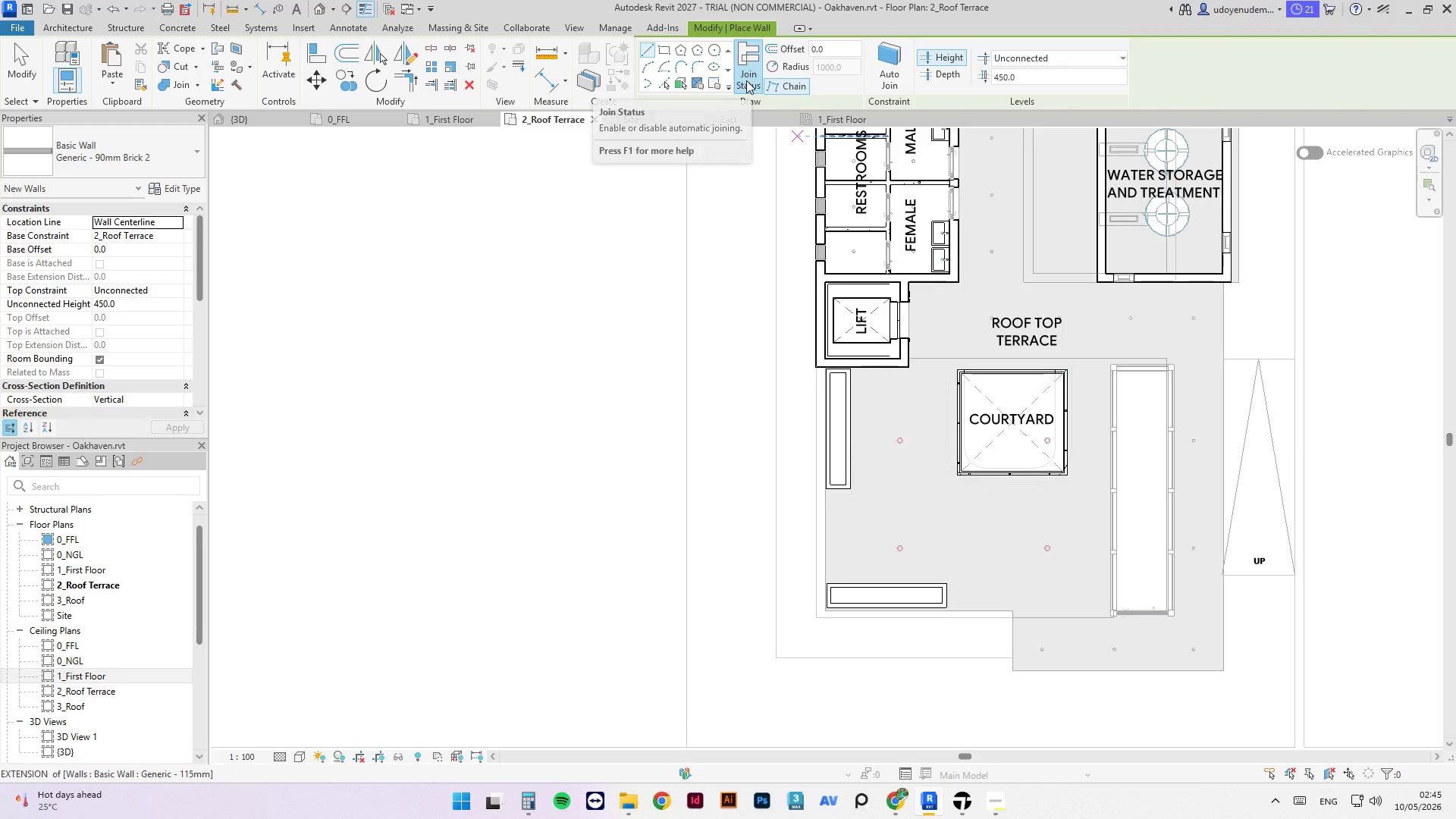 
left_click([112, 146])
 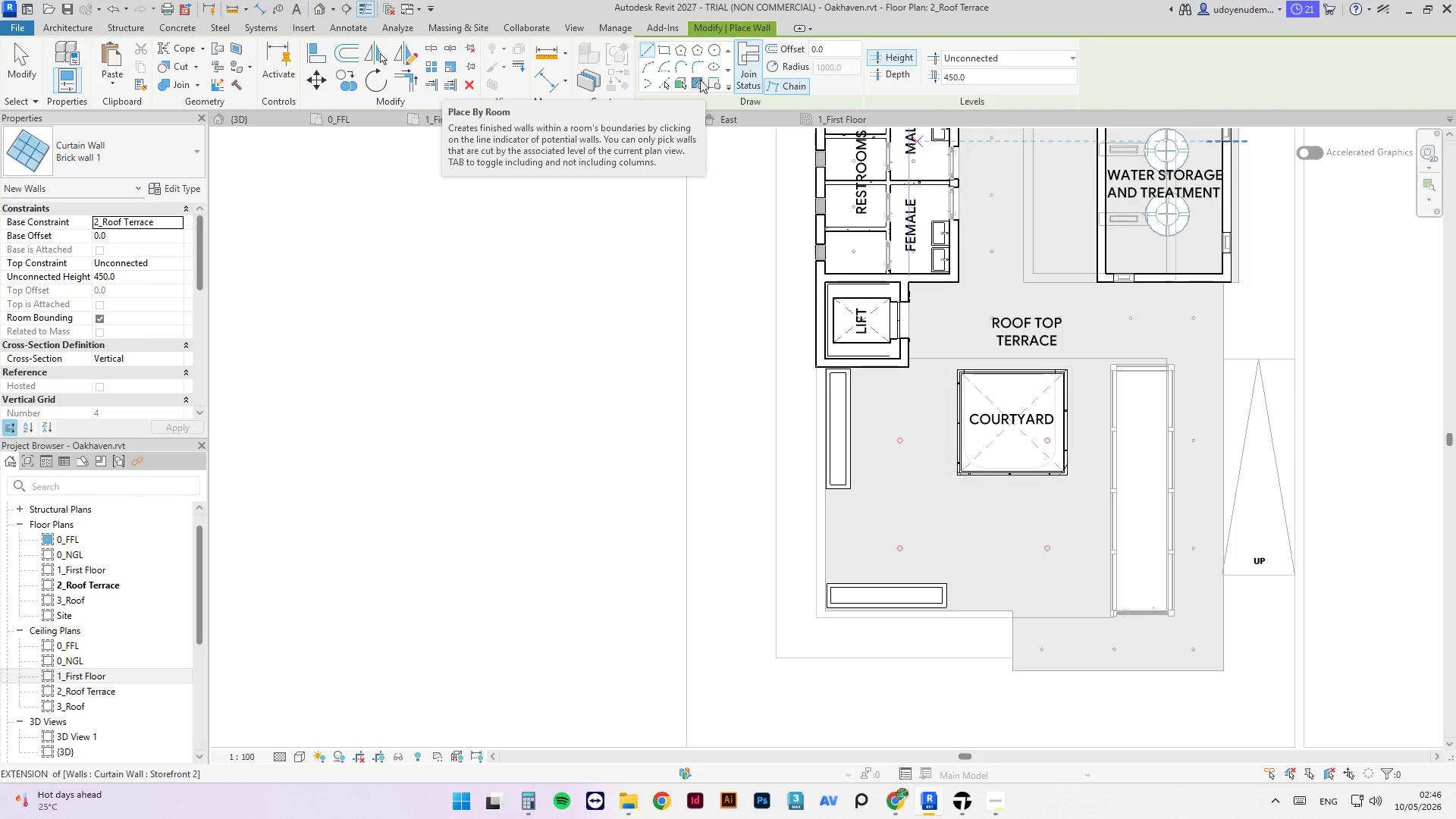 
wait(14.77)
 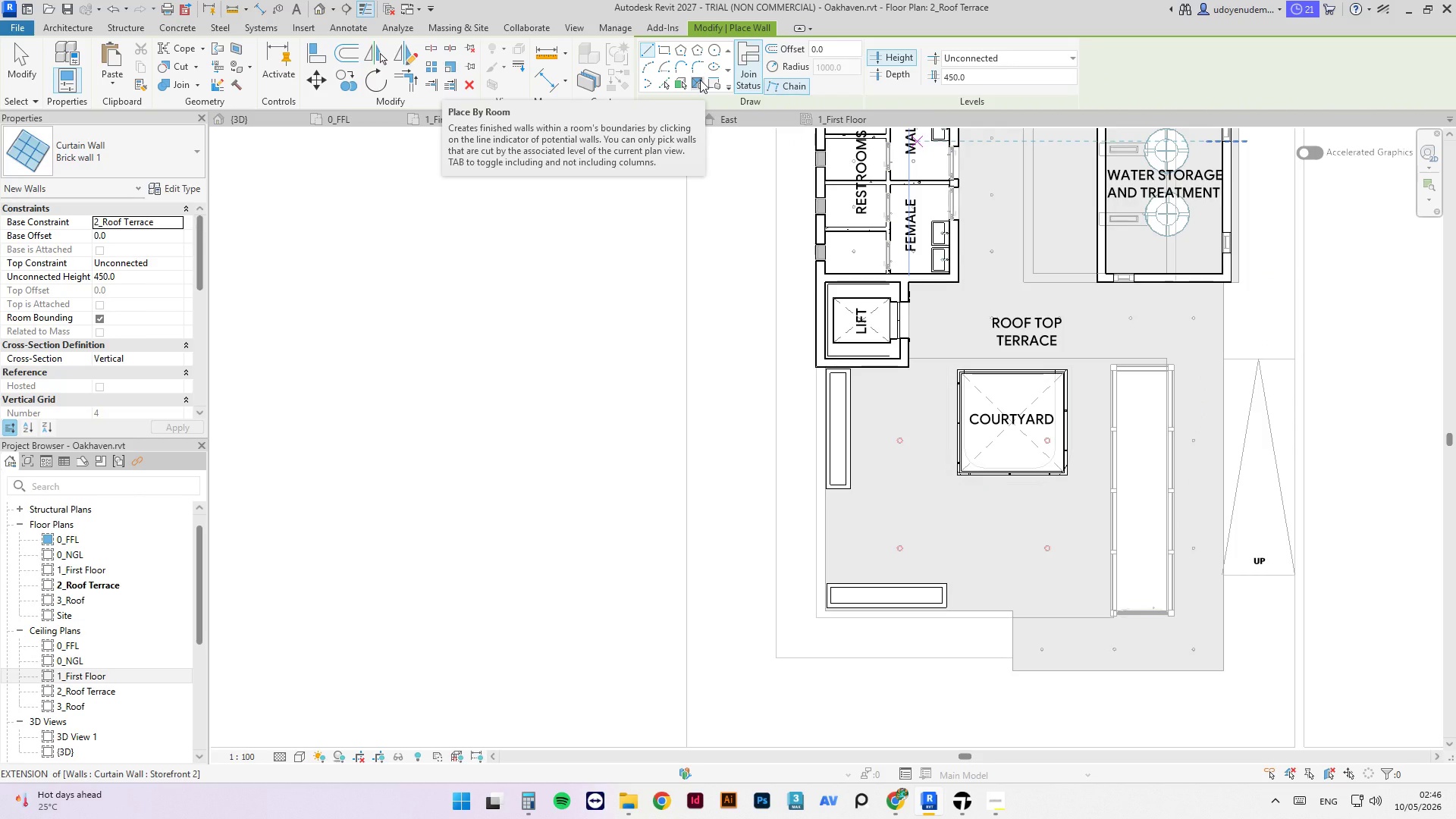 
scroll: coordinate [814, 380], scroll_direction: up, amount: 7.0
 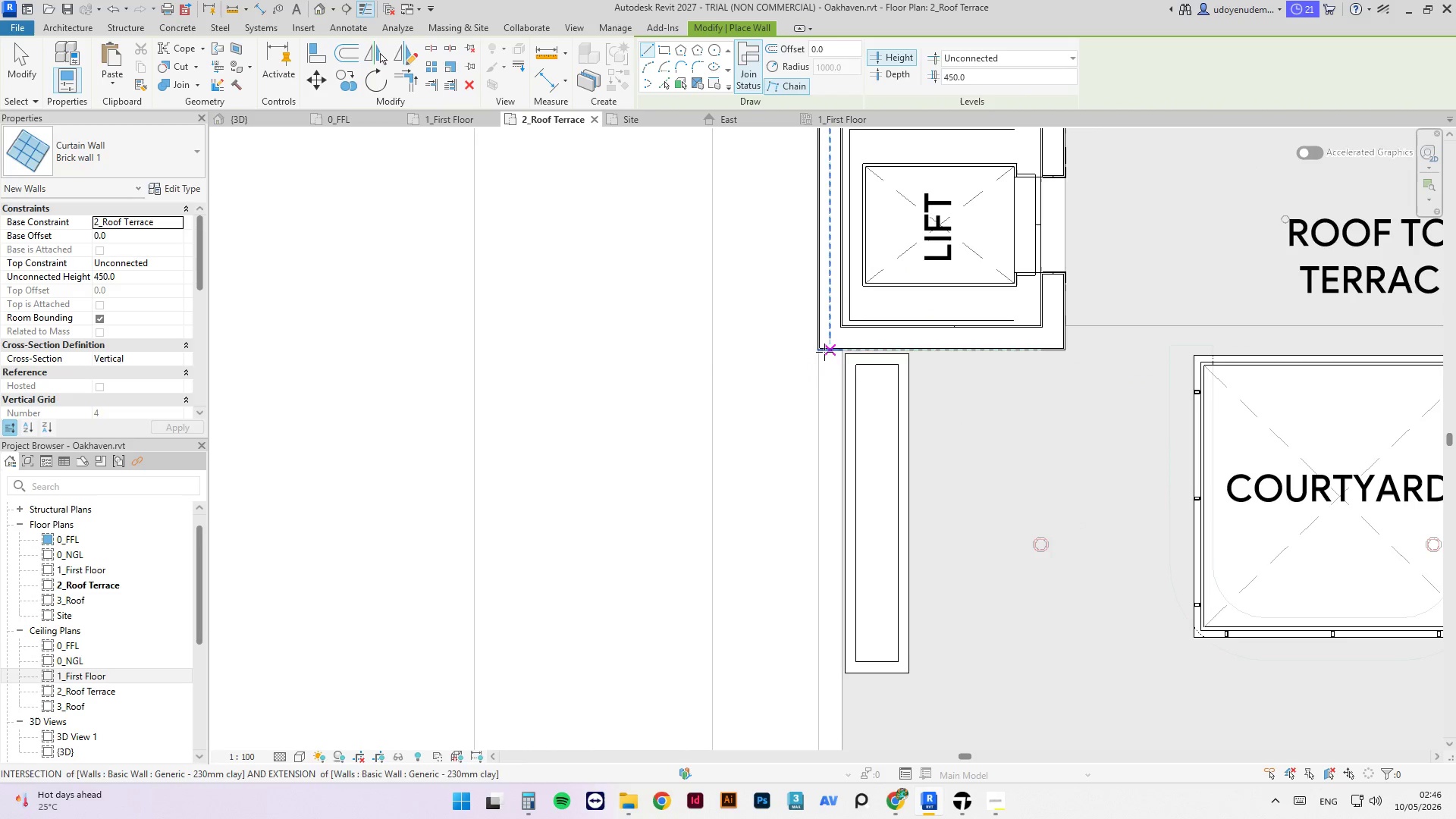 
left_click_drag(start_coordinate=[824, 352], to_coordinate=[832, 545])
 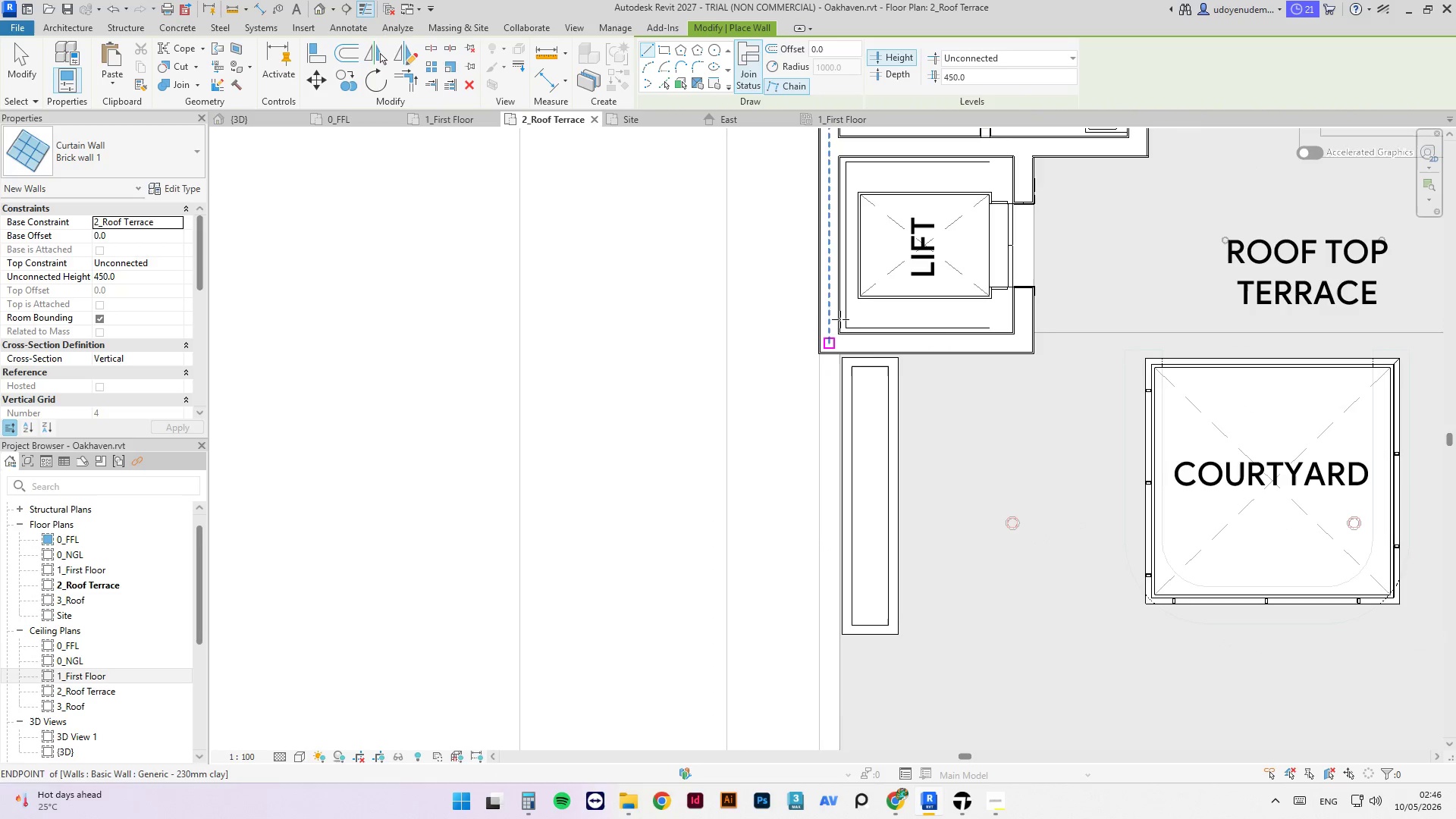 
key(Escape)
 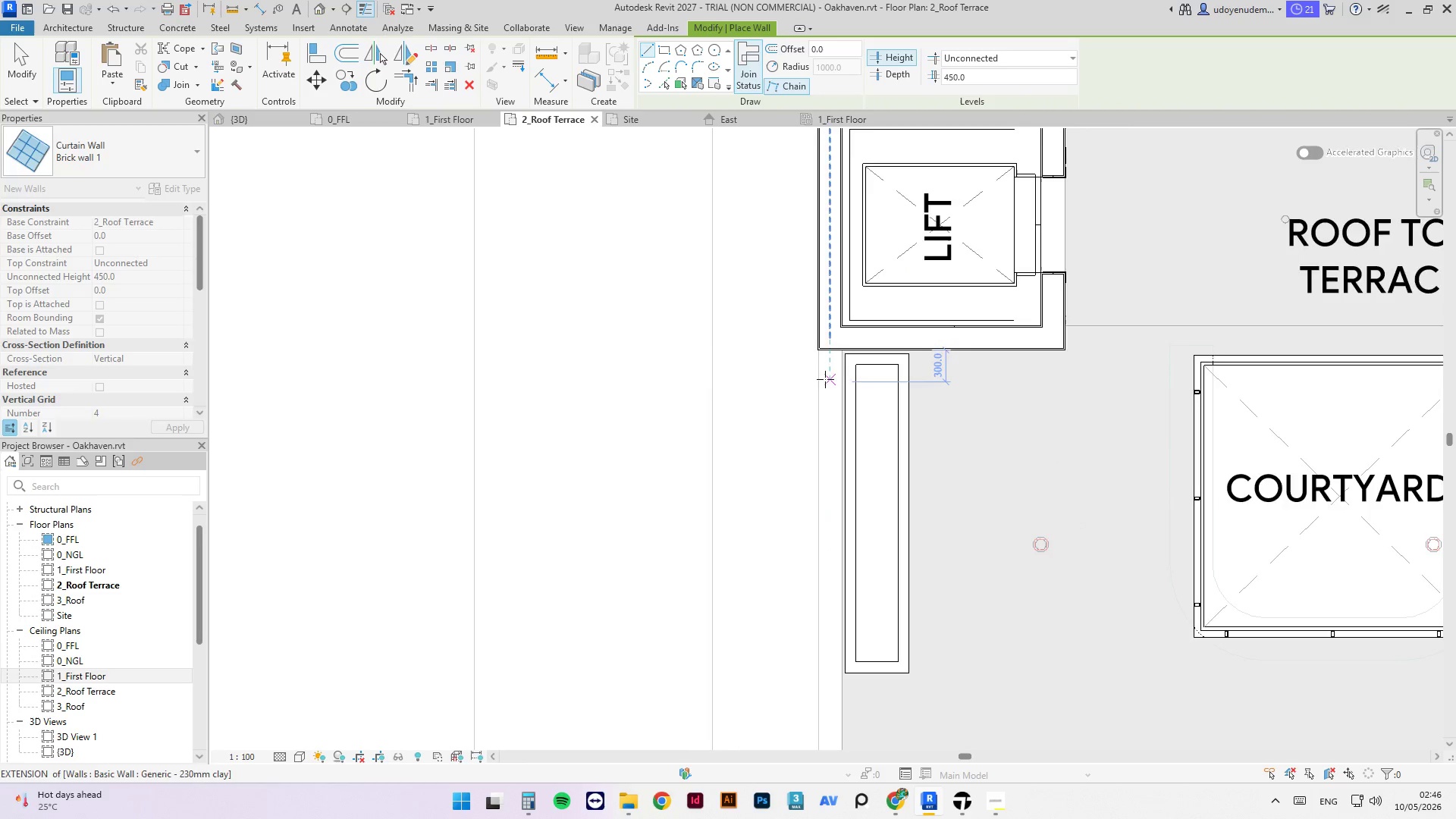 
scroll: coordinate [822, 382], scroll_direction: up, amount: 6.0
 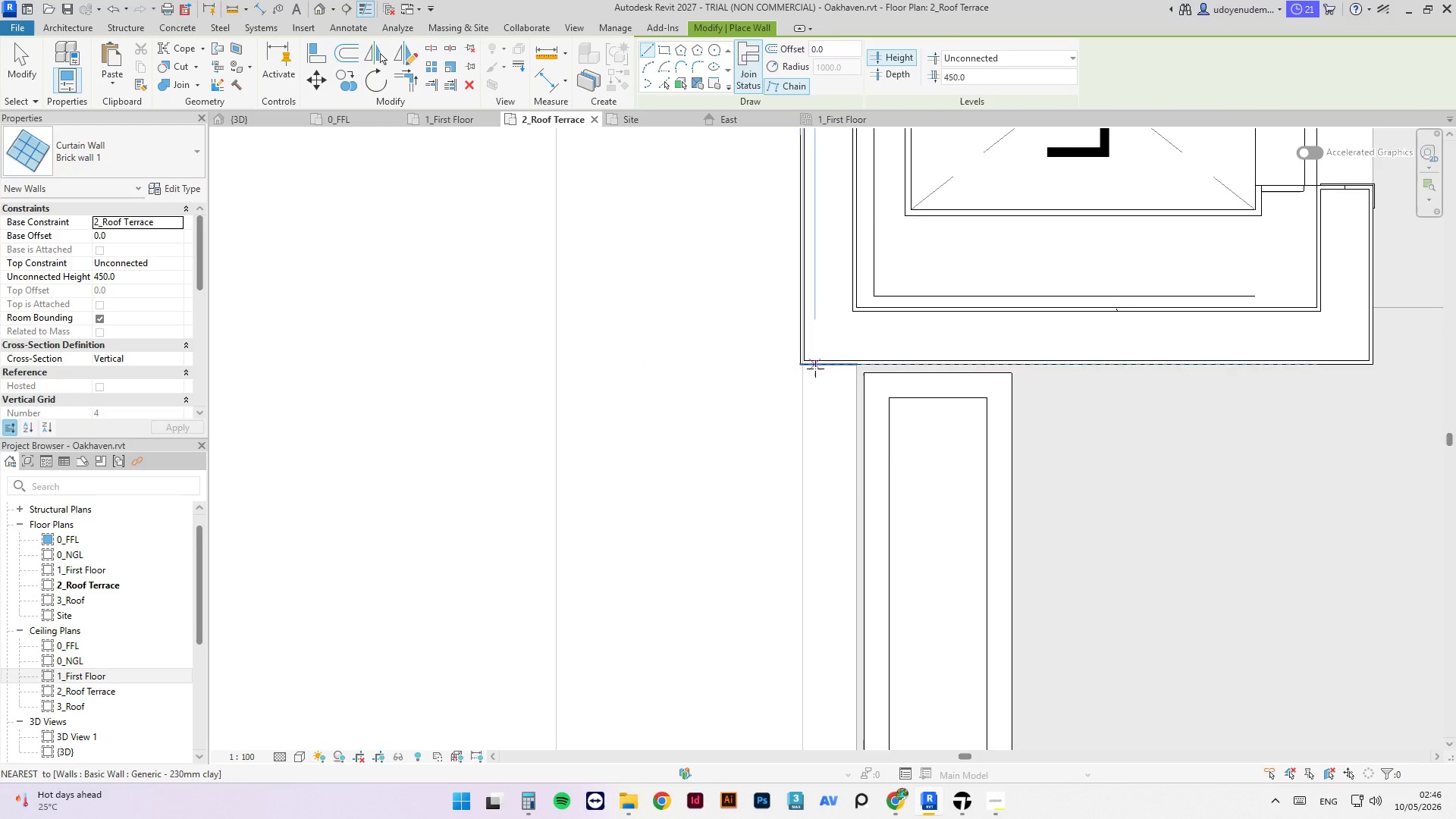 
left_click_drag(start_coordinate=[815, 369], to_coordinate=[815, 493])
 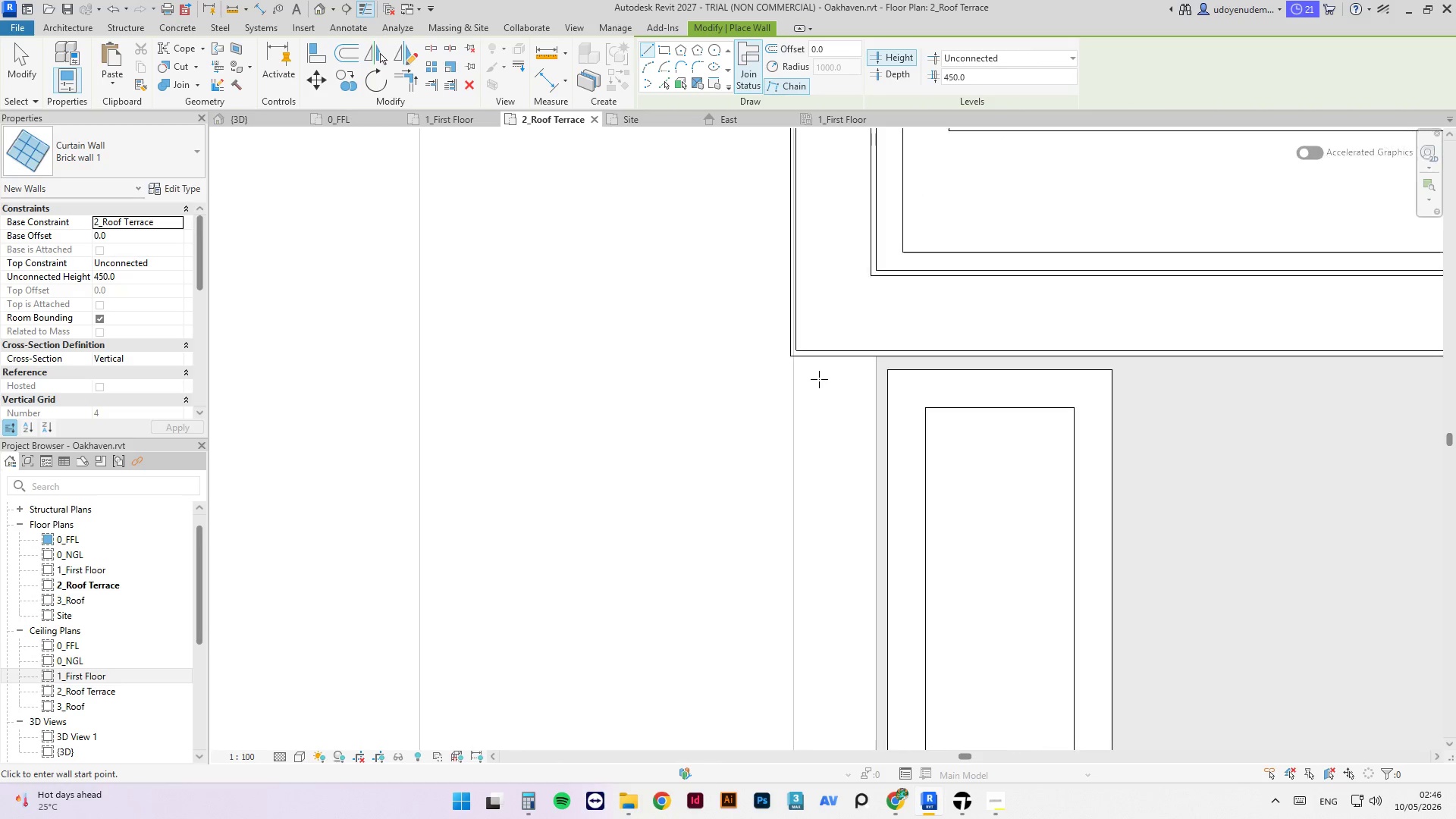 
key(Escape)
 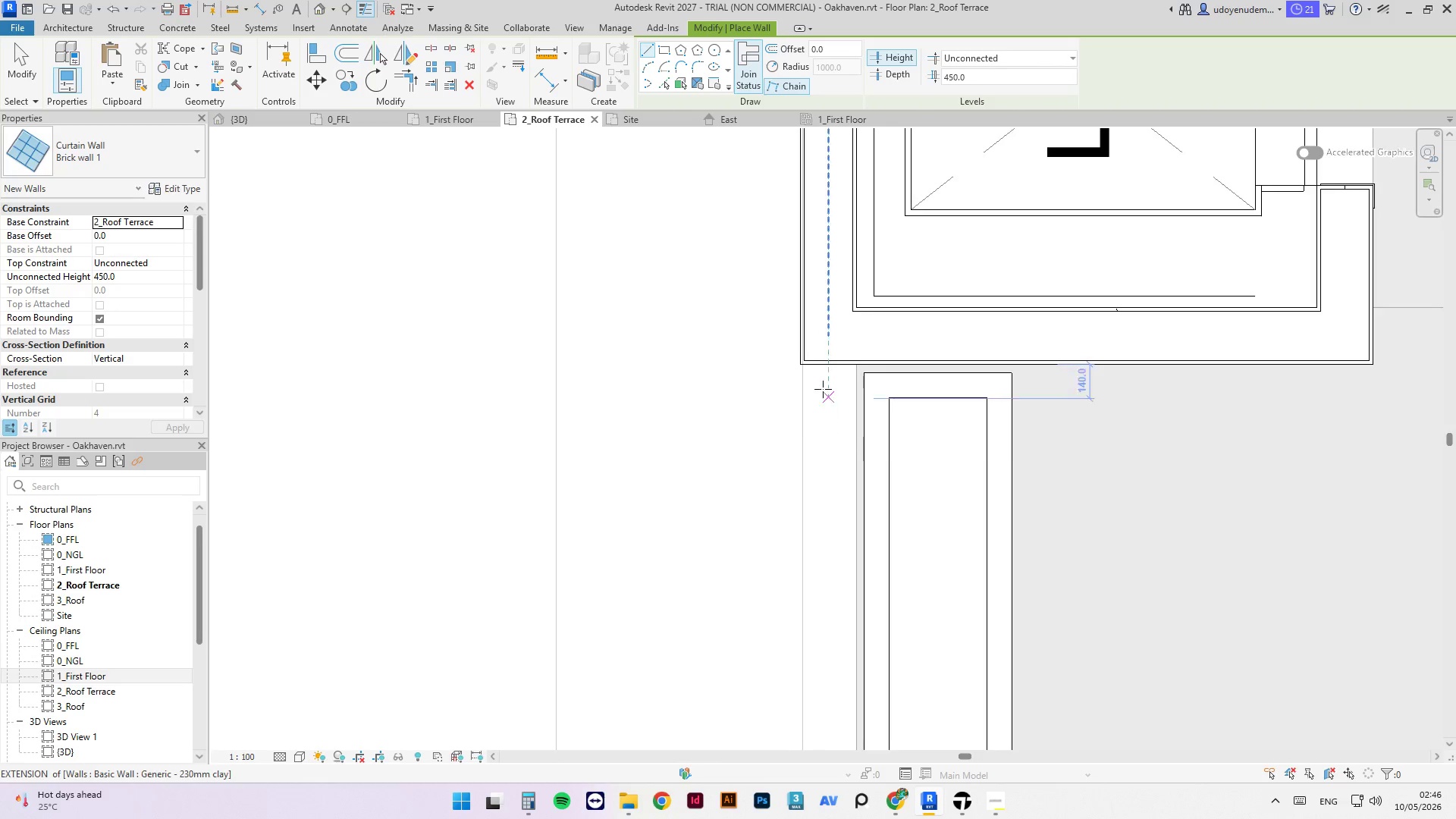 
scroll: coordinate [819, 379], scroll_direction: up, amount: 3.0
 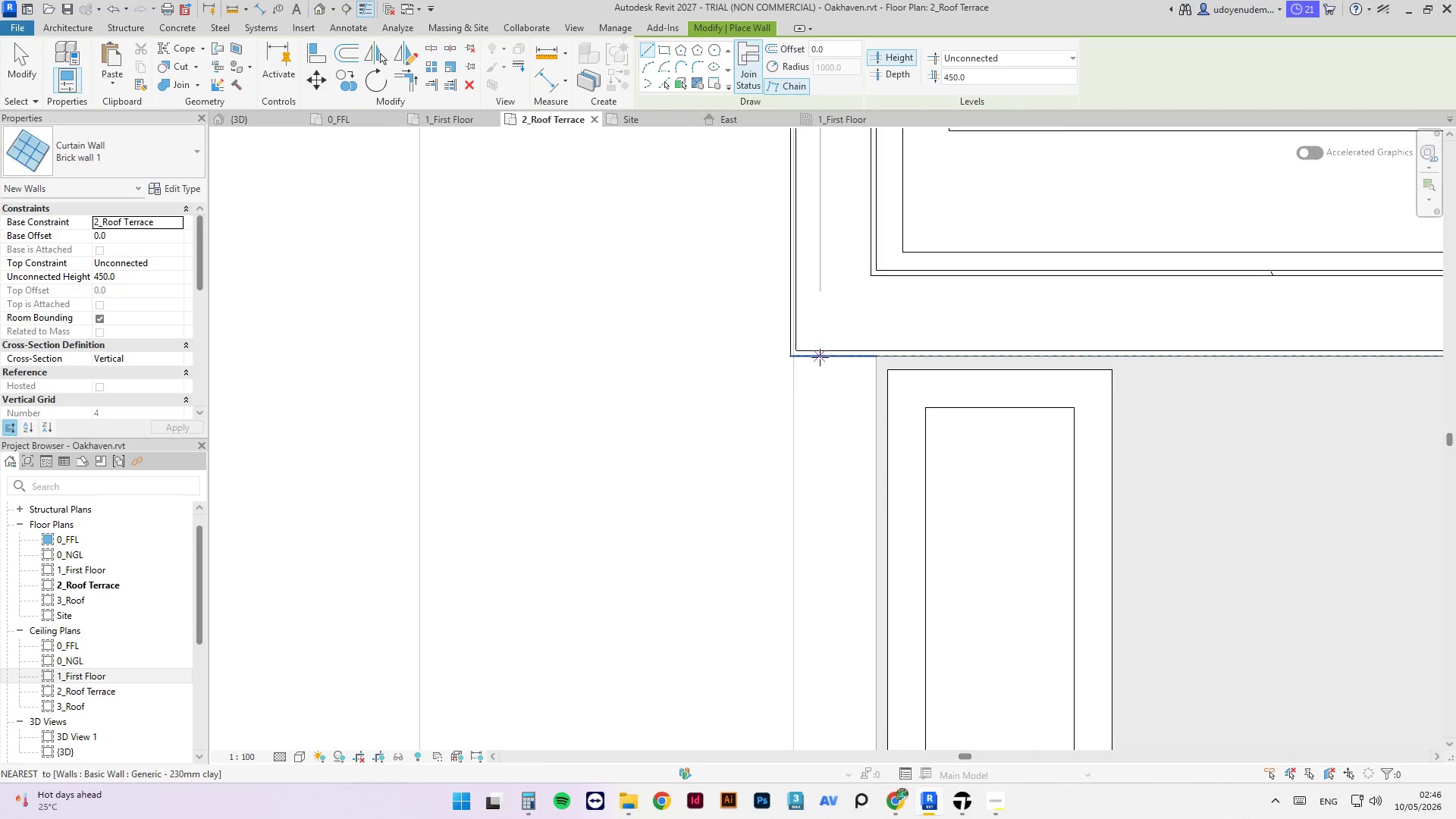 
left_click_drag(start_coordinate=[820, 357], to_coordinate=[828, 474])
 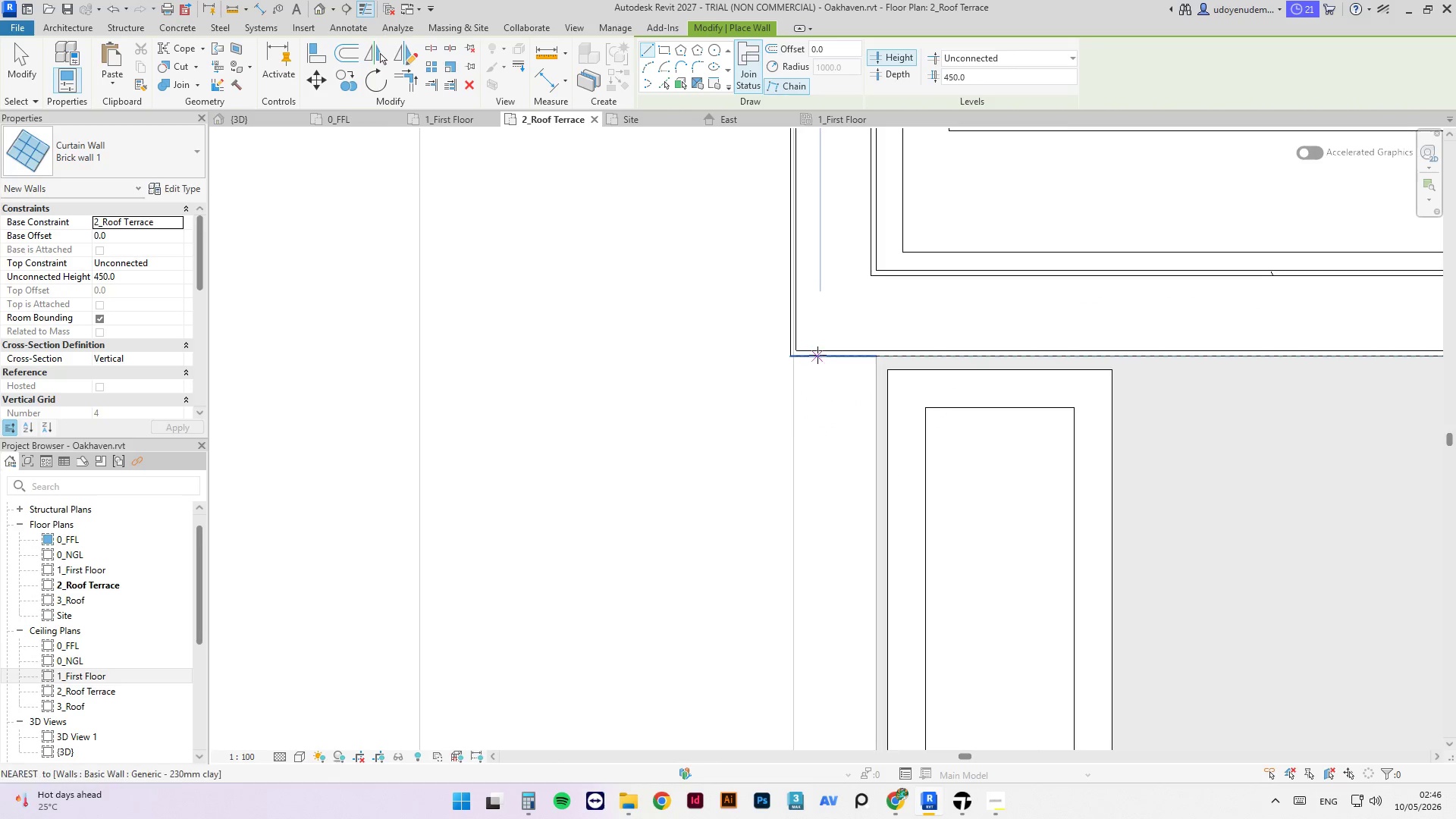 
key(Escape)
 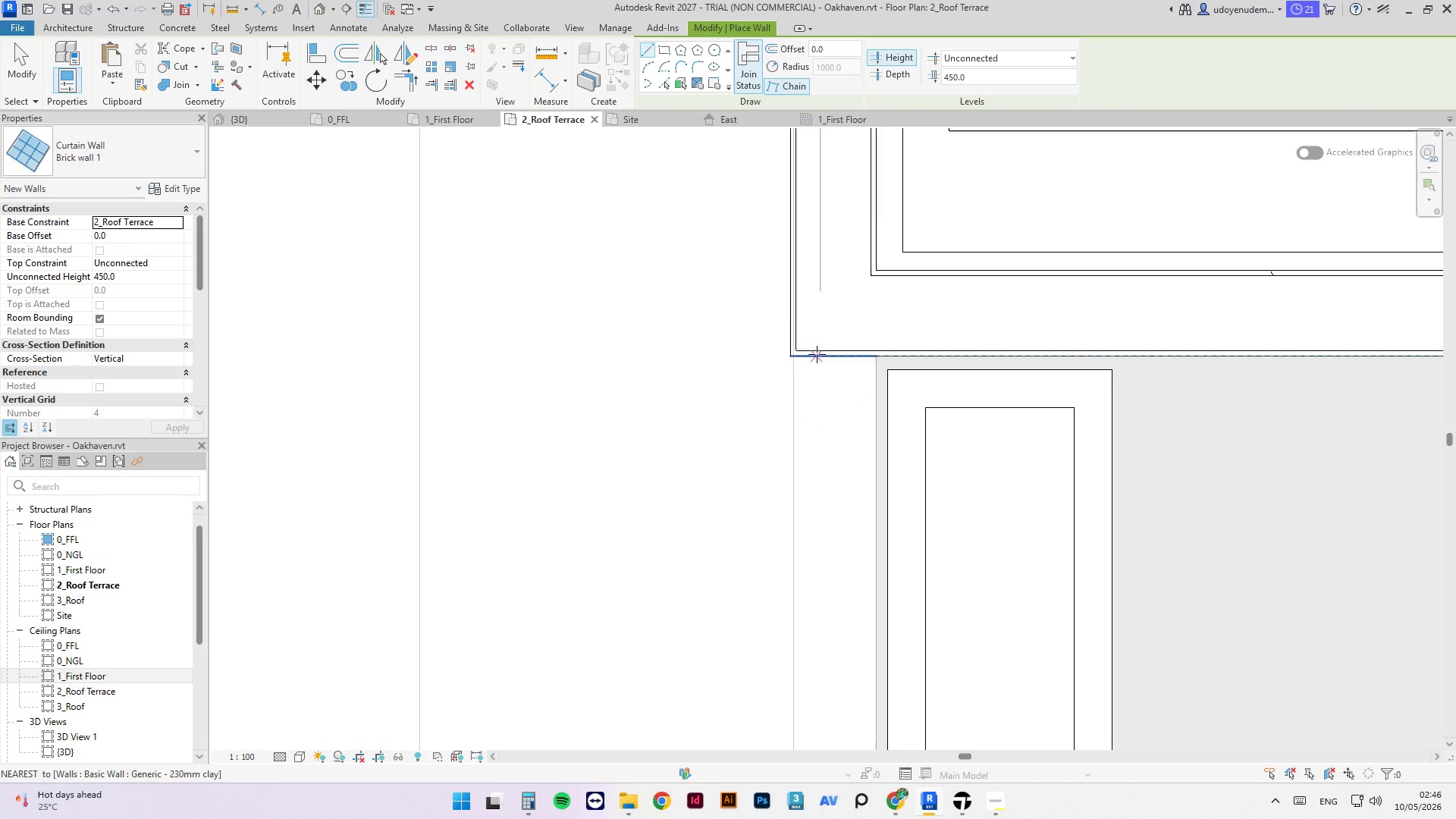 
left_click_drag(start_coordinate=[817, 354], to_coordinate=[821, 463])
 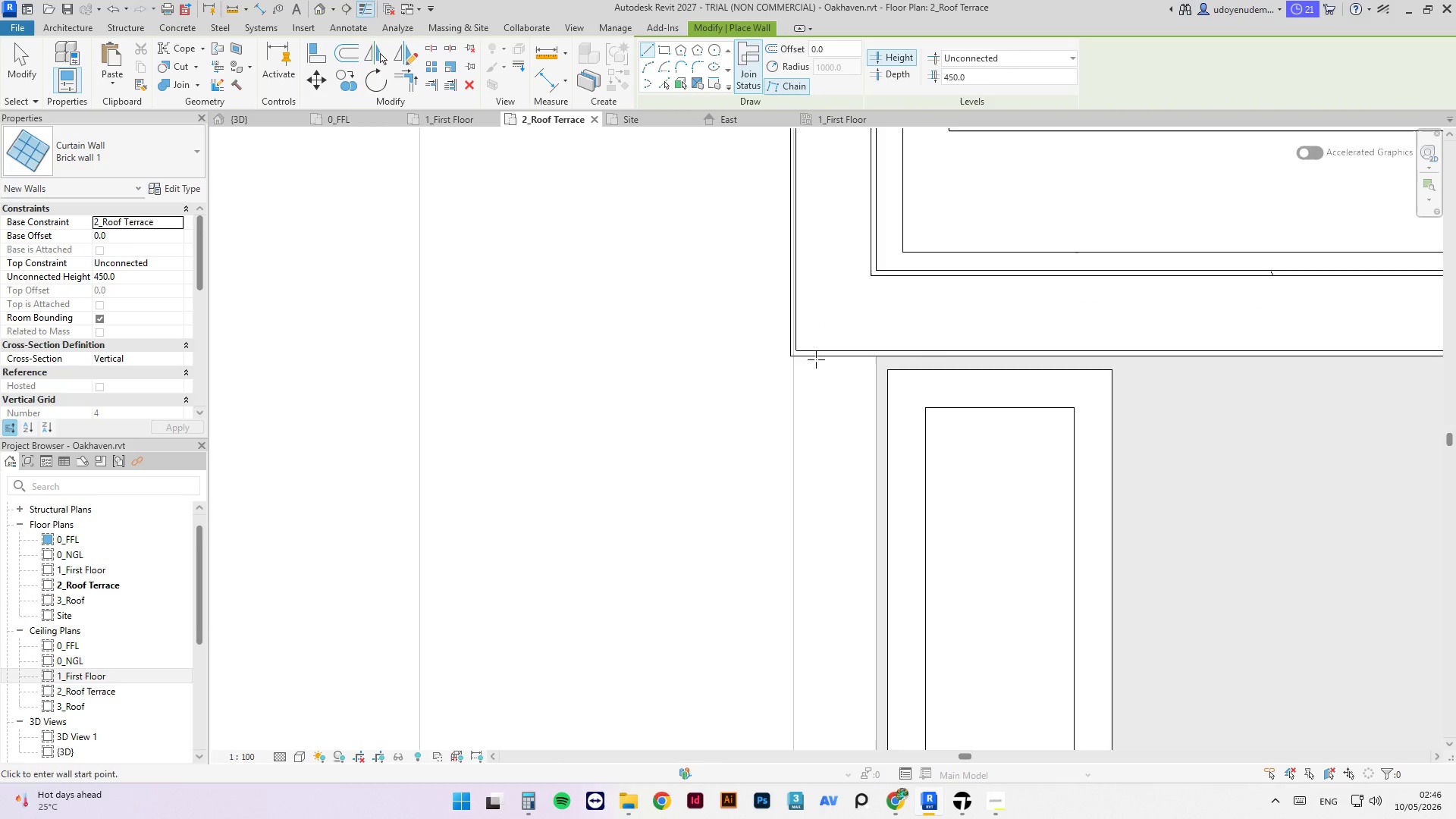 
key(Escape)
 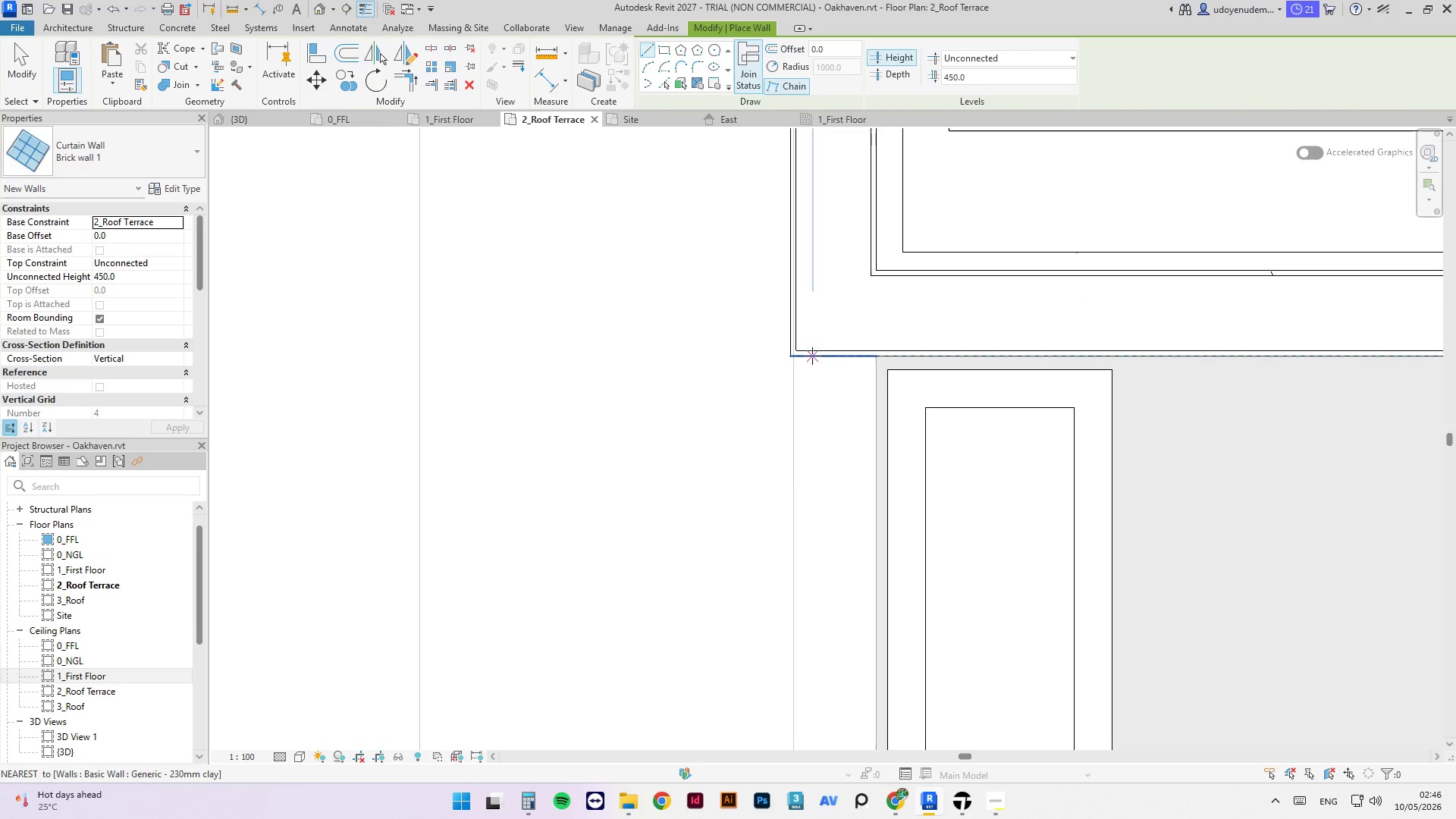 
left_click_drag(start_coordinate=[812, 356], to_coordinate=[817, 443])
 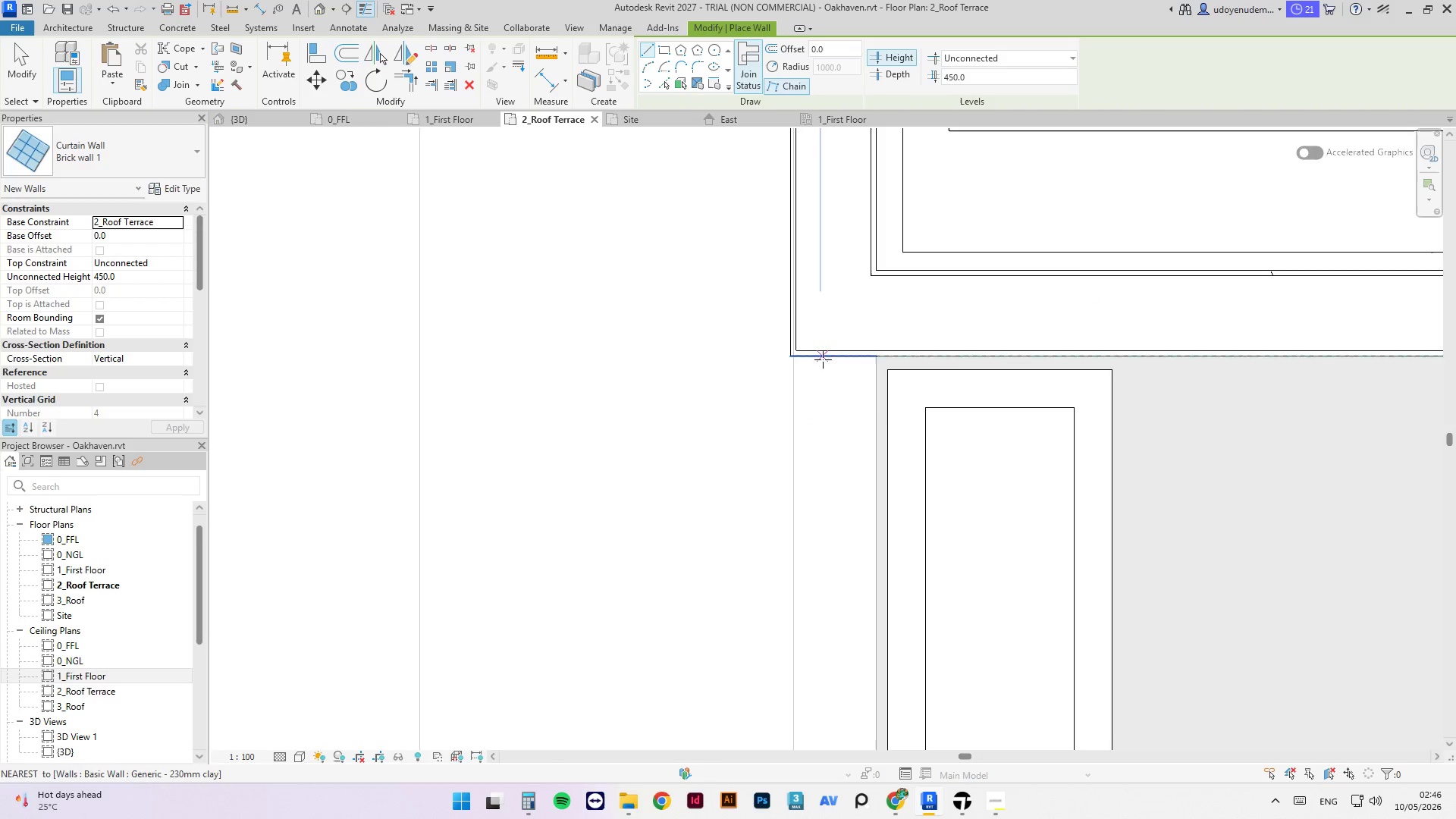 
key(Escape)
 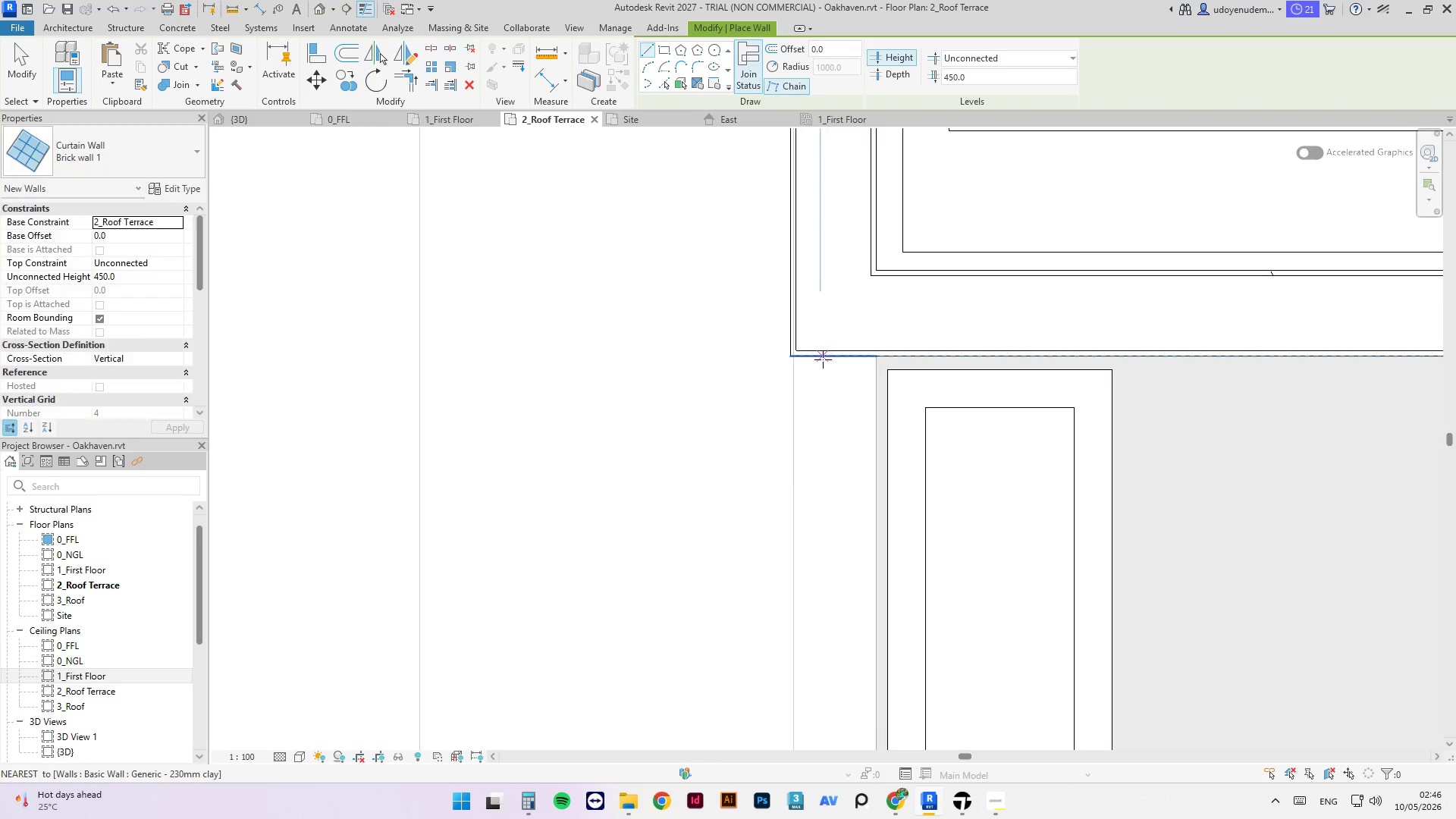 
left_click_drag(start_coordinate=[823, 359], to_coordinate=[824, 539])
 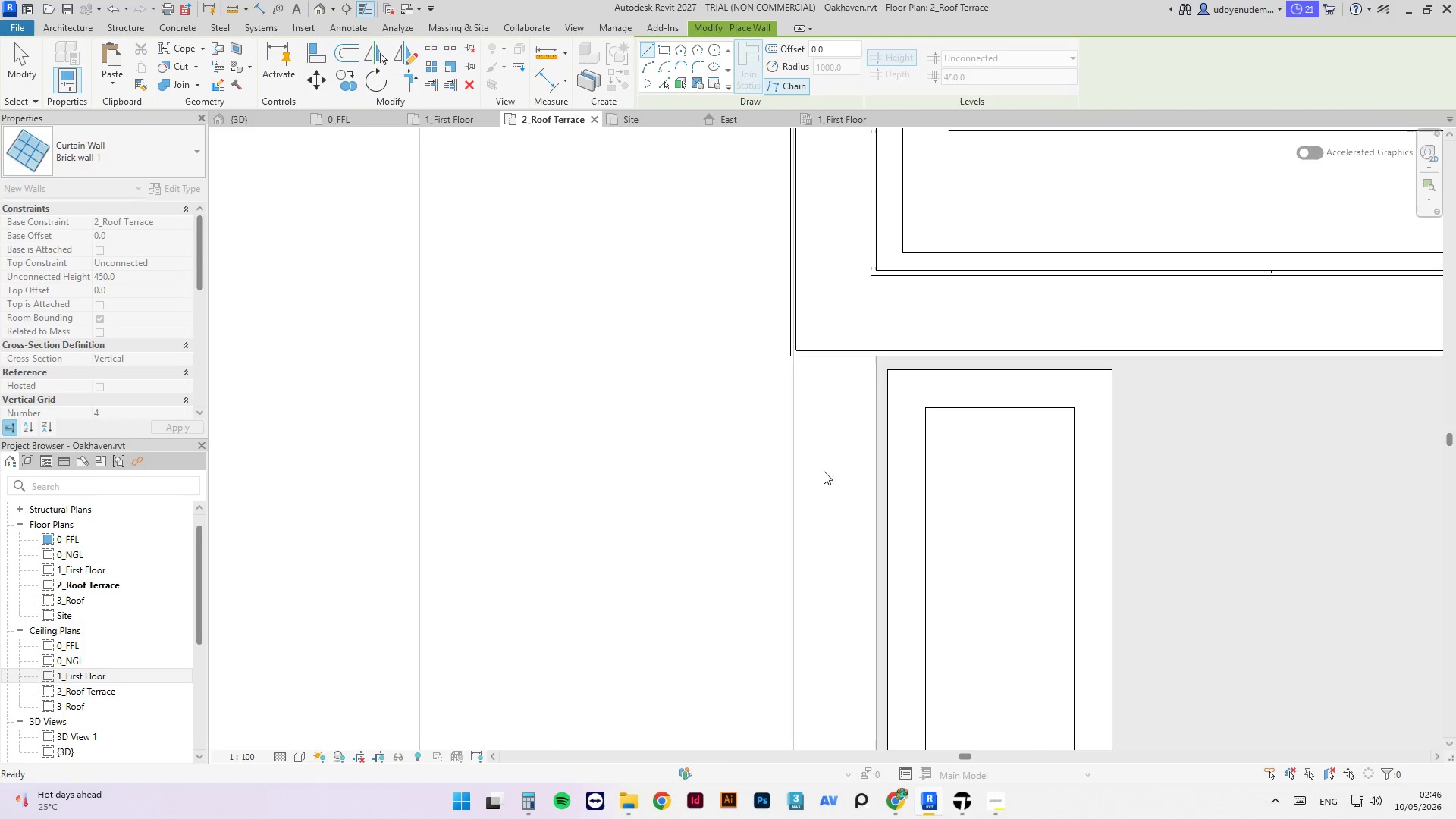 
key(Escape)
 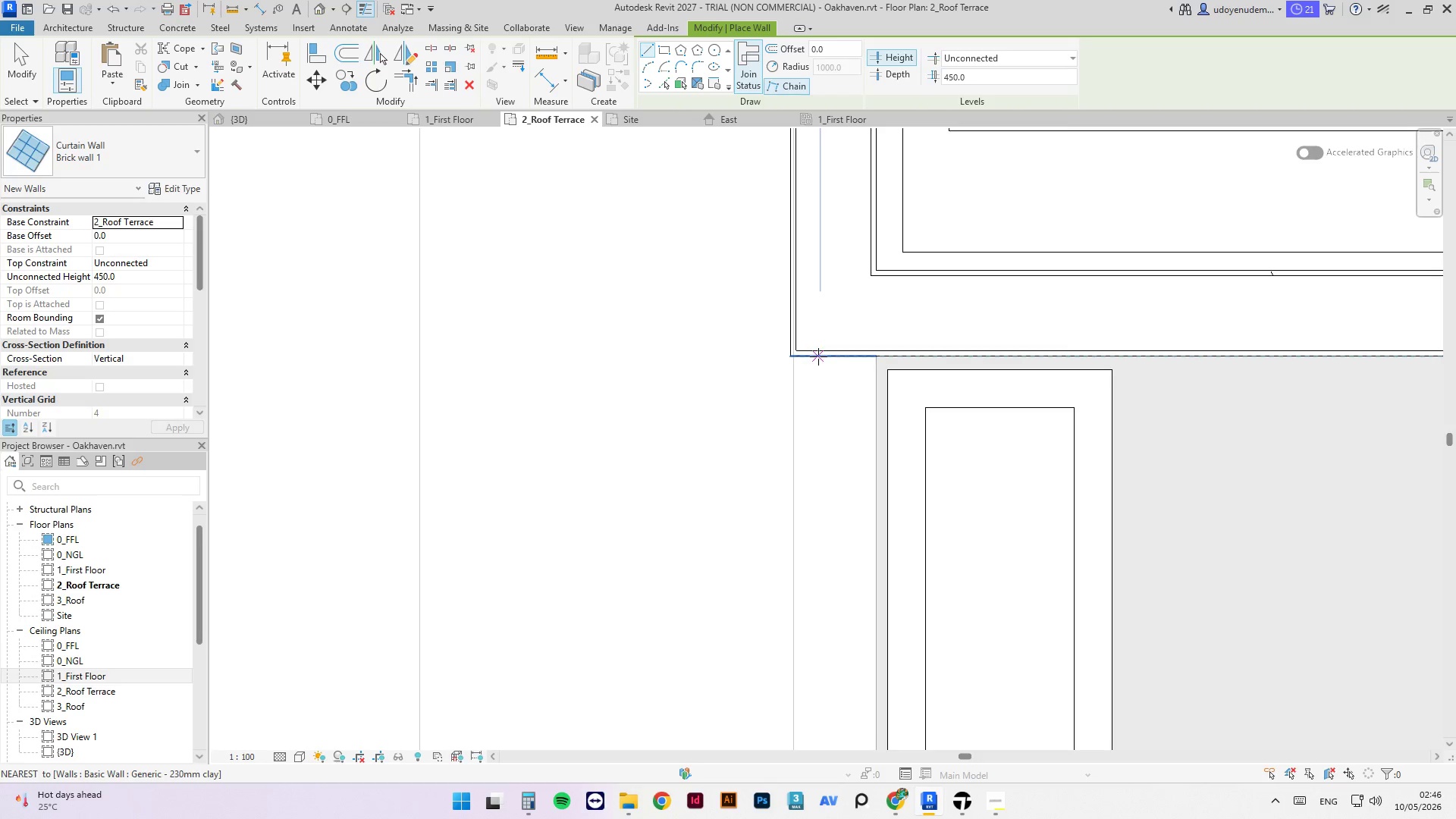 
left_click_drag(start_coordinate=[818, 356], to_coordinate=[813, 552])
 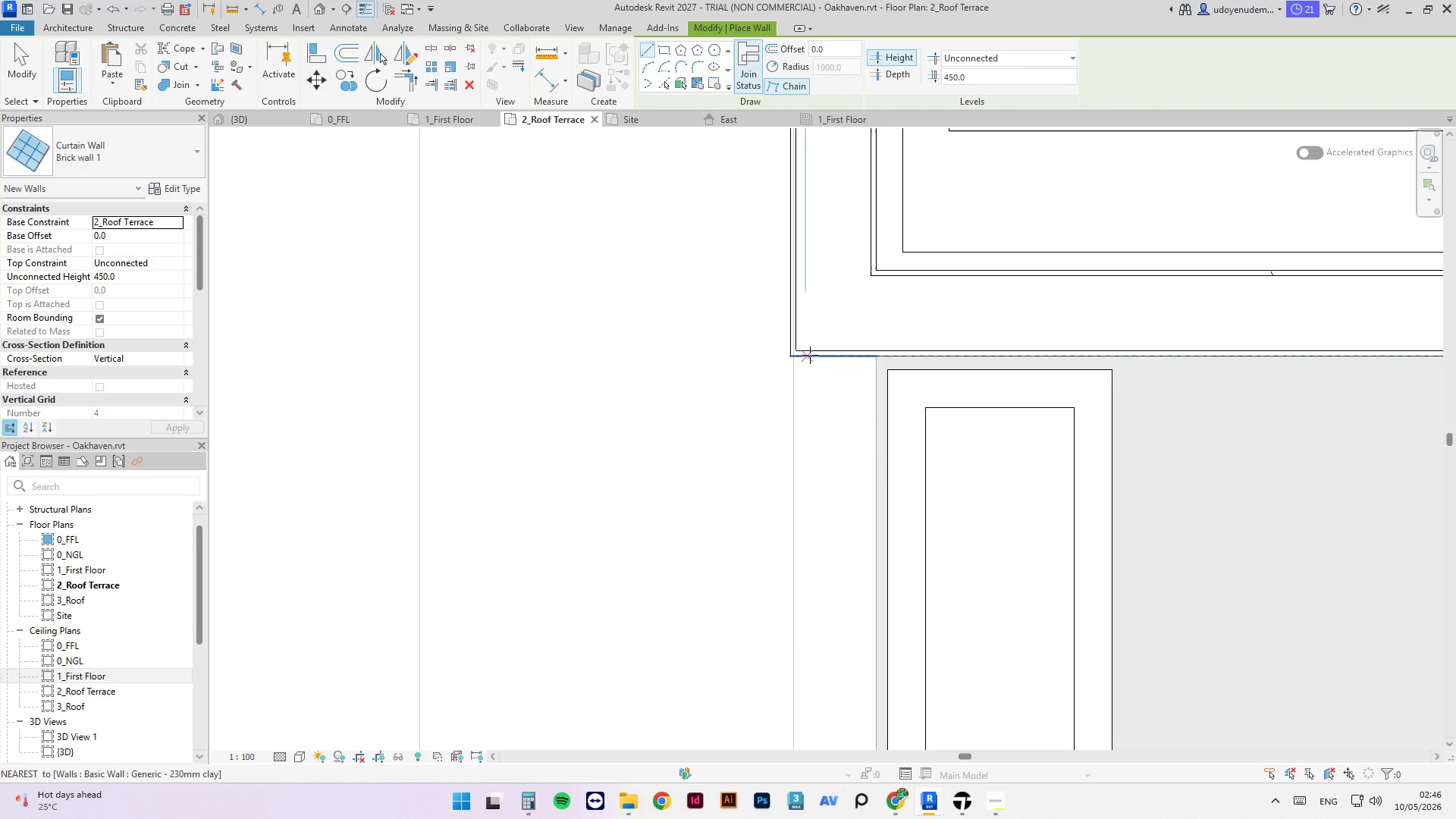 
key(Escape)
 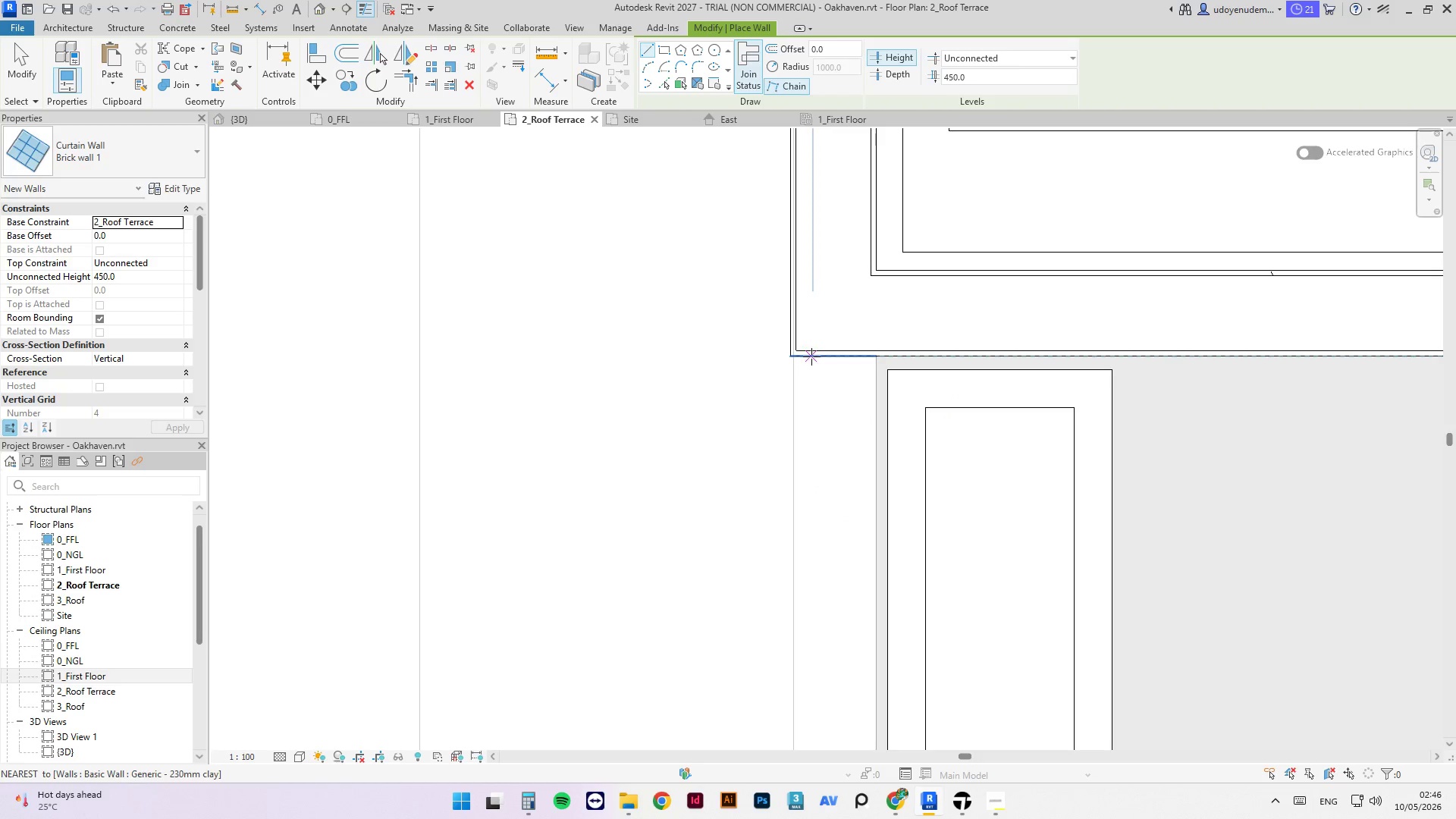 
left_click_drag(start_coordinate=[811, 356], to_coordinate=[811, 486])
 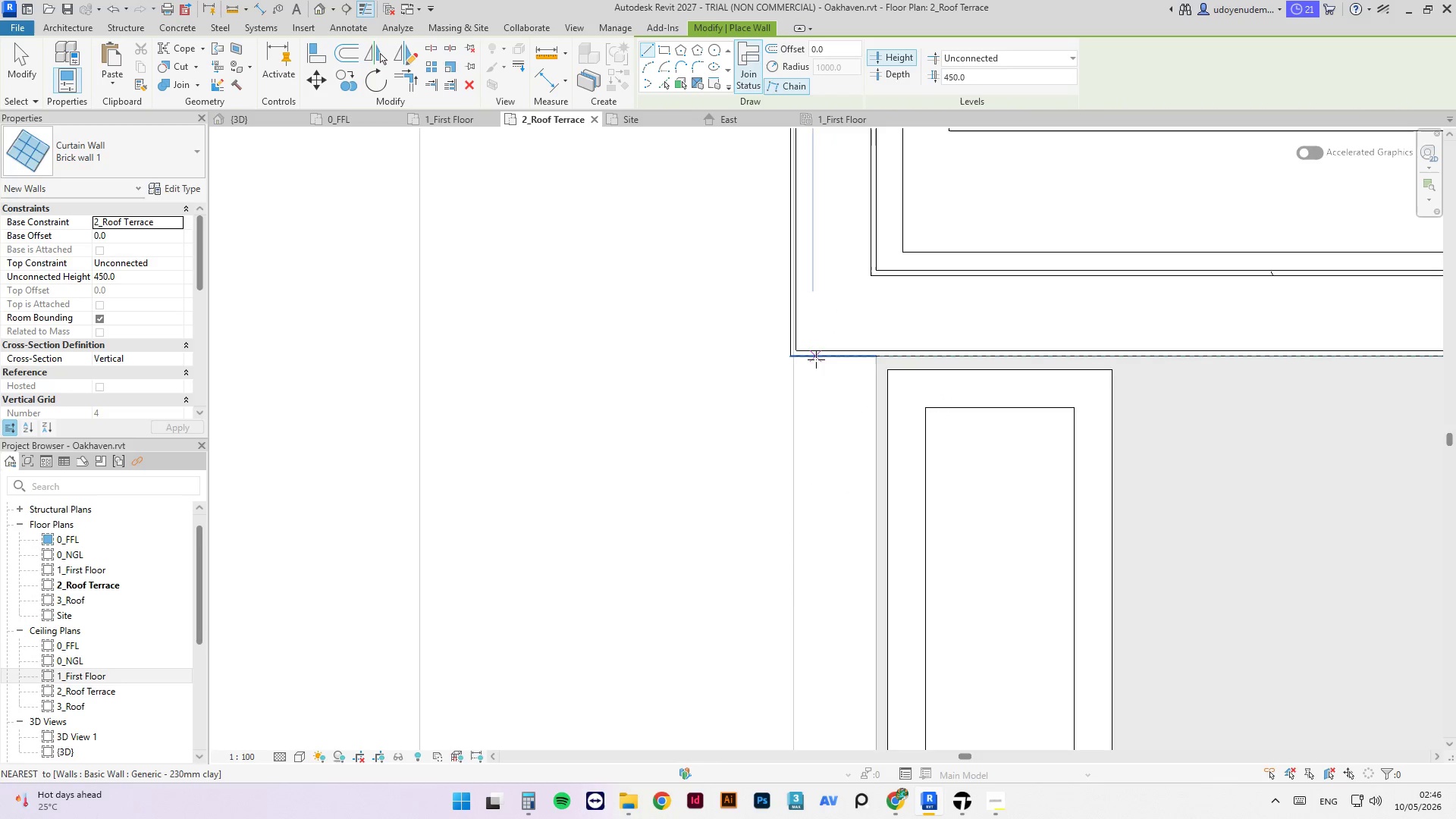 
hold_key(key=Escape, duration=0.5)
 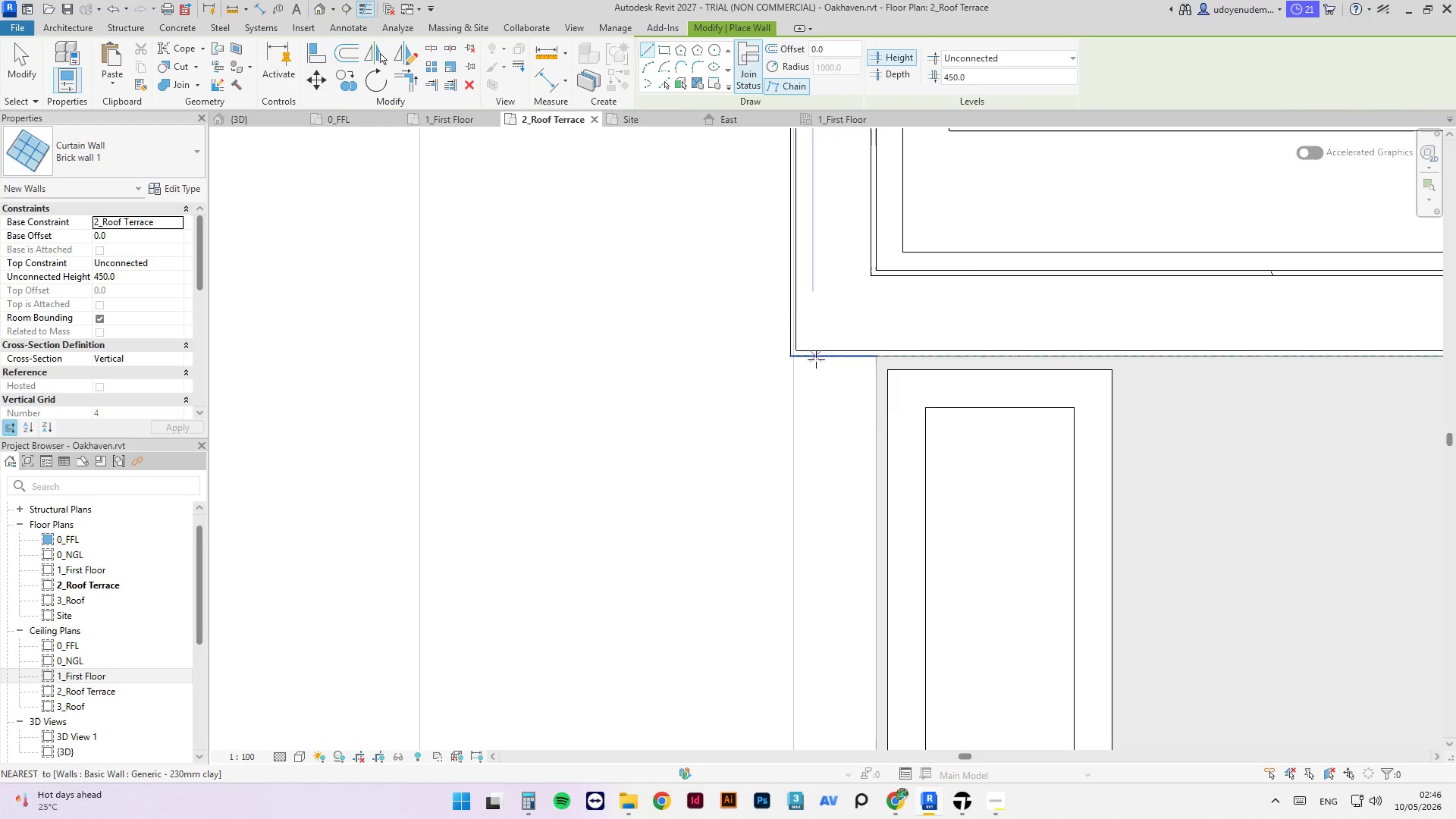 
left_click_drag(start_coordinate=[816, 359], to_coordinate=[798, 578])
 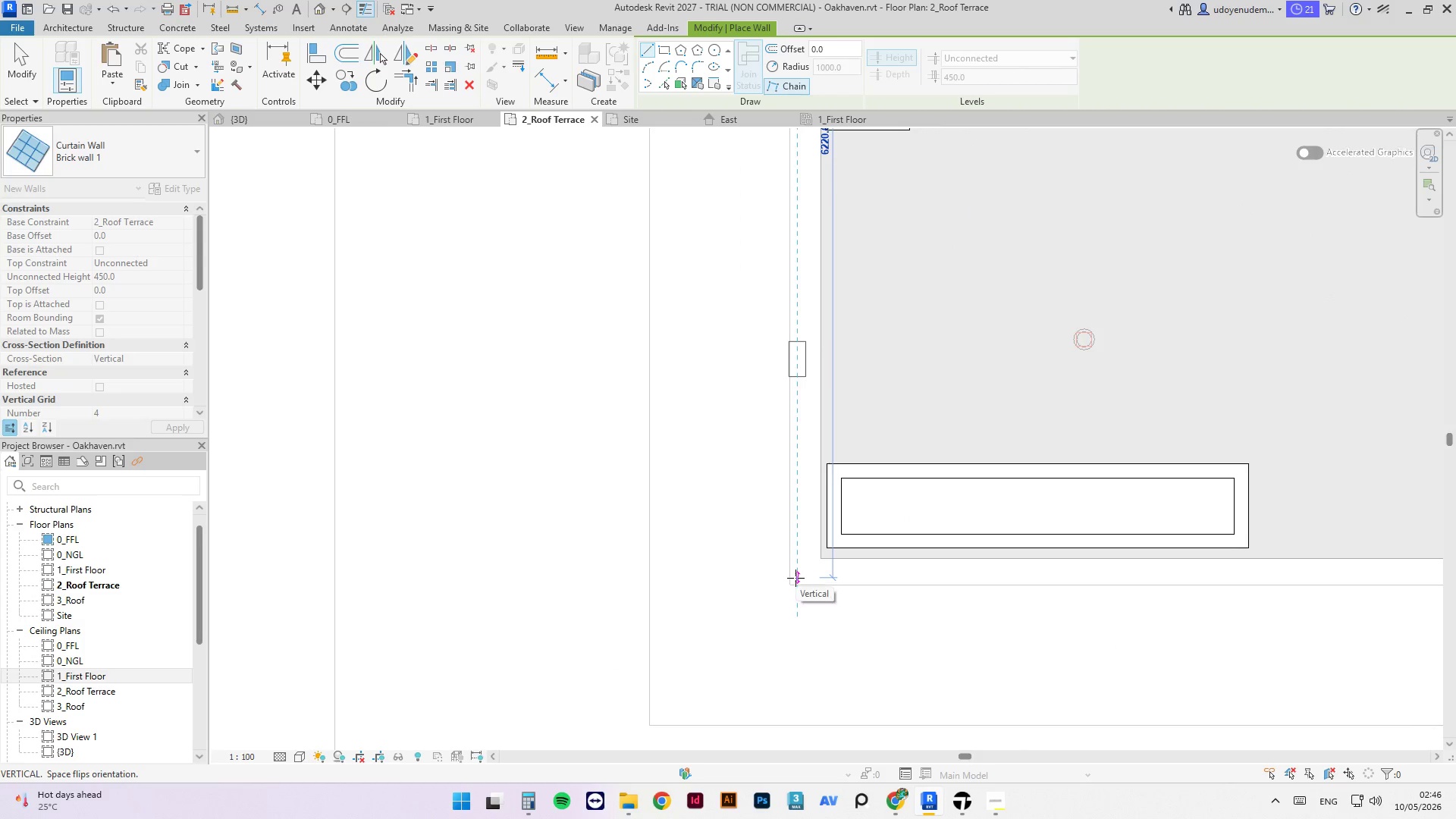 
scroll: coordinate [833, 342], scroll_direction: down, amount: 17.0
 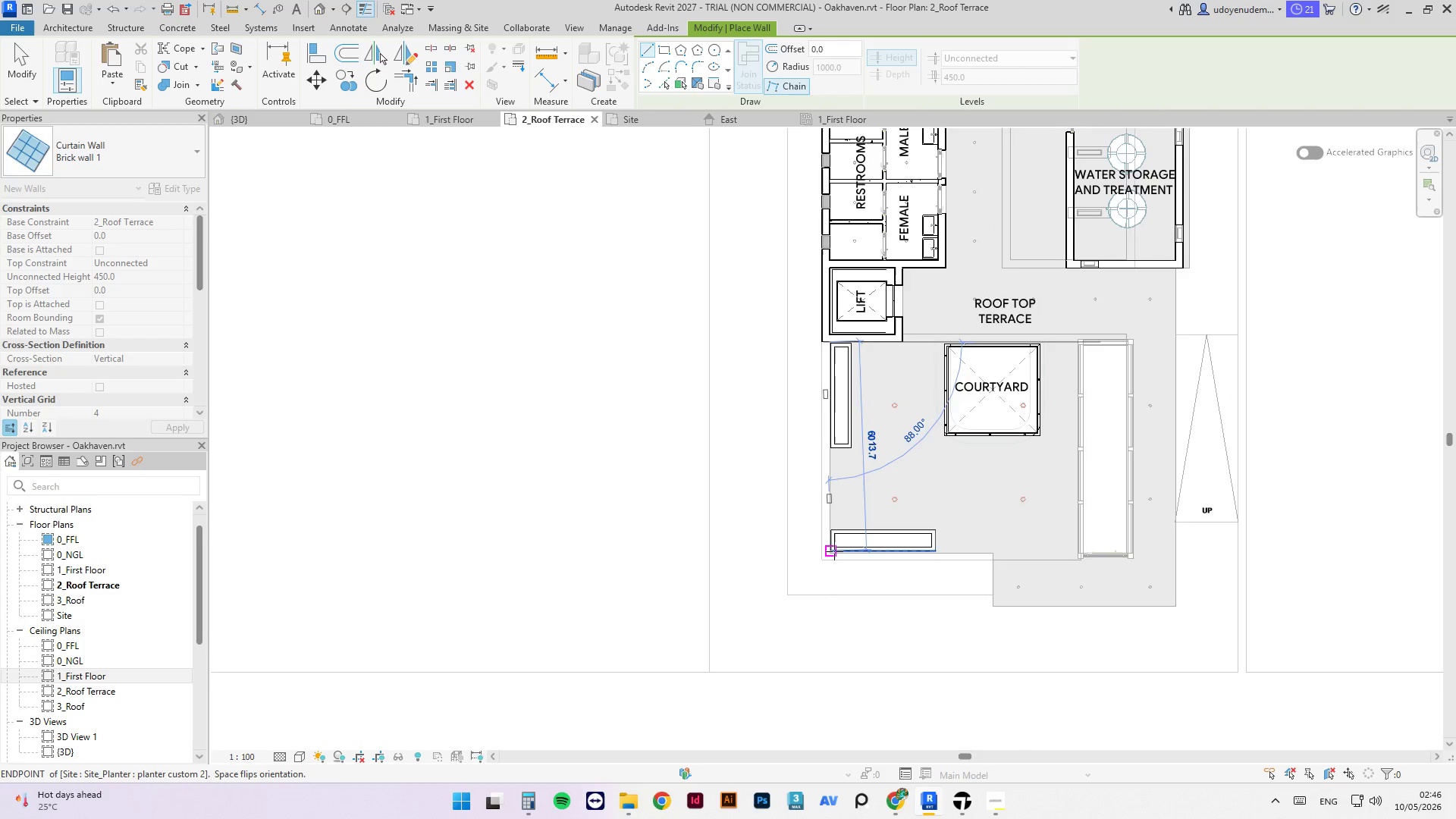 
scroll: coordinate [827, 553], scroll_direction: up, amount: 10.0
 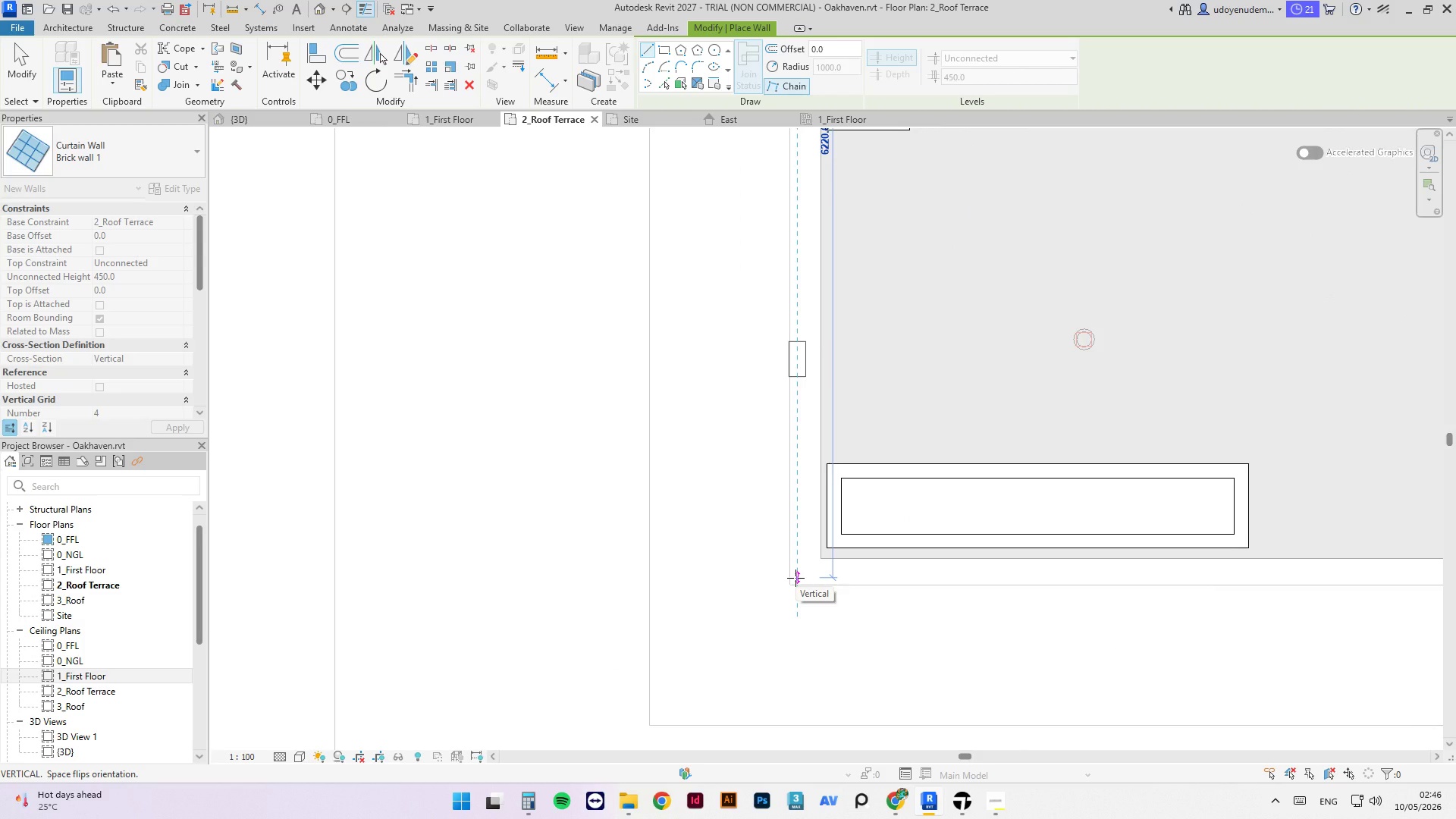 
left_click([795, 575])
 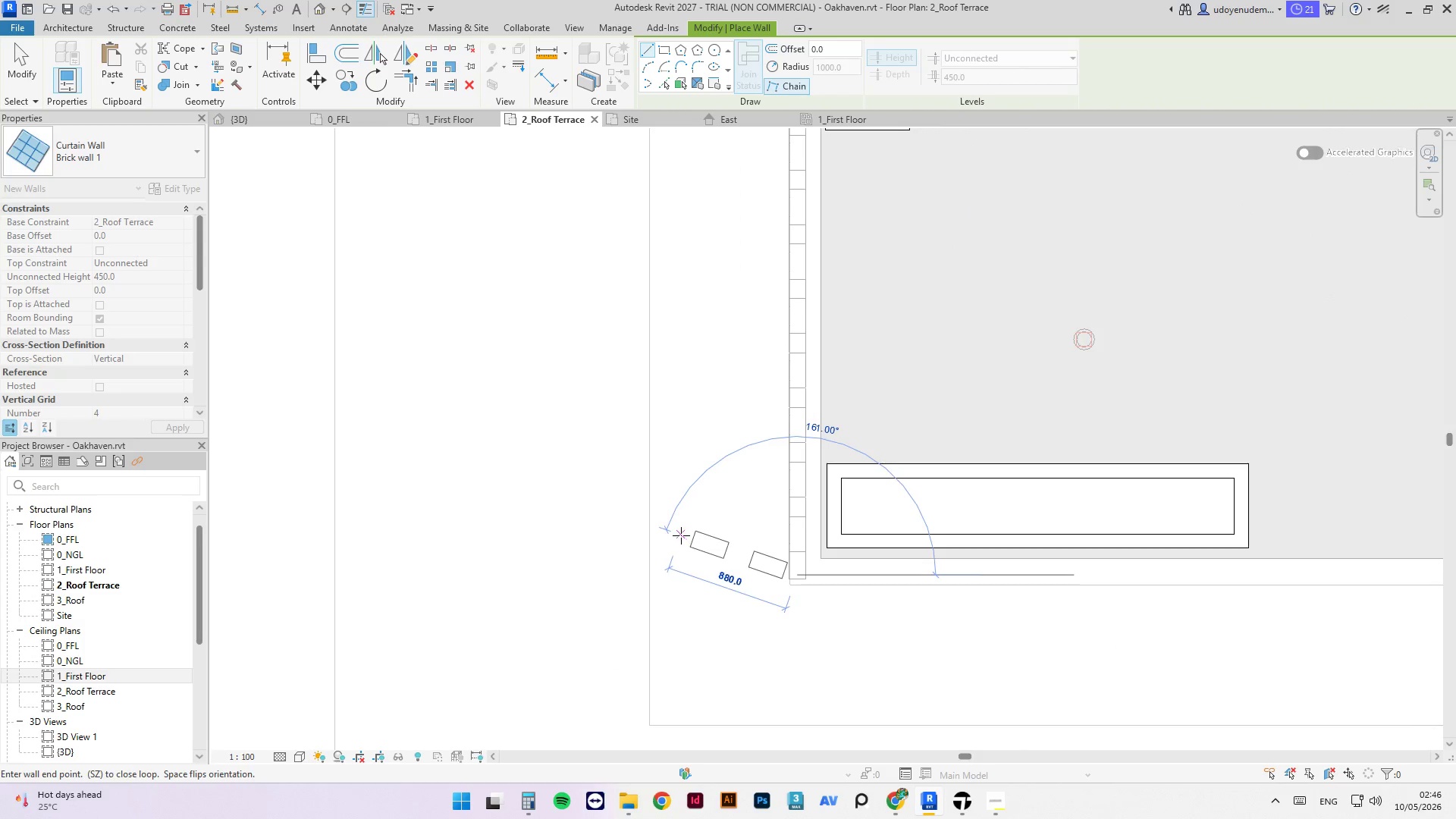 
scroll: coordinate [681, 535], scroll_direction: down, amount: 5.0
 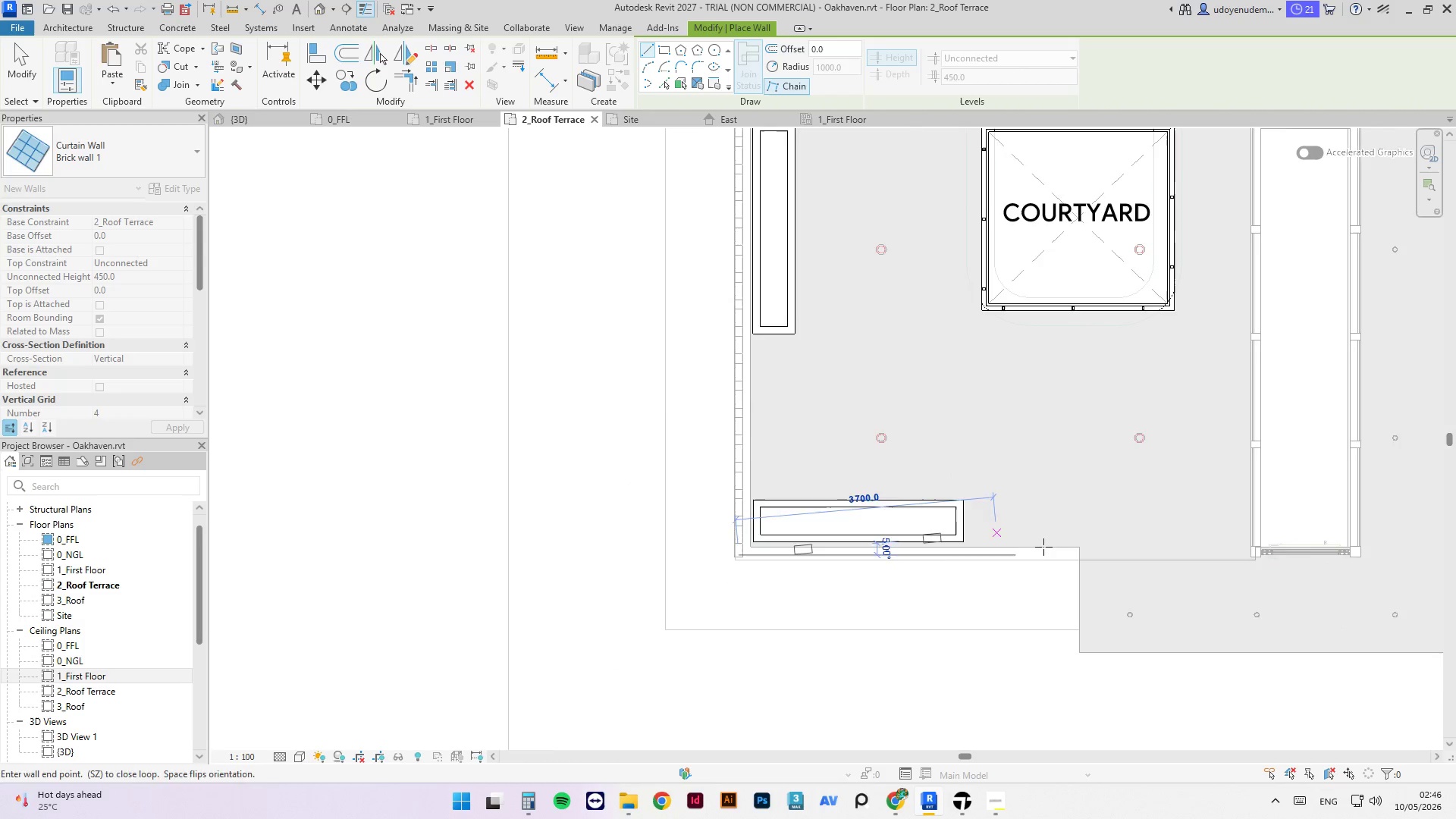 
scroll: coordinate [1103, 564], scroll_direction: up, amount: 6.0
 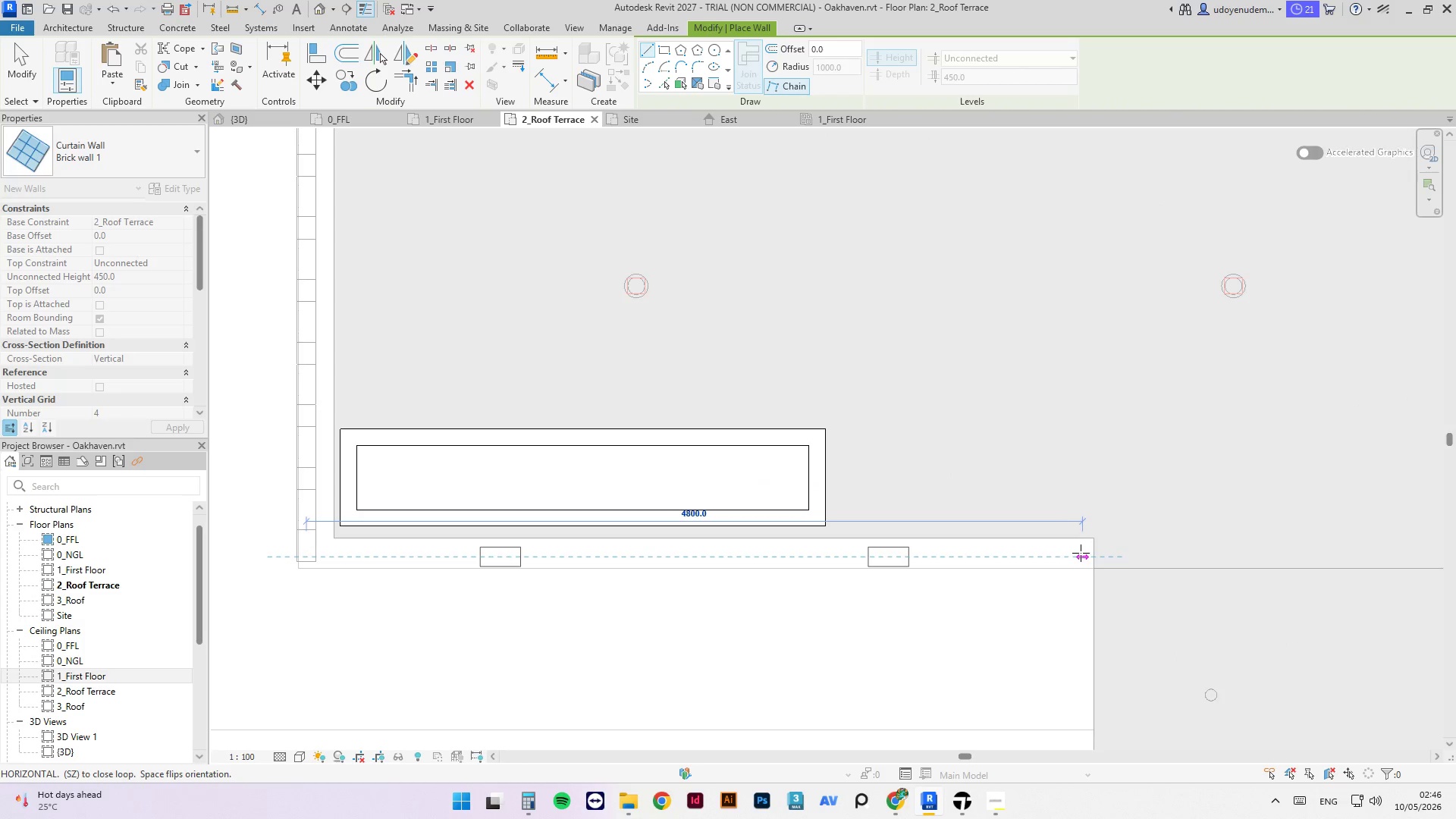 
left_click([1081, 553])
 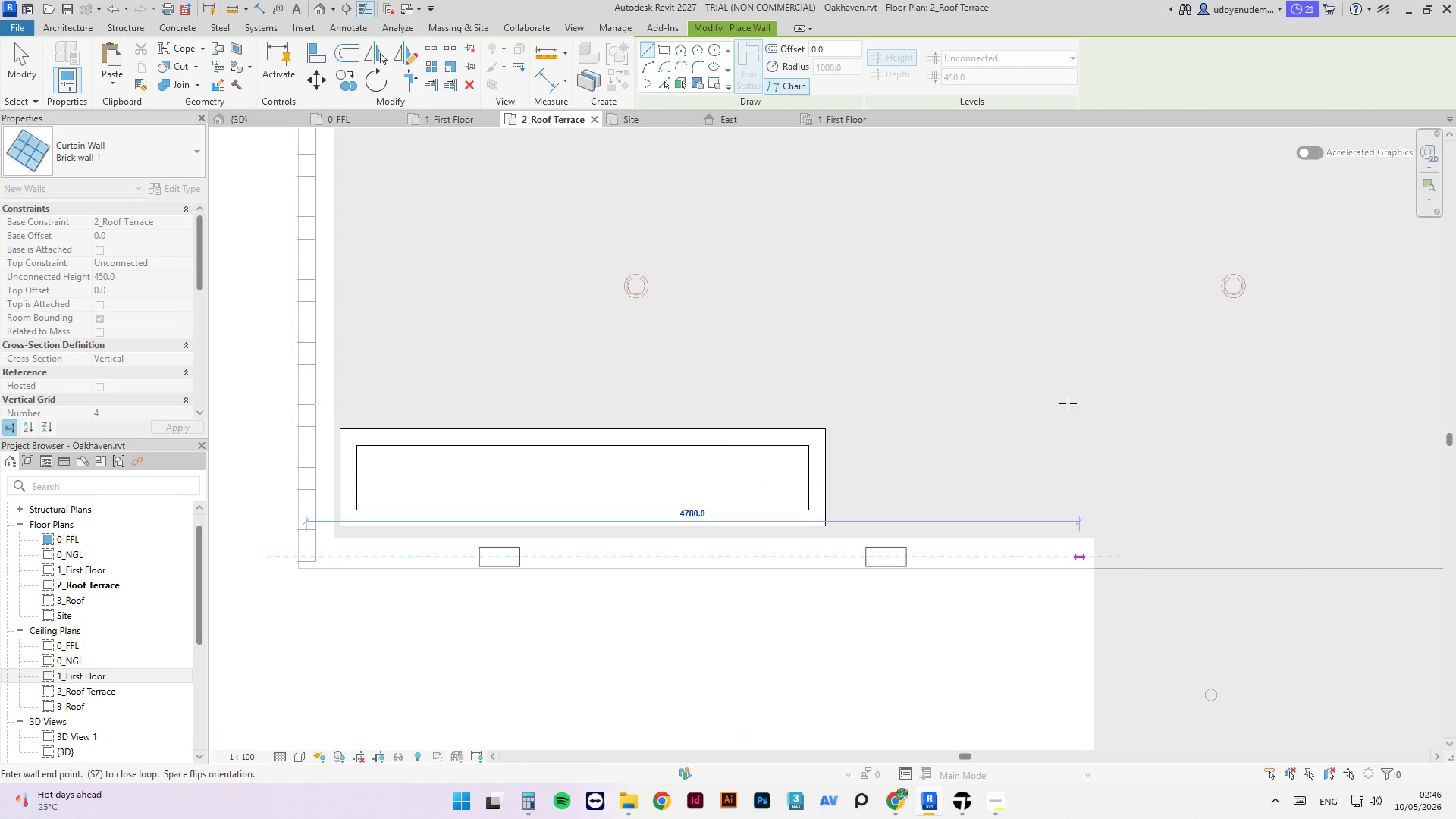 
scroll: coordinate [1088, 498], scroll_direction: down, amount: 6.0
 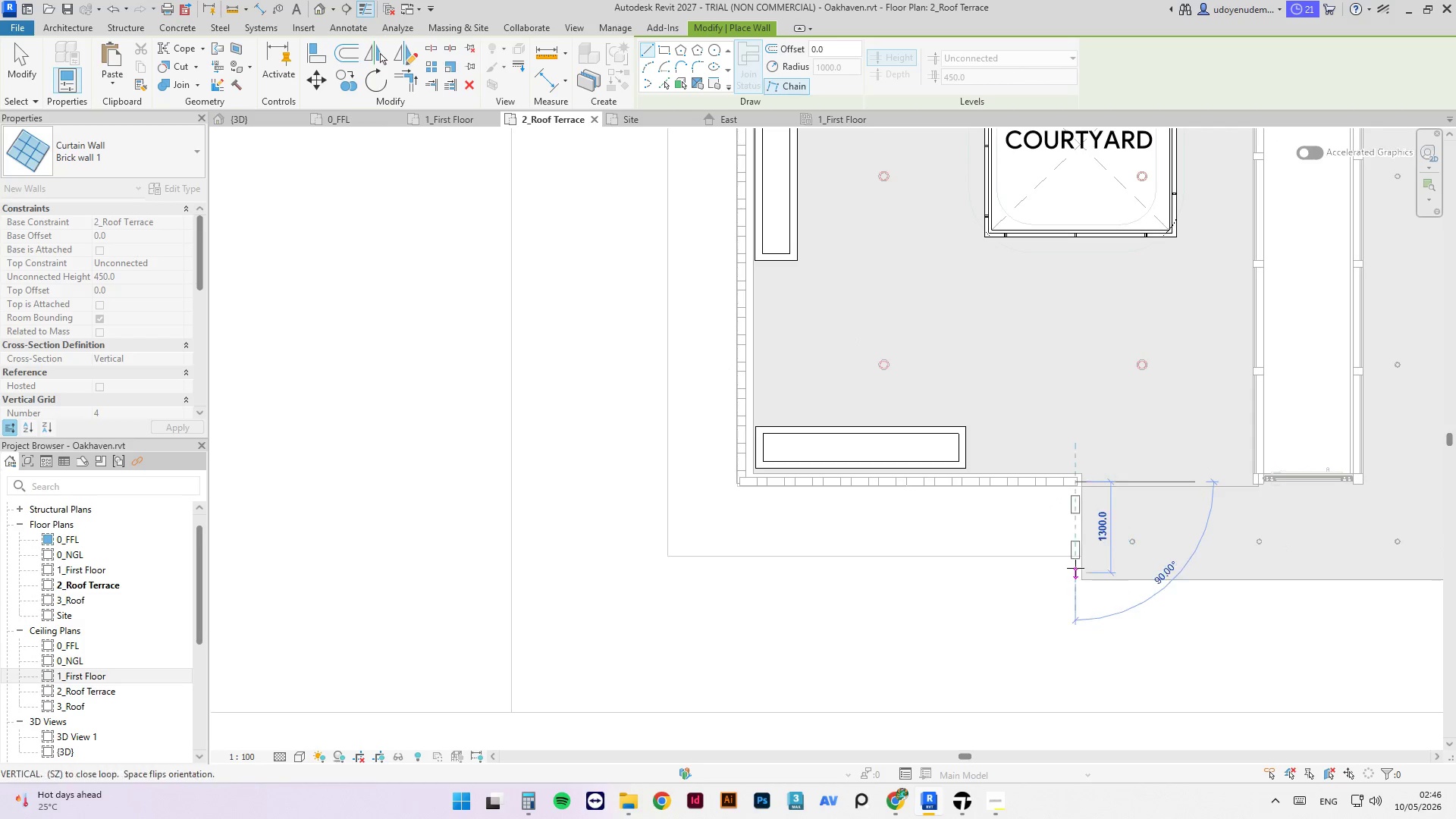 
scroll: coordinate [1075, 568], scroll_direction: up, amount: 3.0
 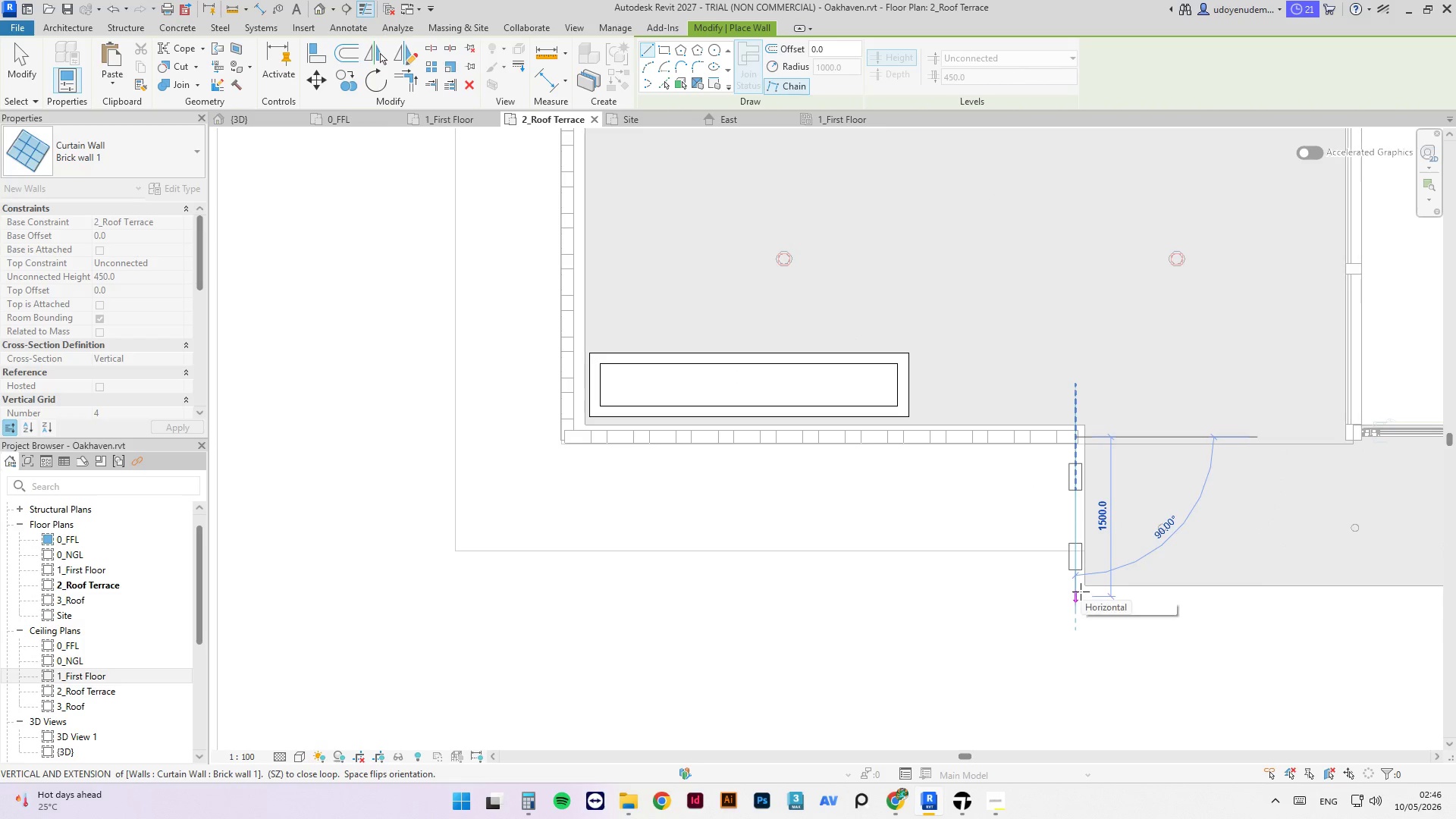 
left_click([1078, 591])
 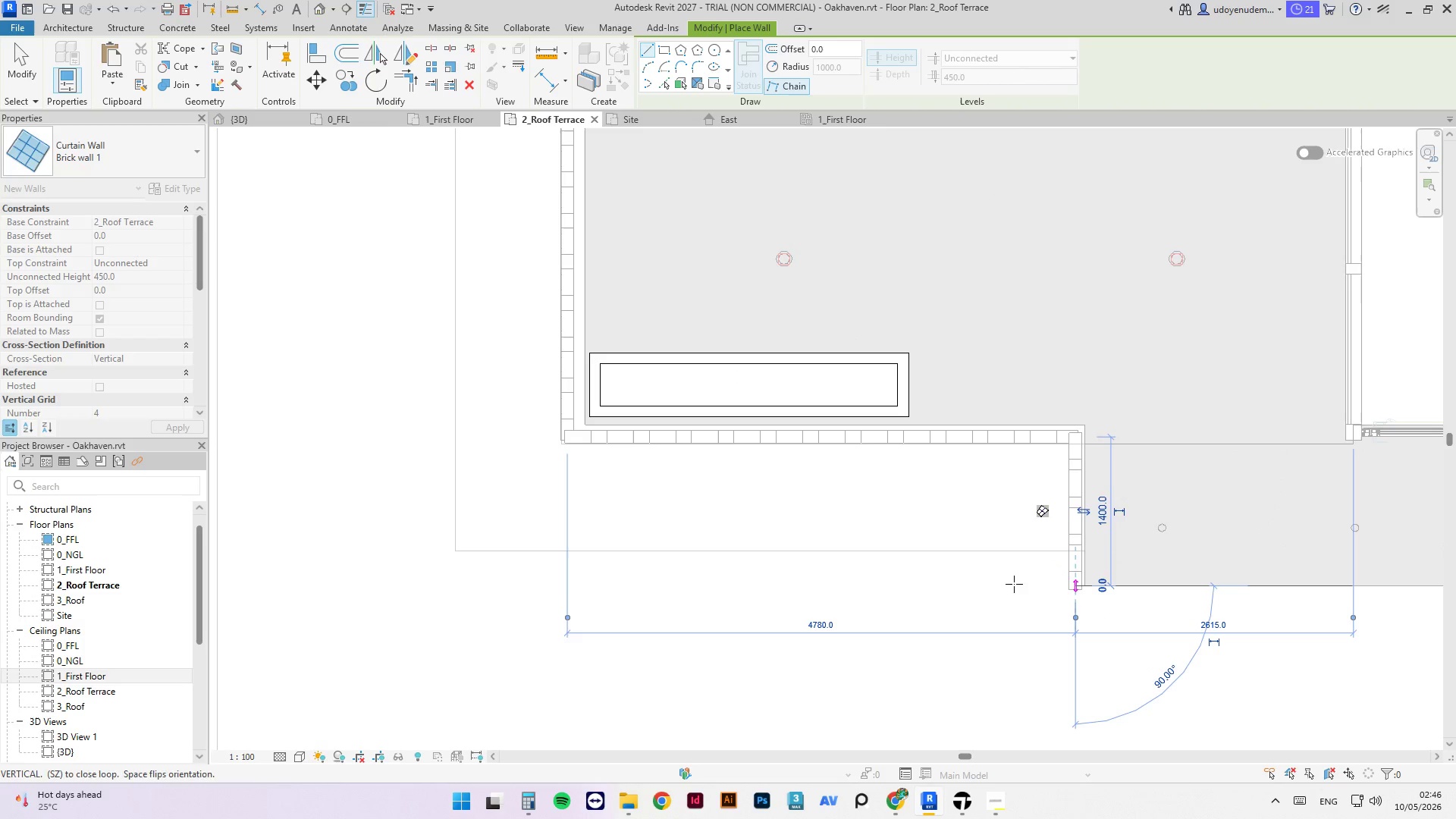 
scroll: coordinate [856, 576], scroll_direction: down, amount: 6.0
 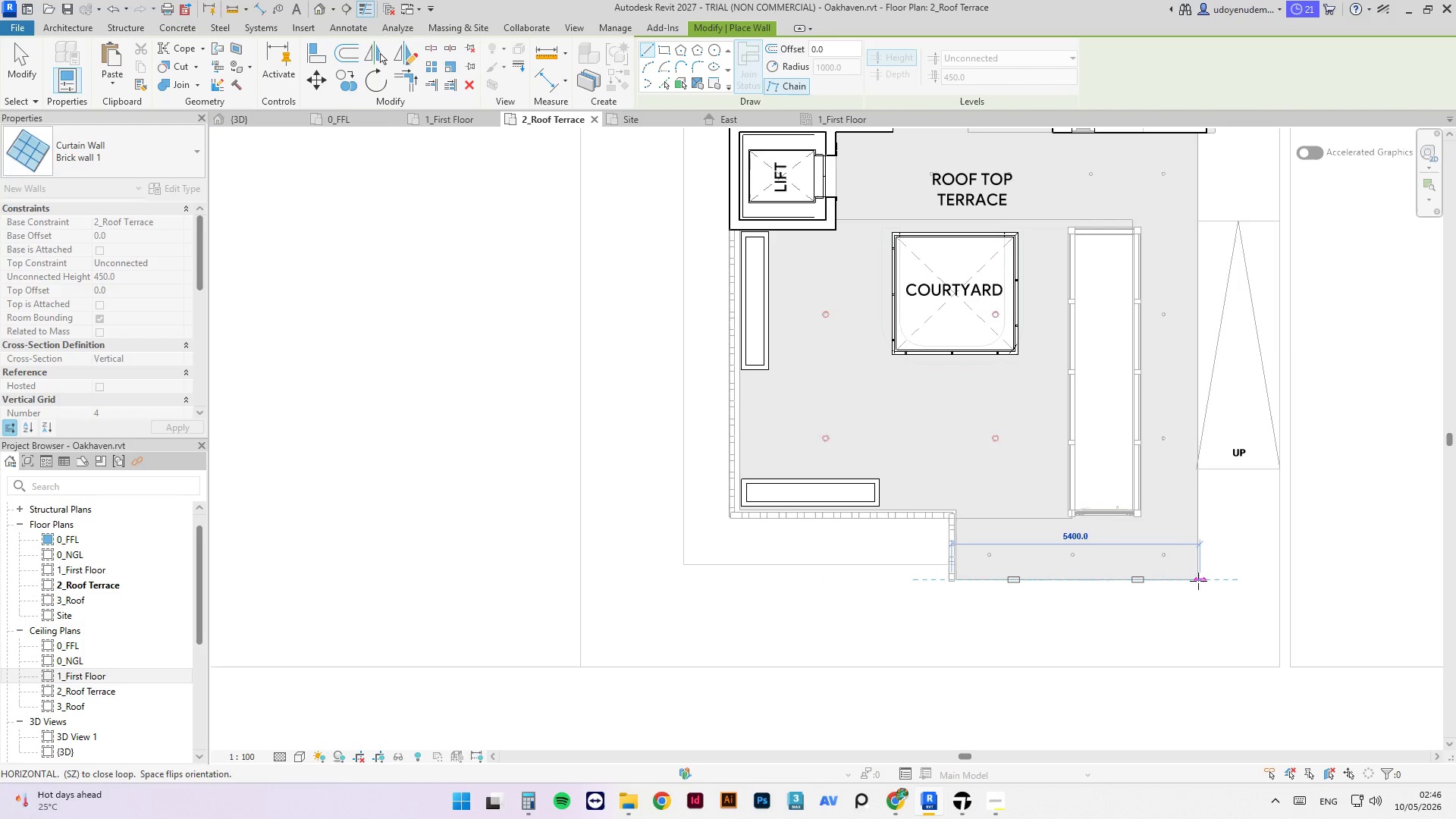 
left_click([1200, 581])
 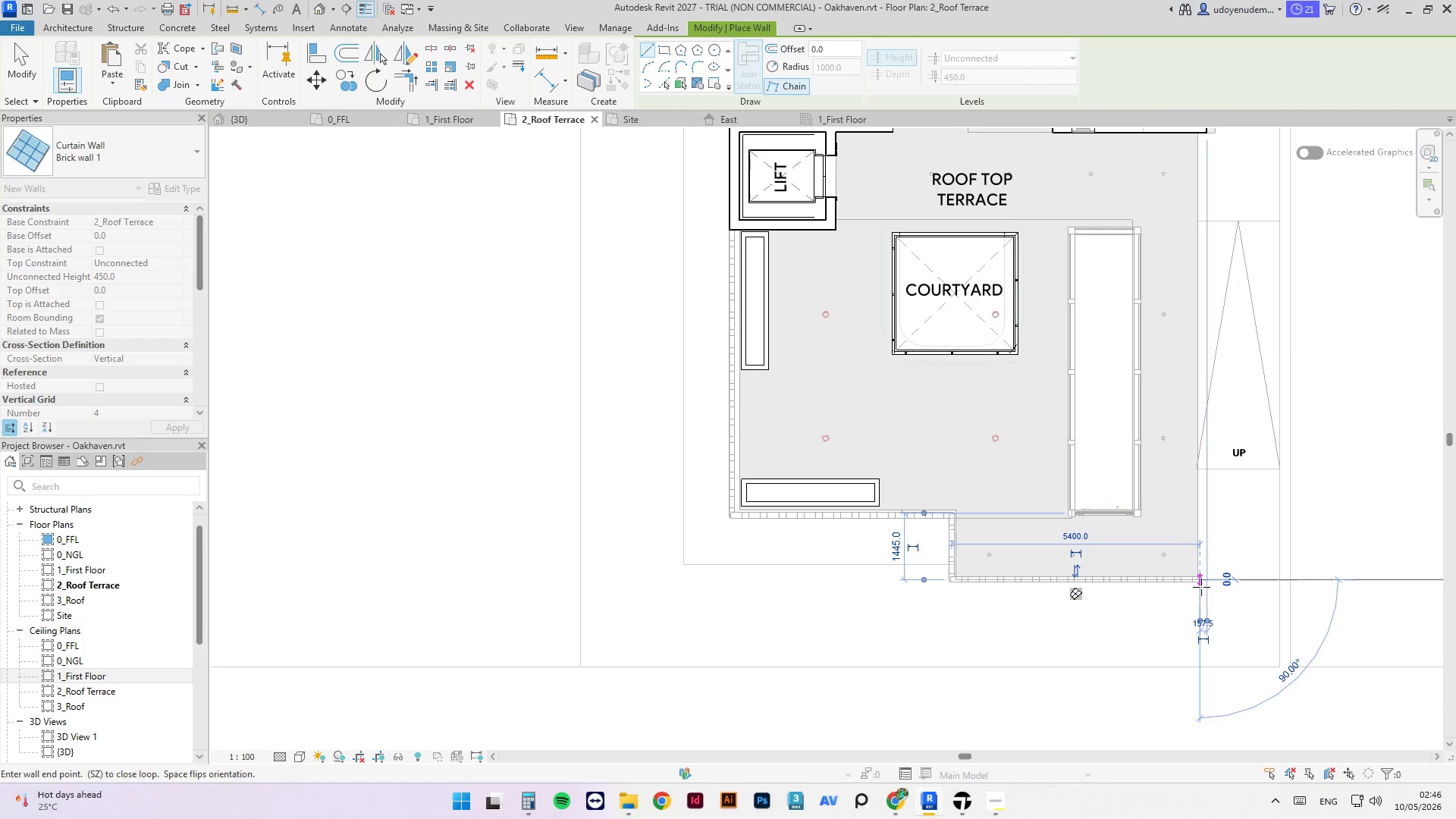 
scroll: coordinate [1201, 598], scroll_direction: down, amount: 5.0
 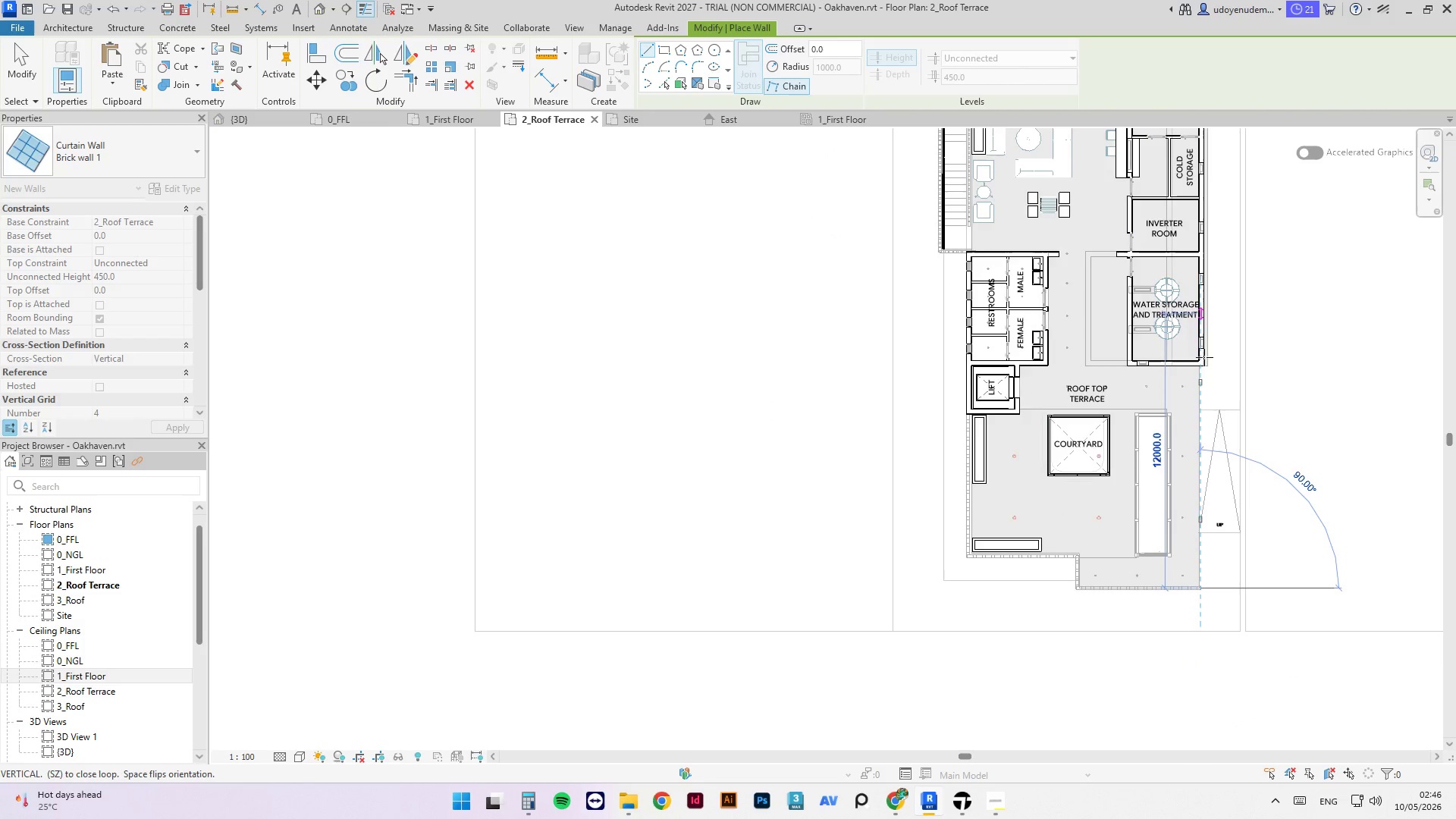 
scroll: coordinate [1194, 369], scroll_direction: up, amount: 13.0
 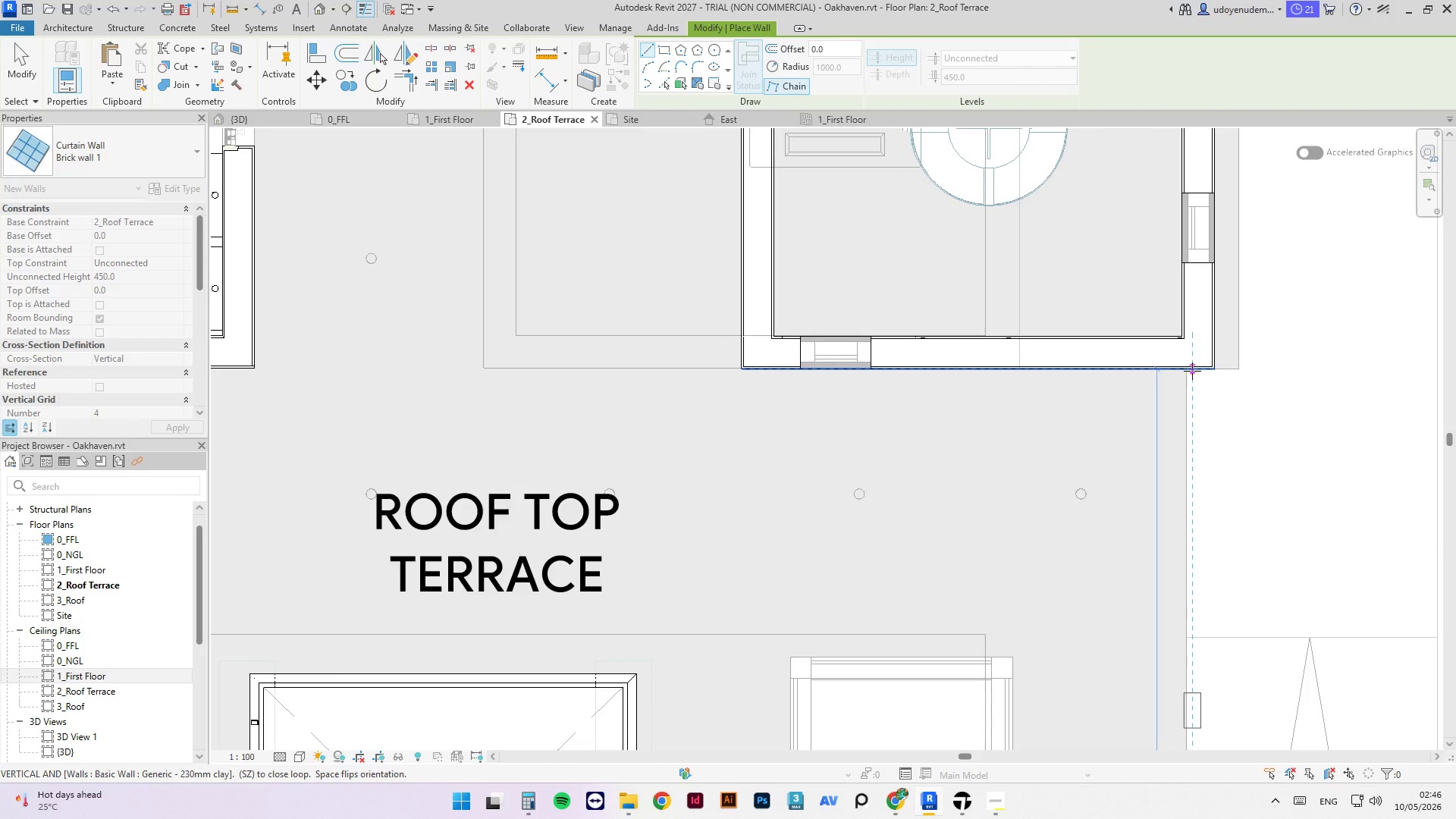 
left_click([1192, 371])
 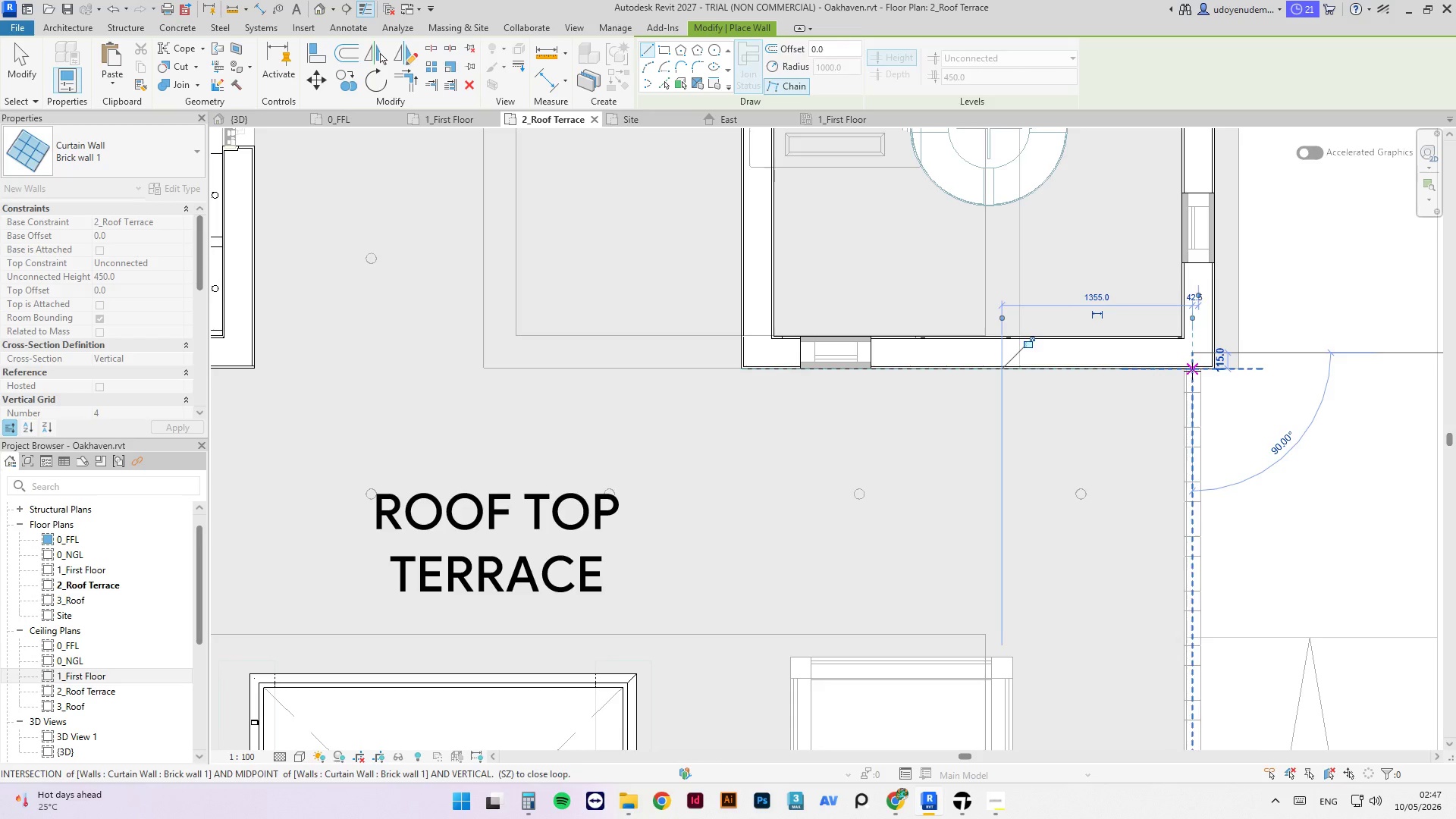 
key(Escape)
 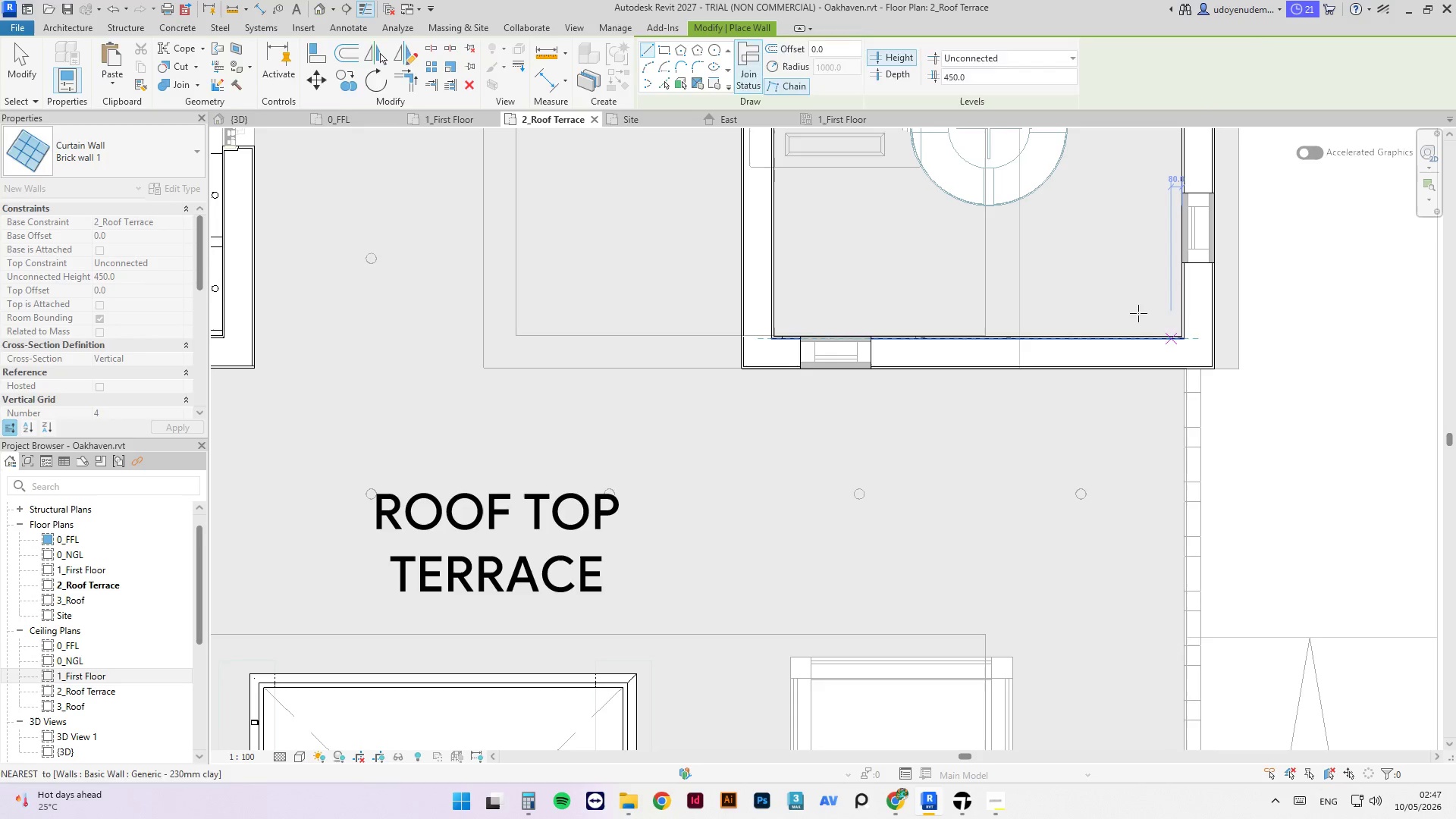 
key(Escape)
 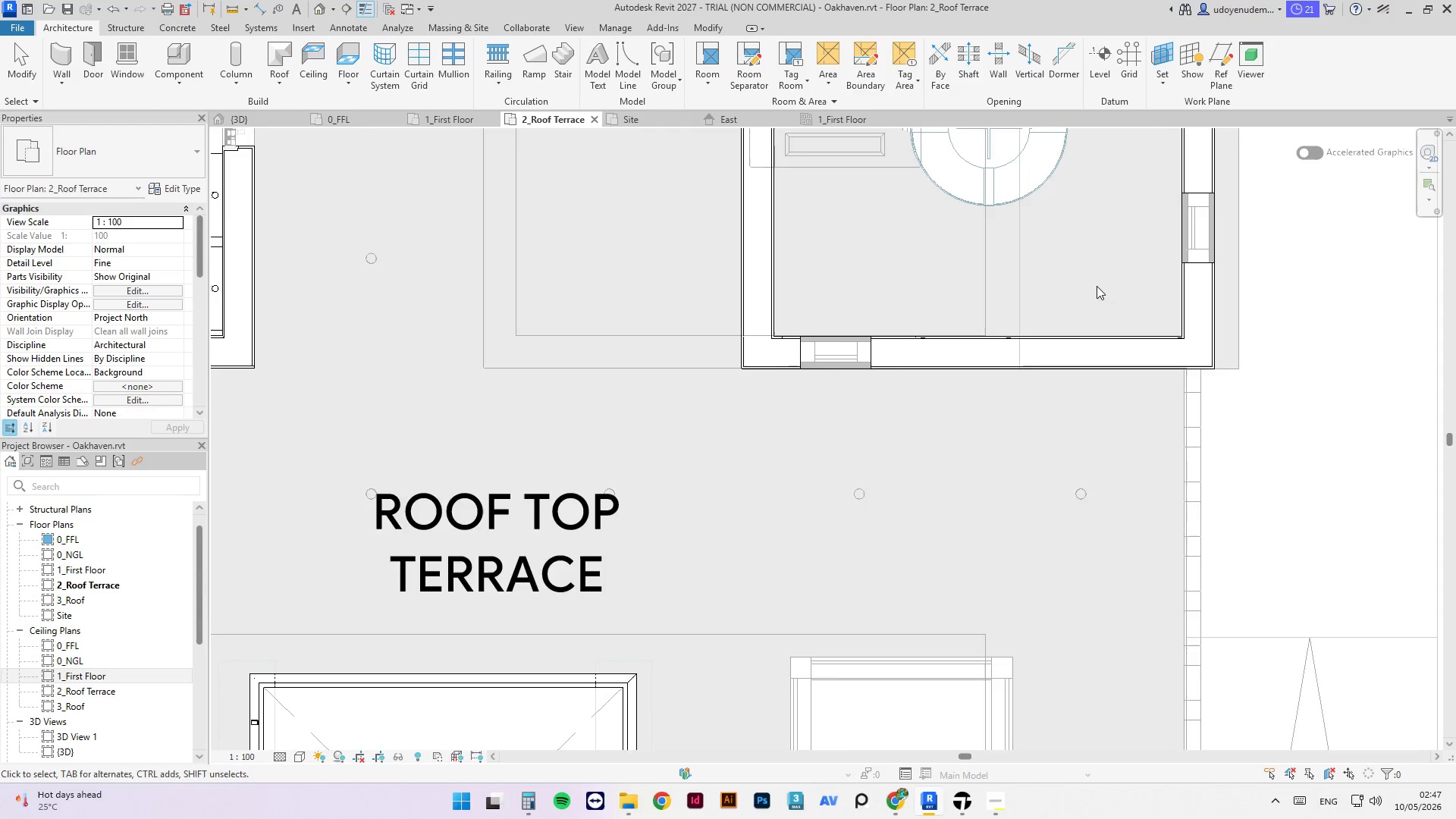 
key(Escape)
 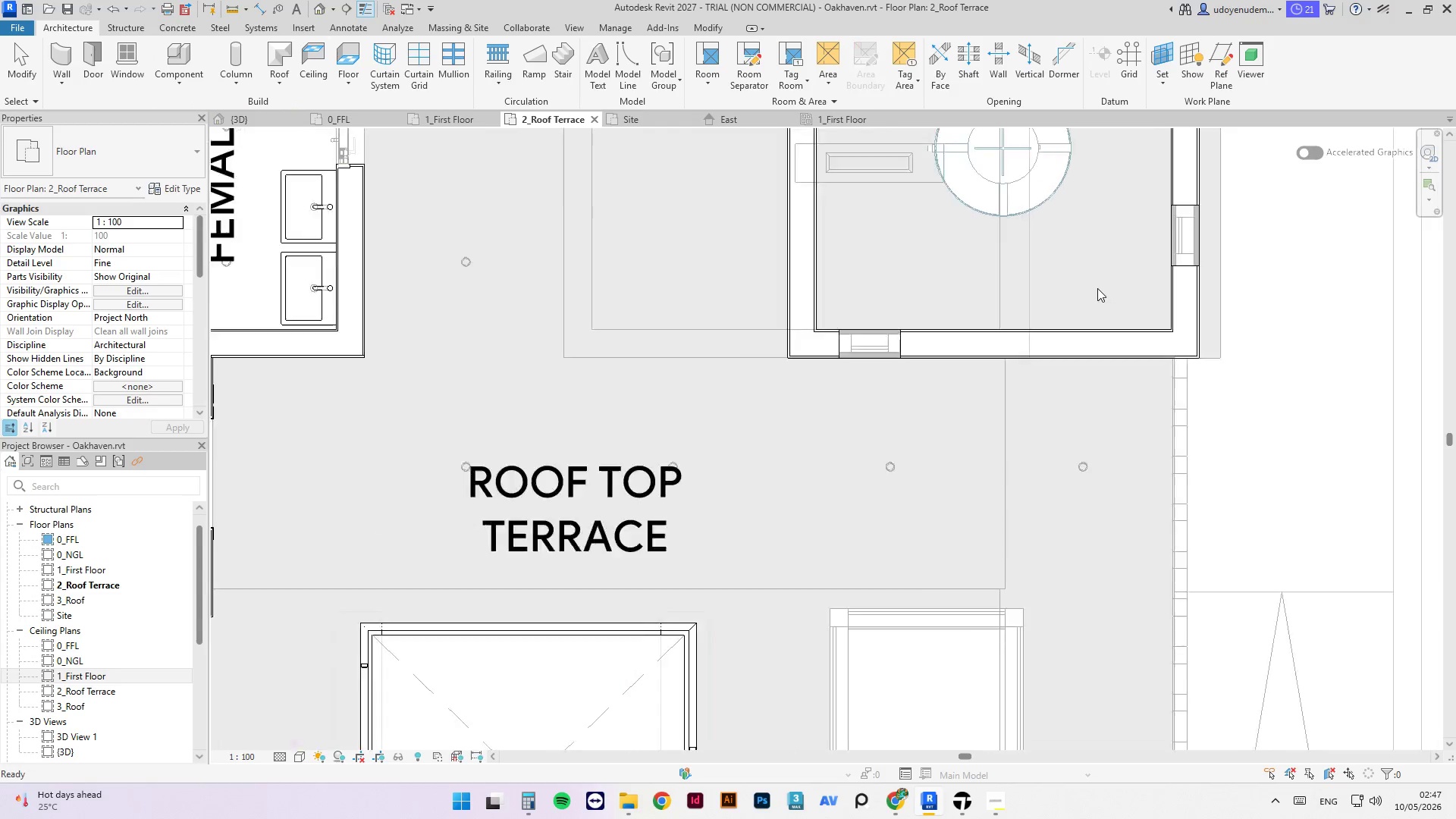 
scroll: coordinate [1112, 303], scroll_direction: down, amount: 5.0
 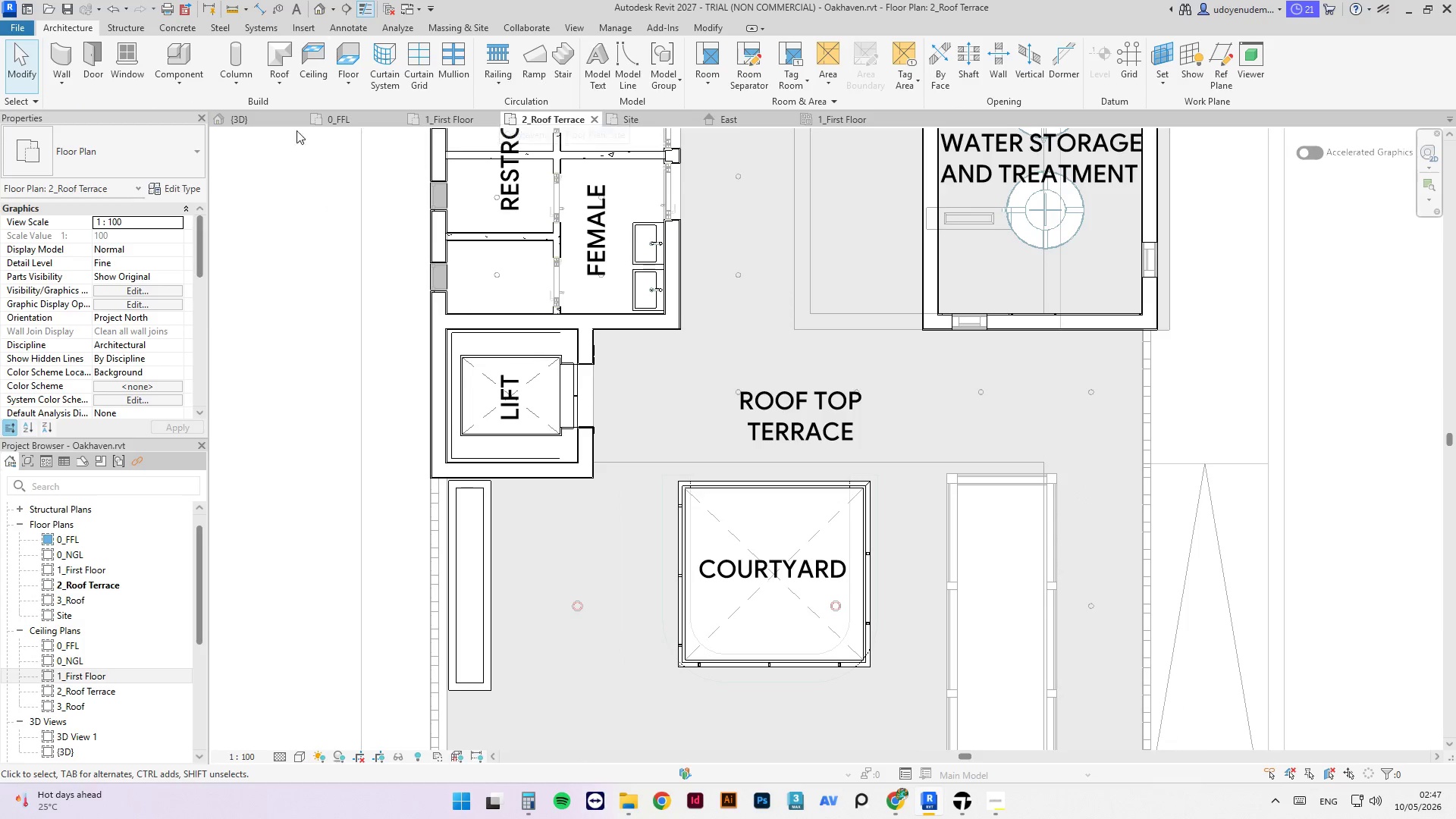 
left_click([221, 118])
 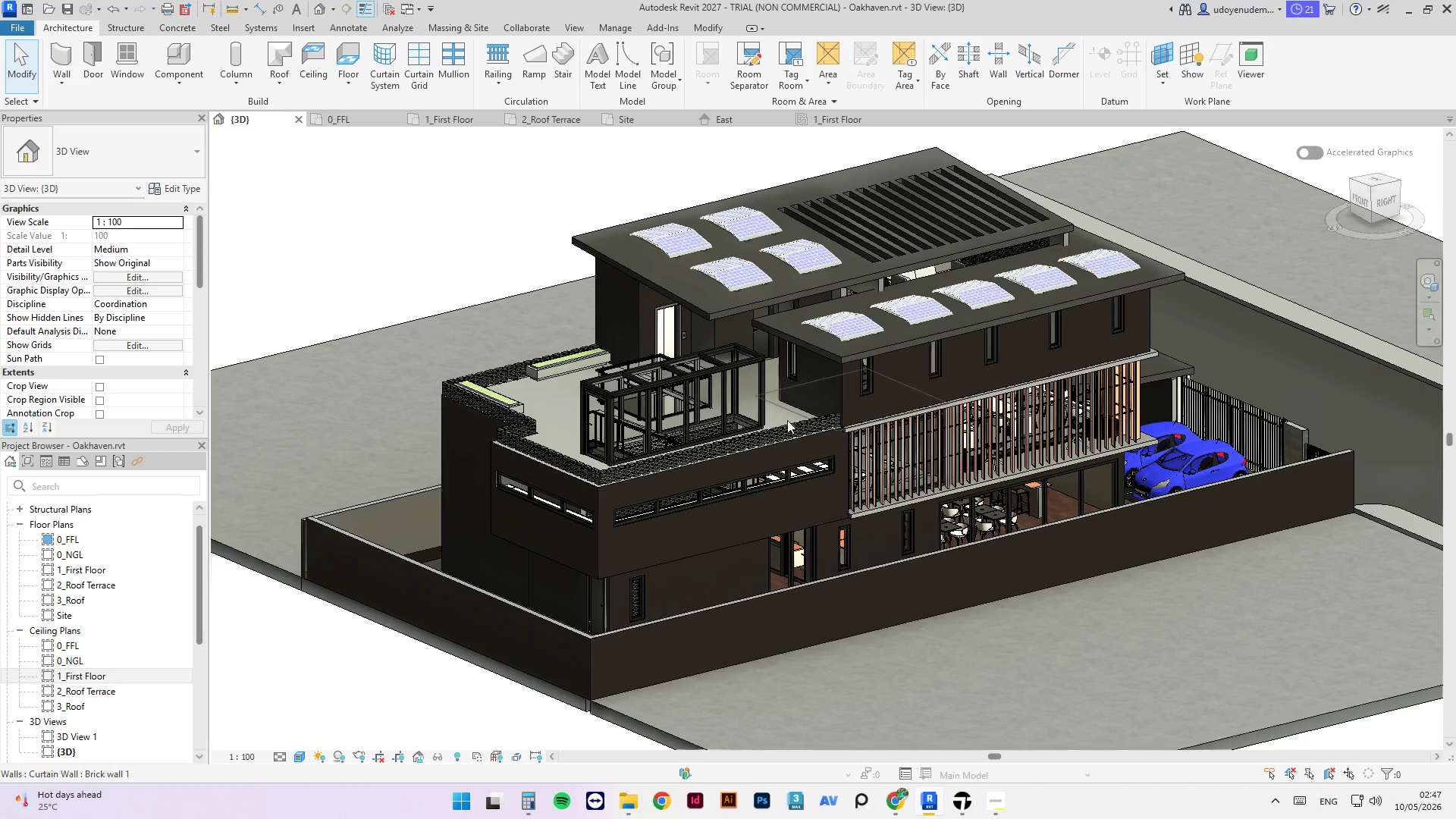 
scroll: coordinate [581, 470], scroll_direction: up, amount: 8.0
 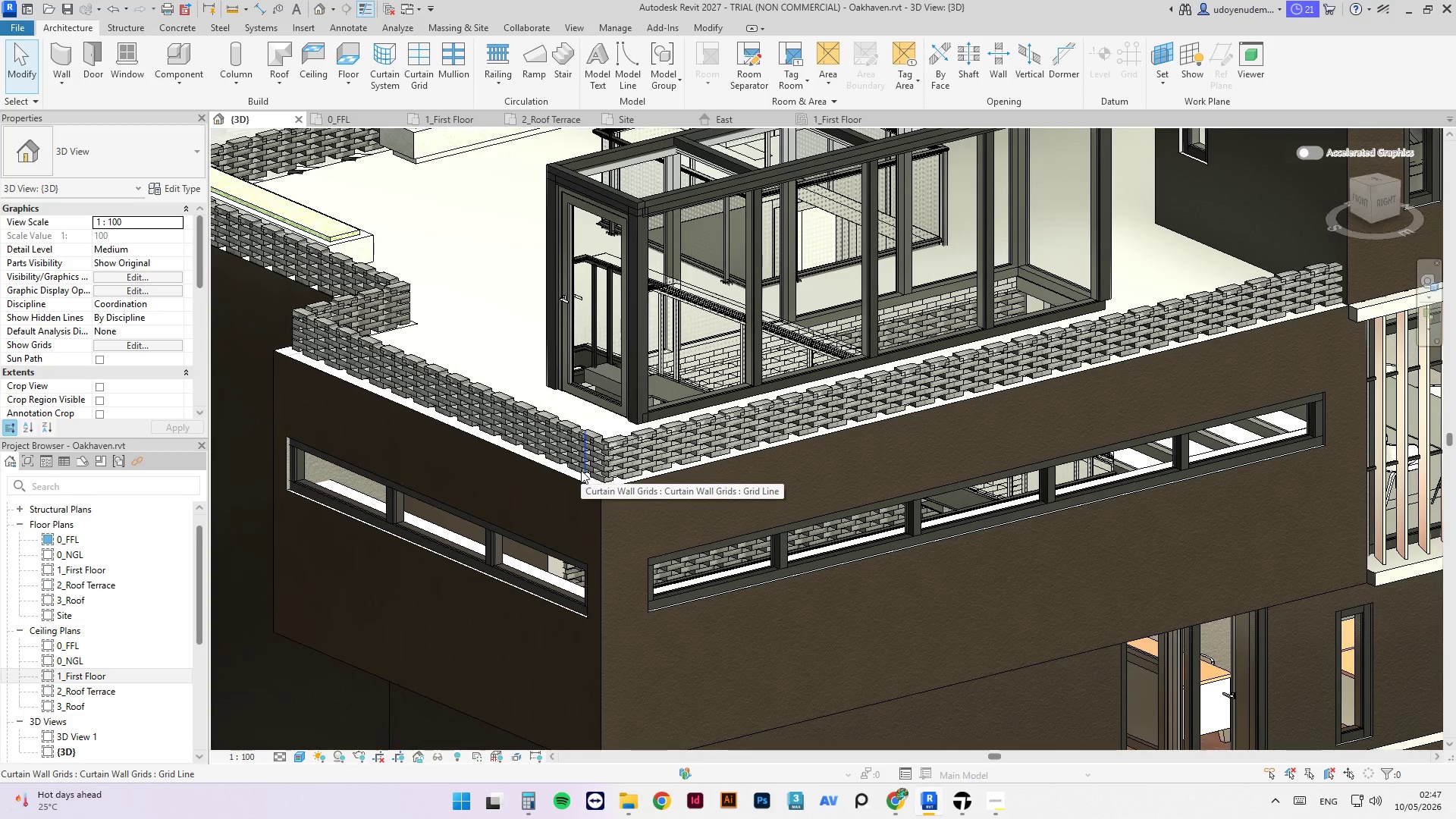 
type(AL)
 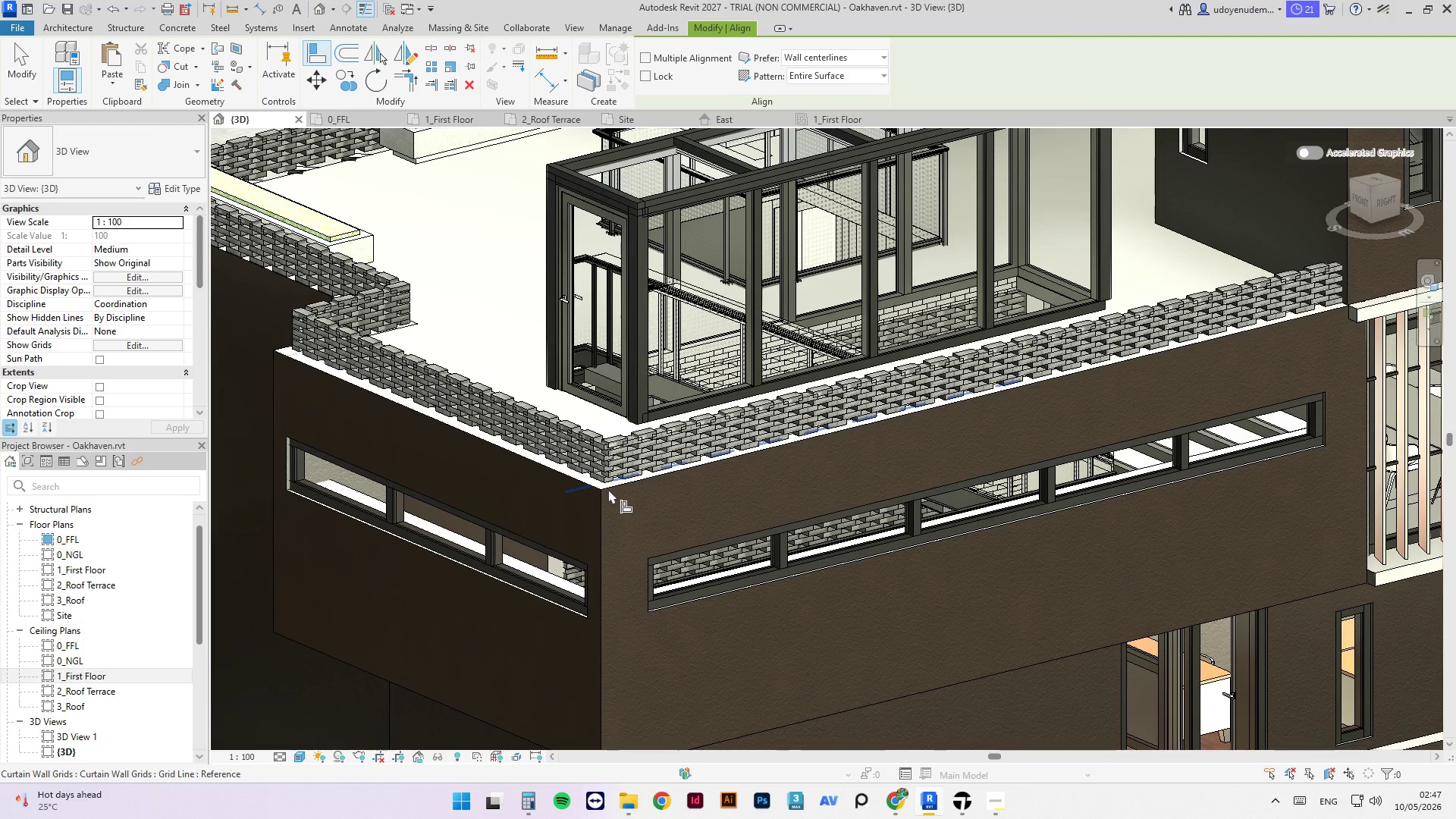 
key(Tab)
 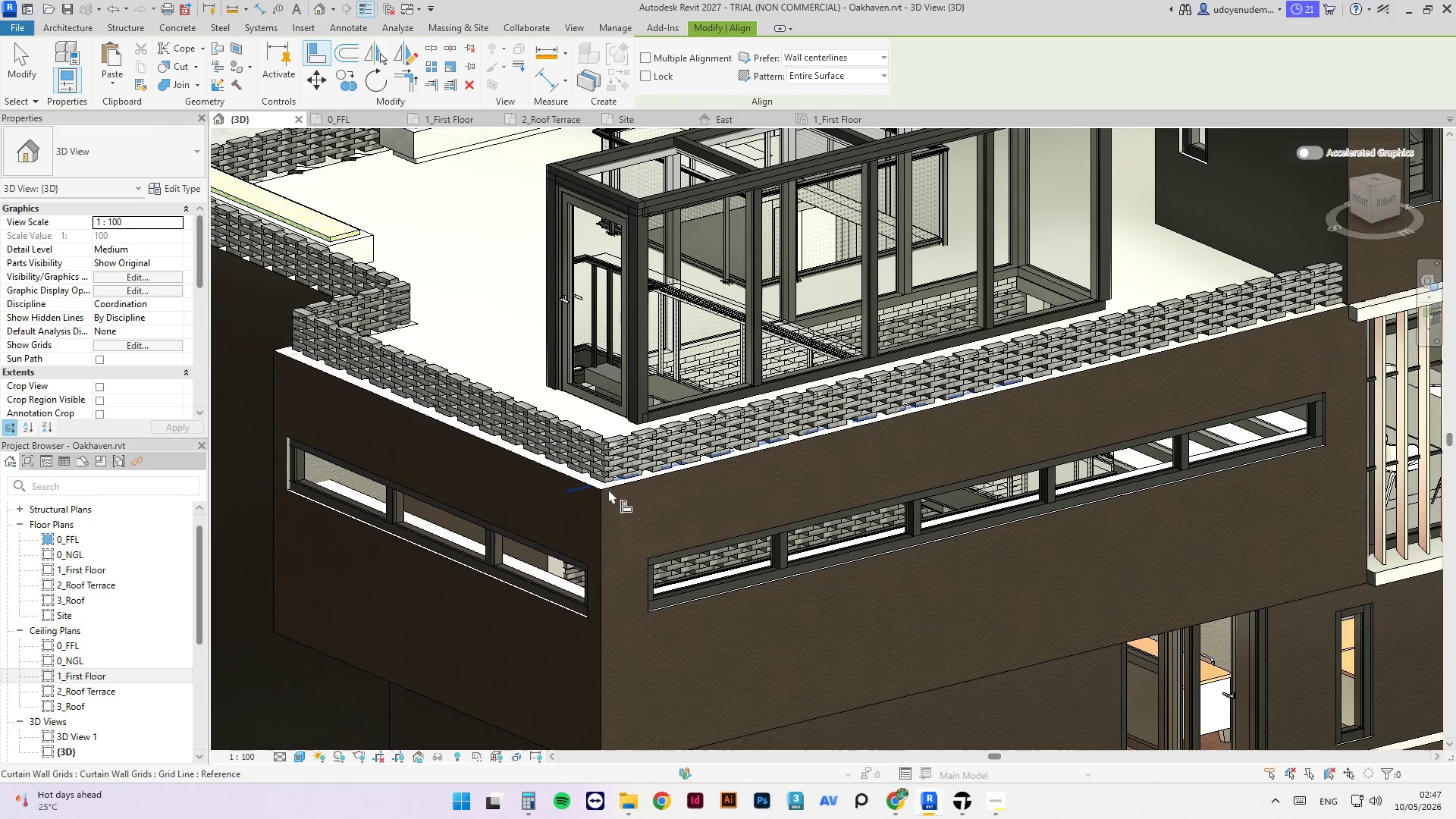 
key(Tab)
 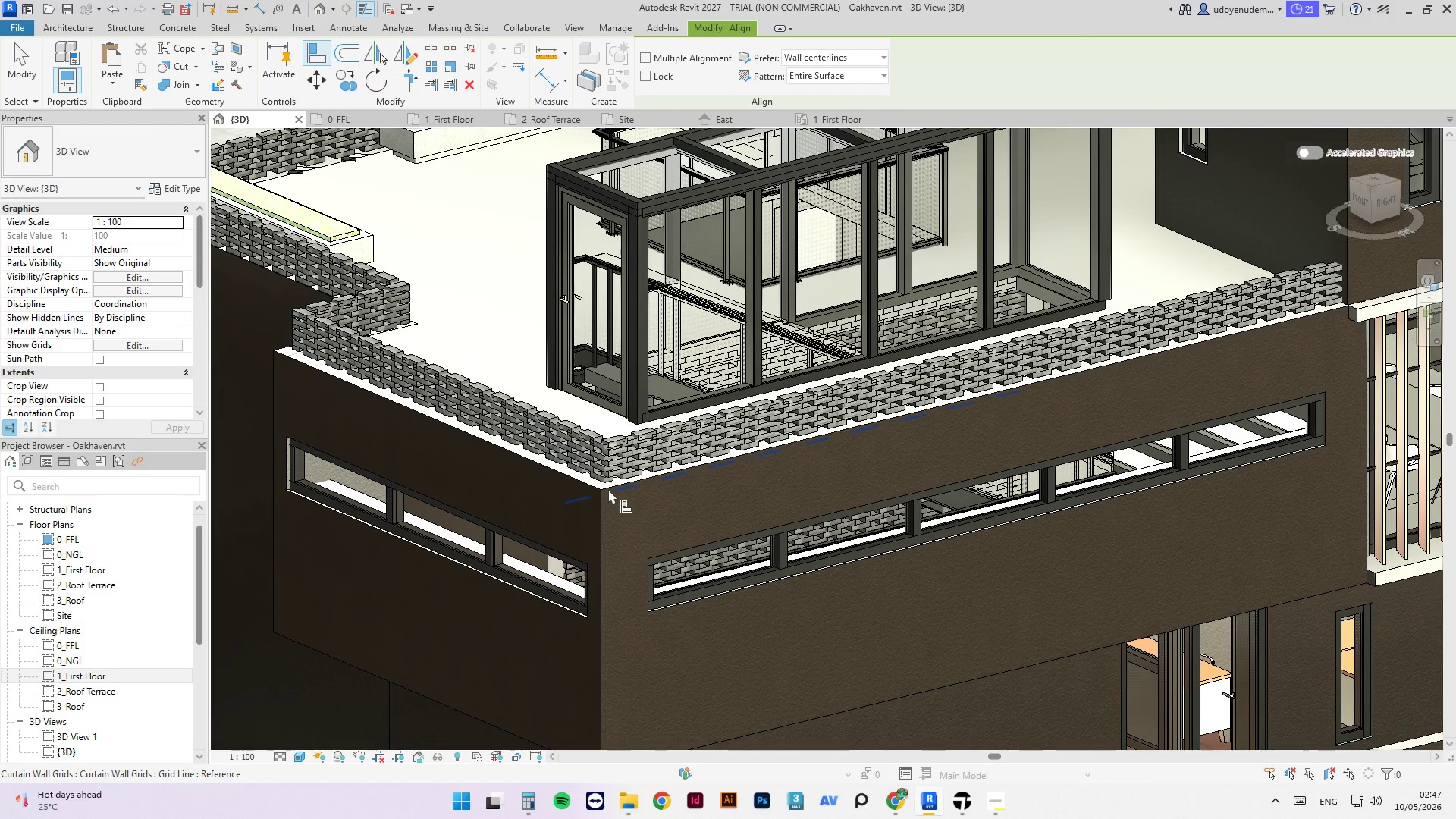 
key(Tab)
 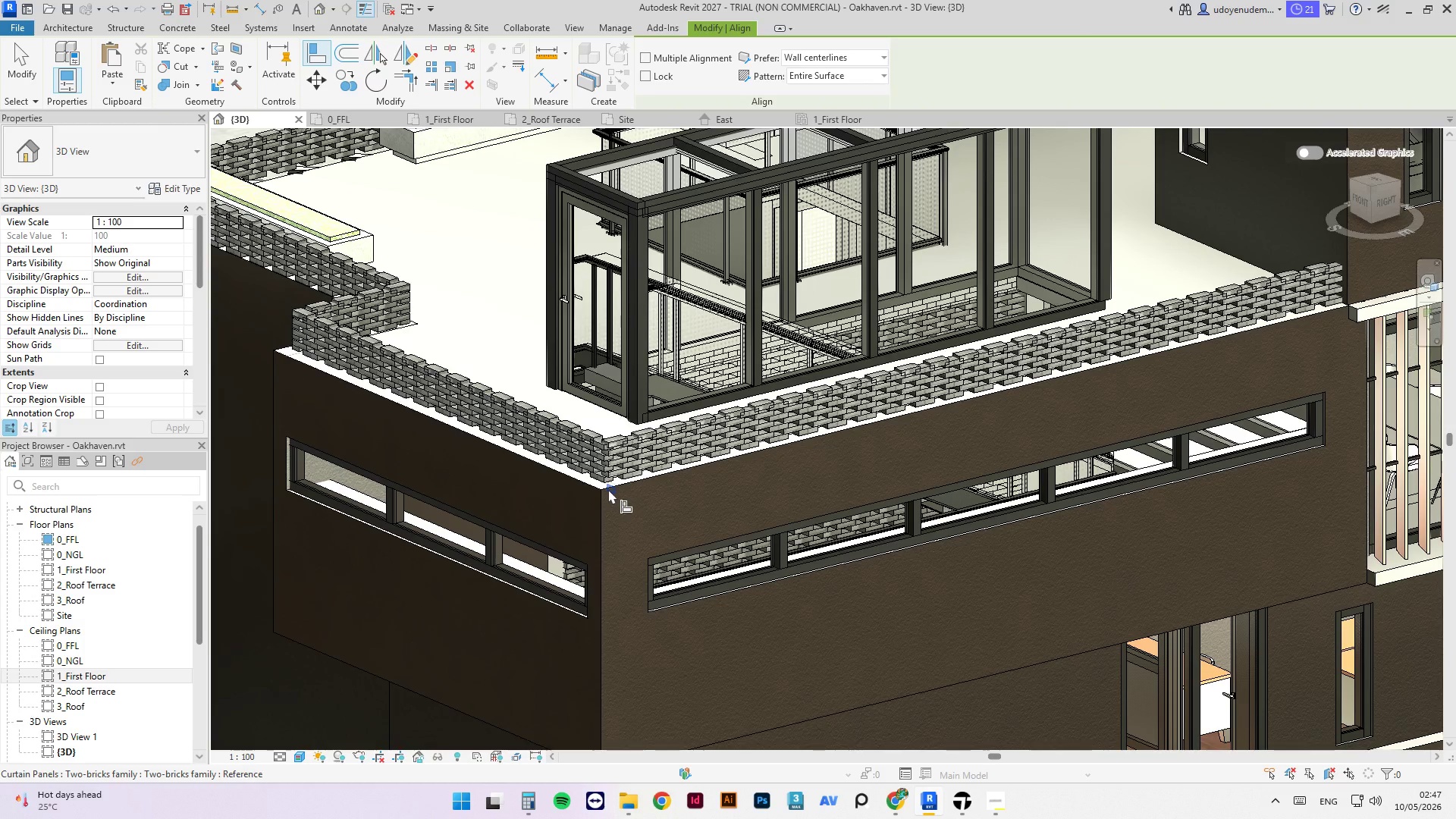 
scroll: coordinate [608, 489], scroll_direction: up, amount: 4.0
 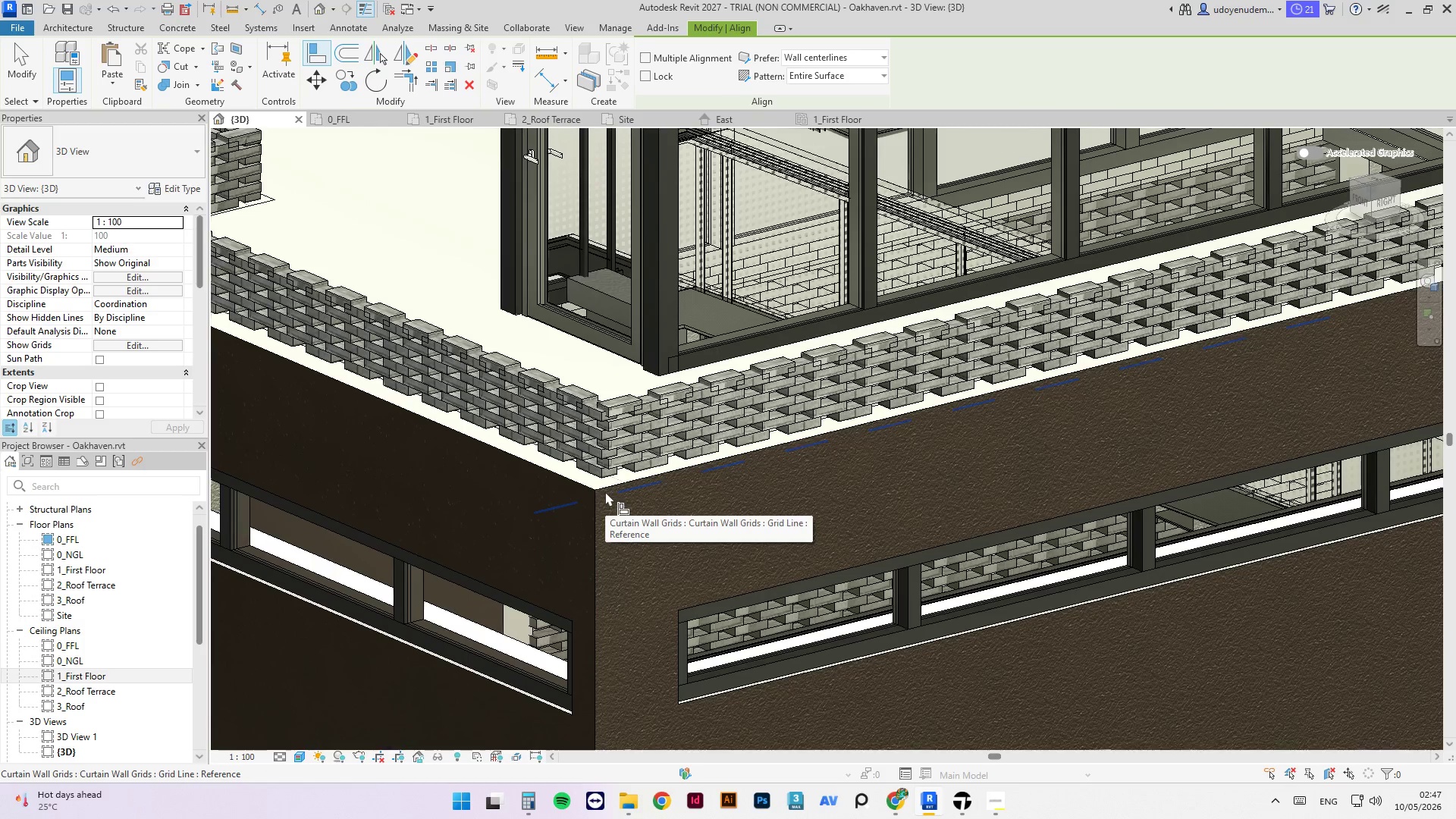 
key(Tab)
 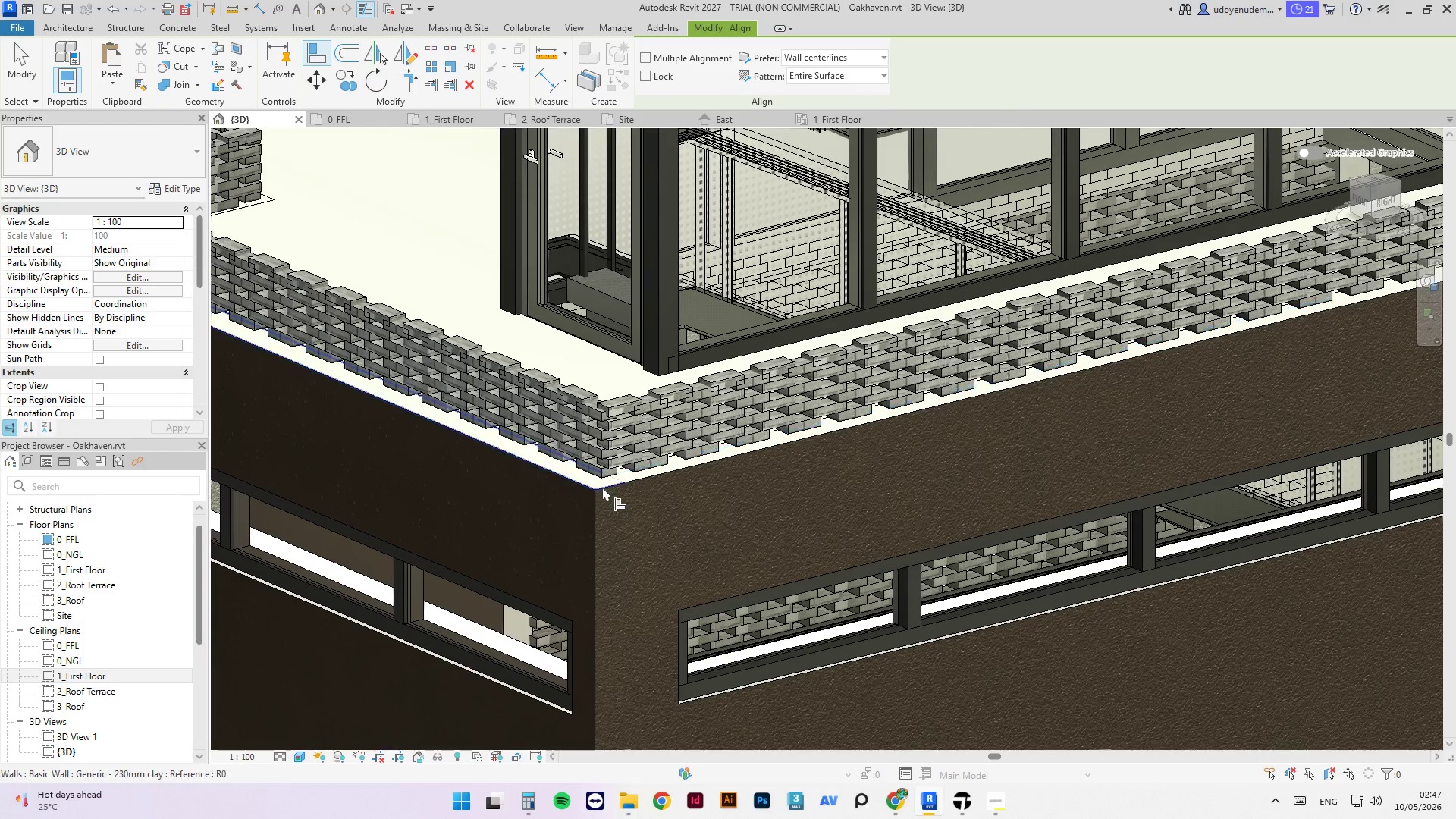 
key(Tab)
 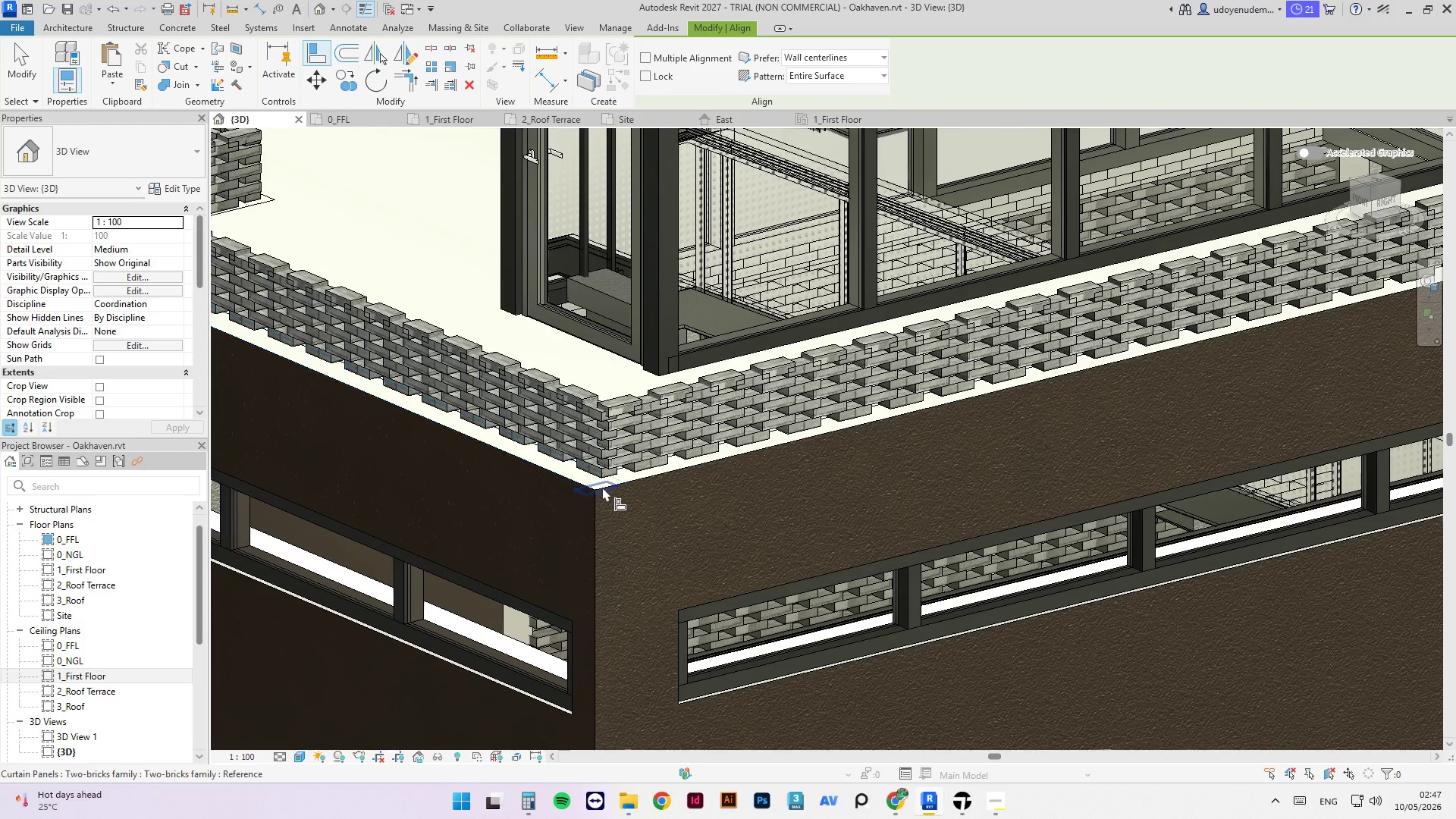 
key(Tab)
 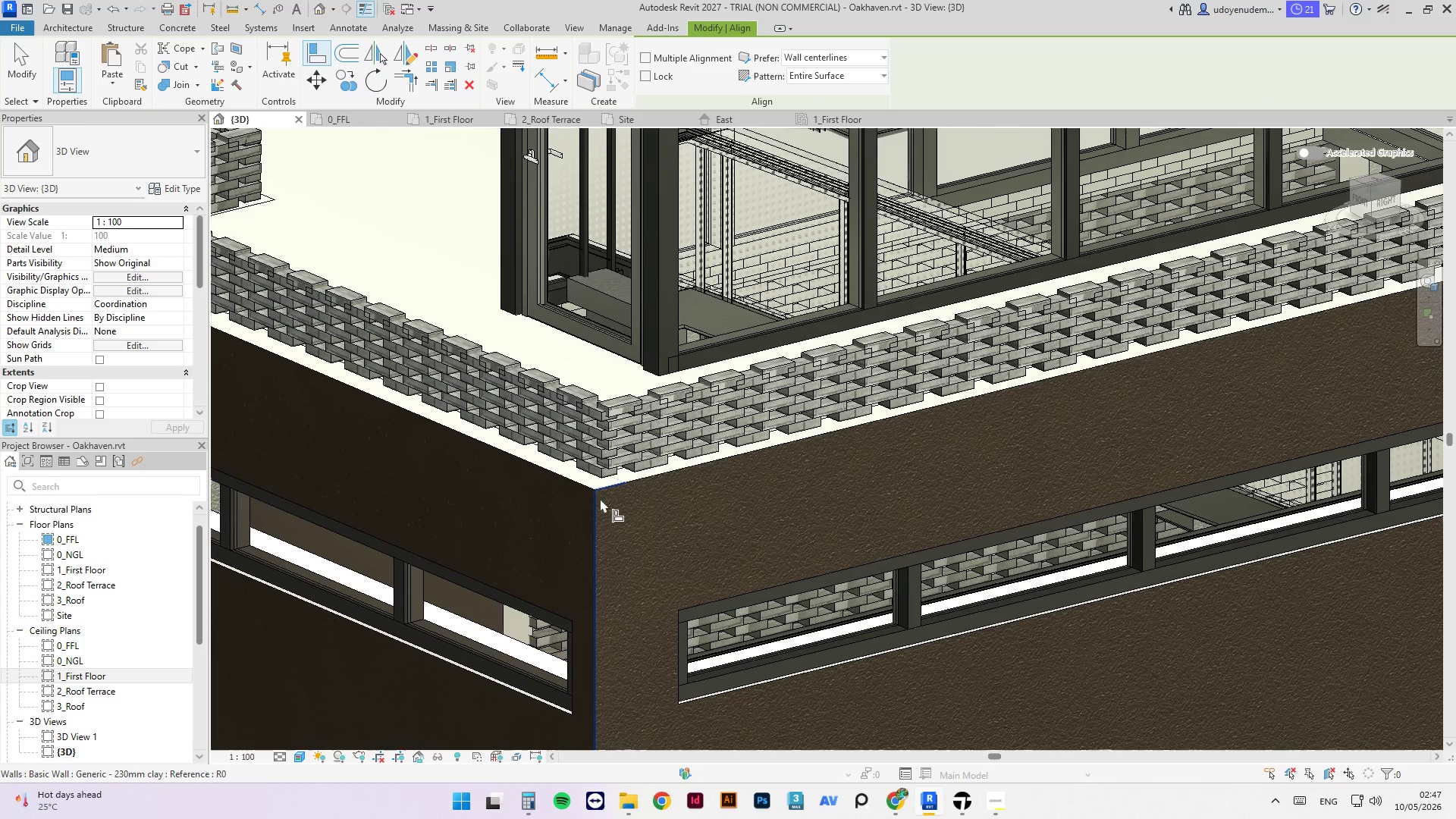 
left_click([600, 498])
 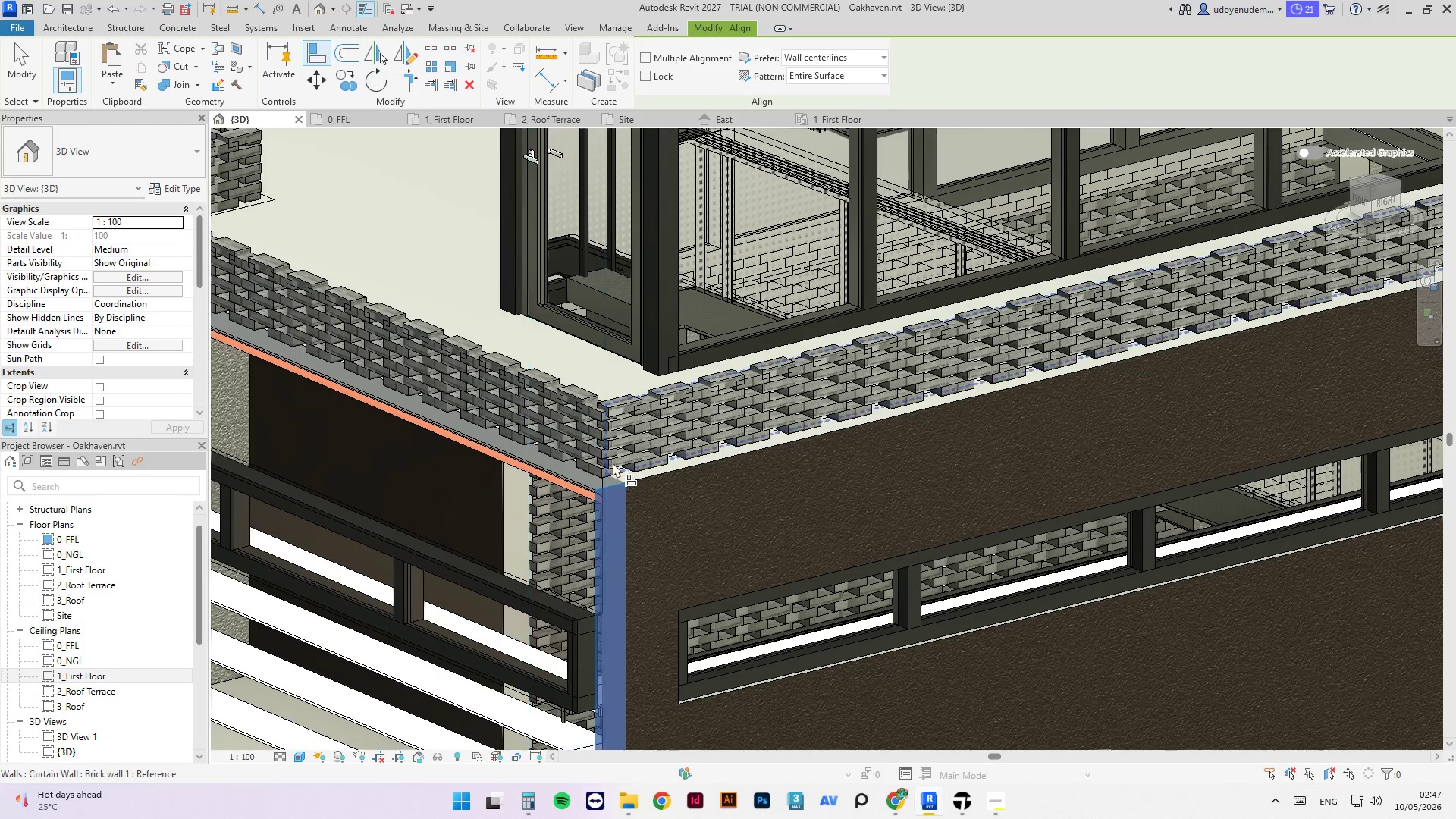 
scroll: coordinate [668, 391], scroll_direction: up, amount: 6.0
 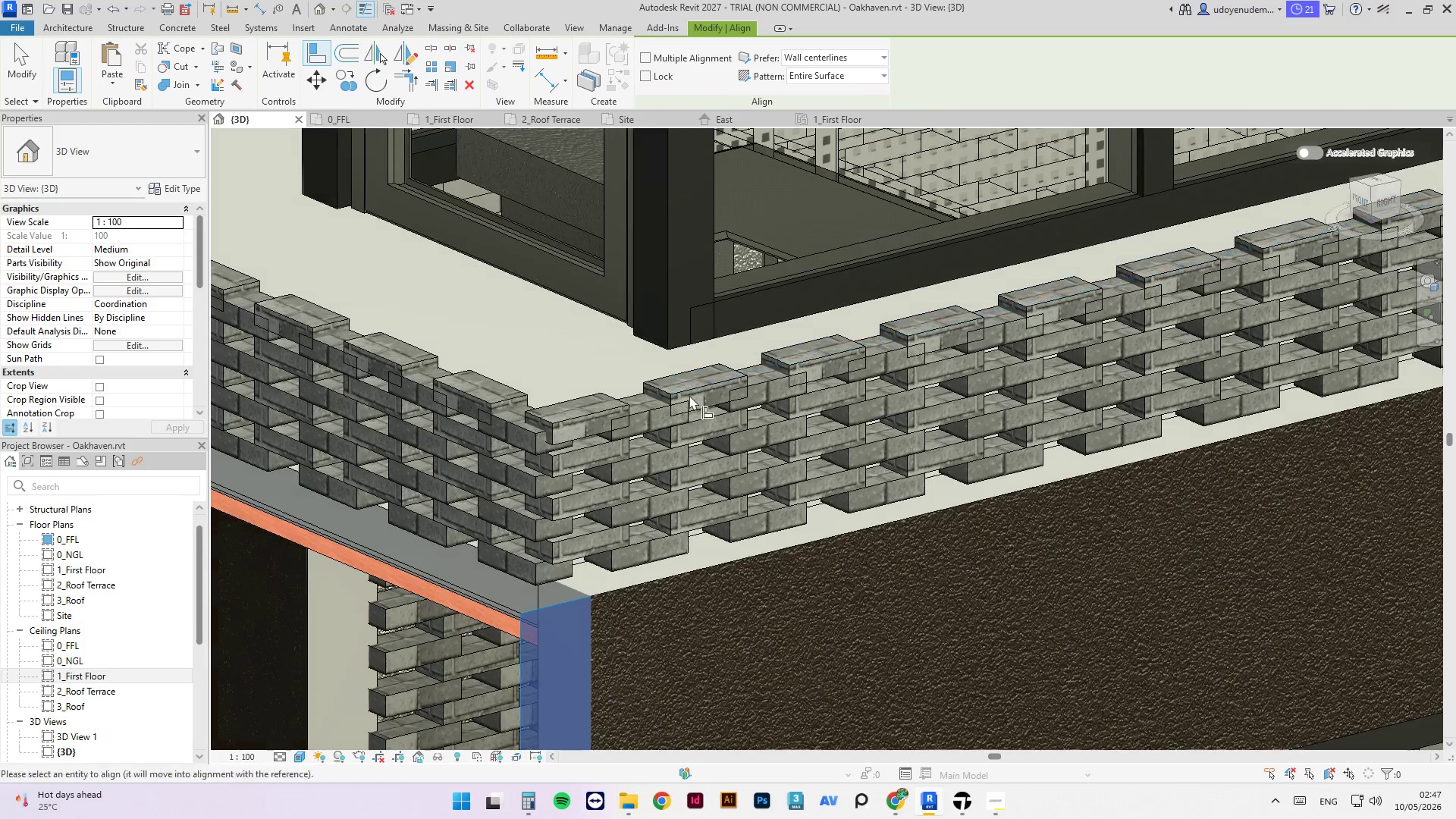 
key(Tab)
 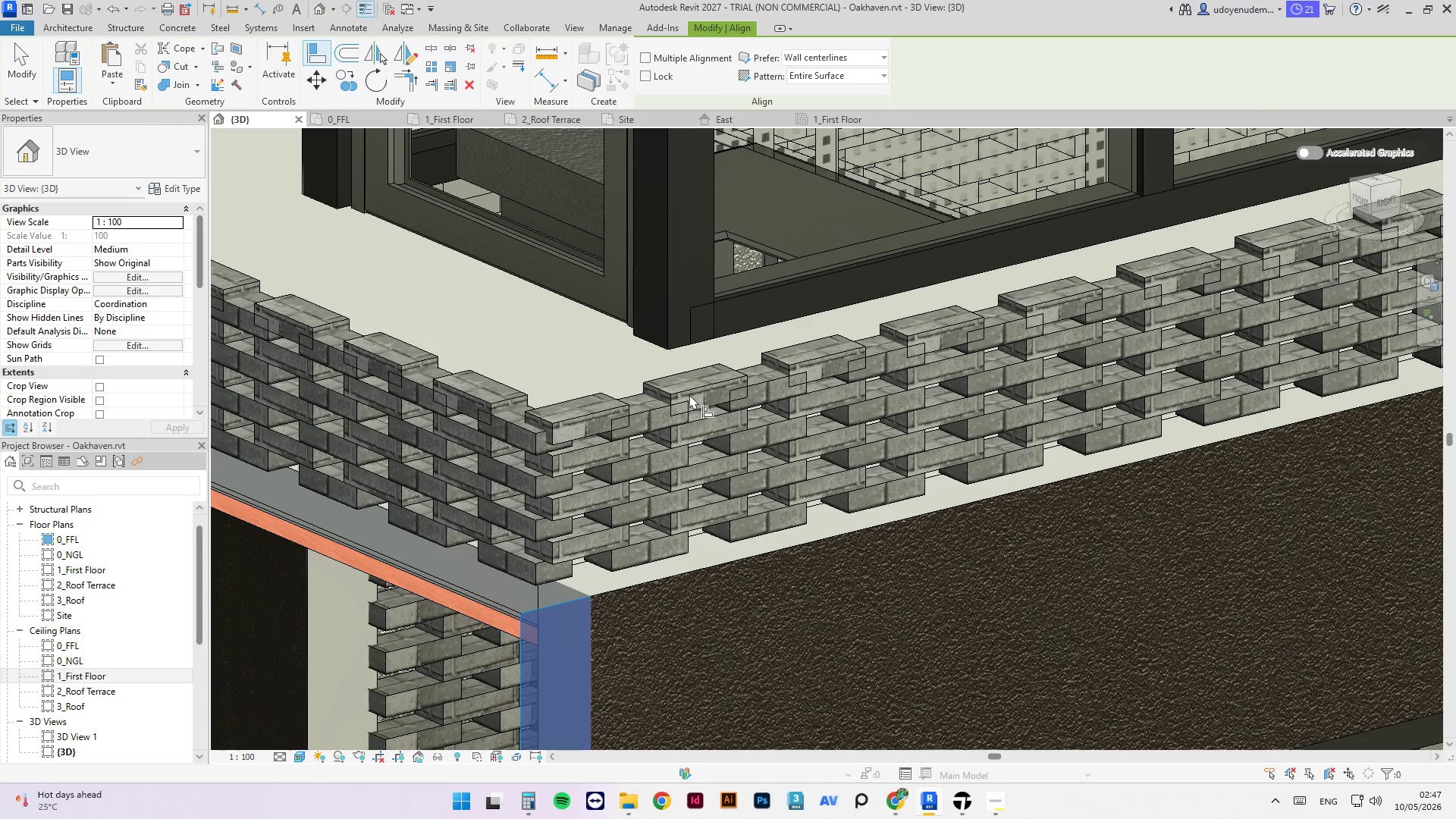 
key(Tab)
 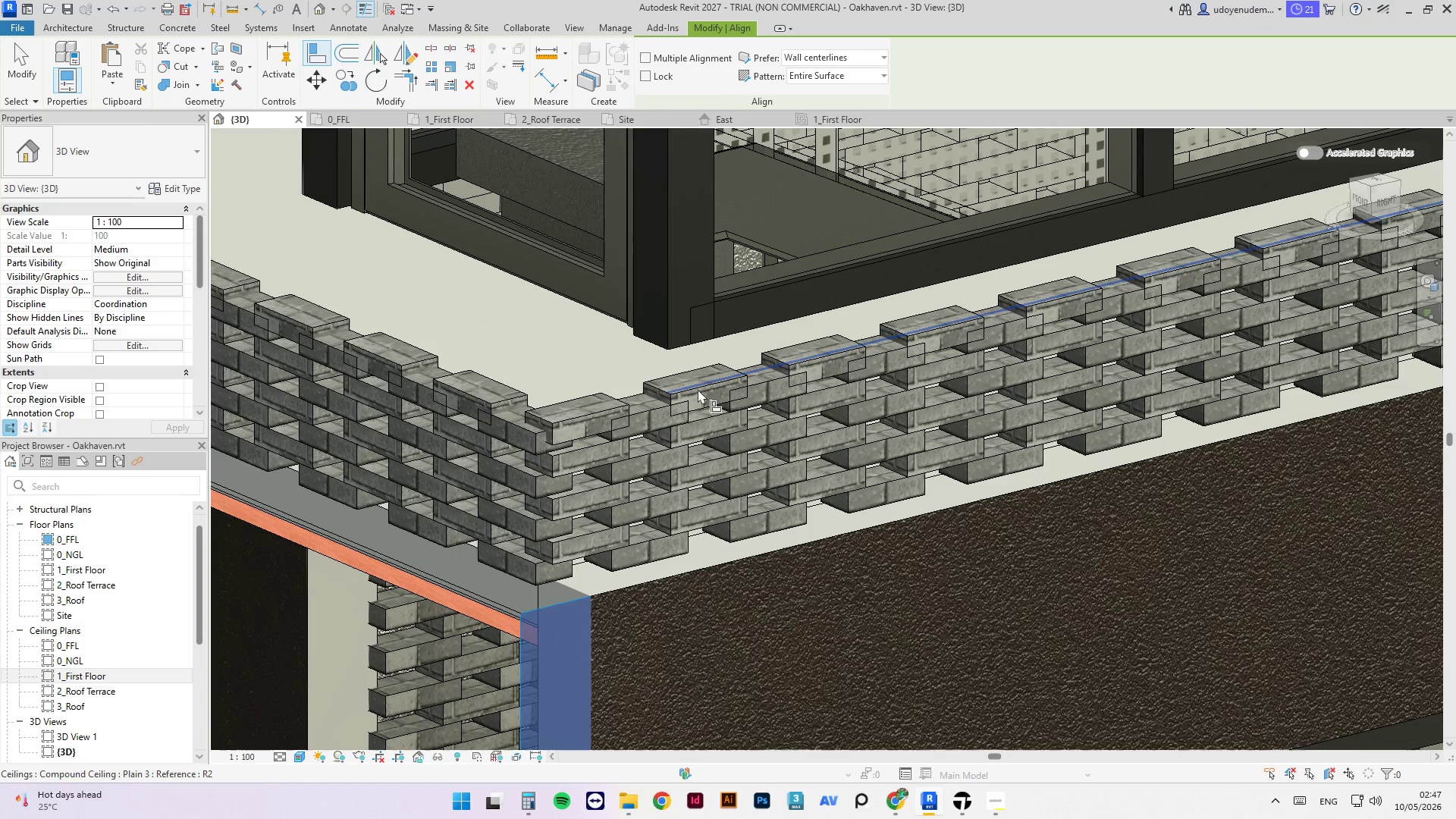 
key(Tab)
 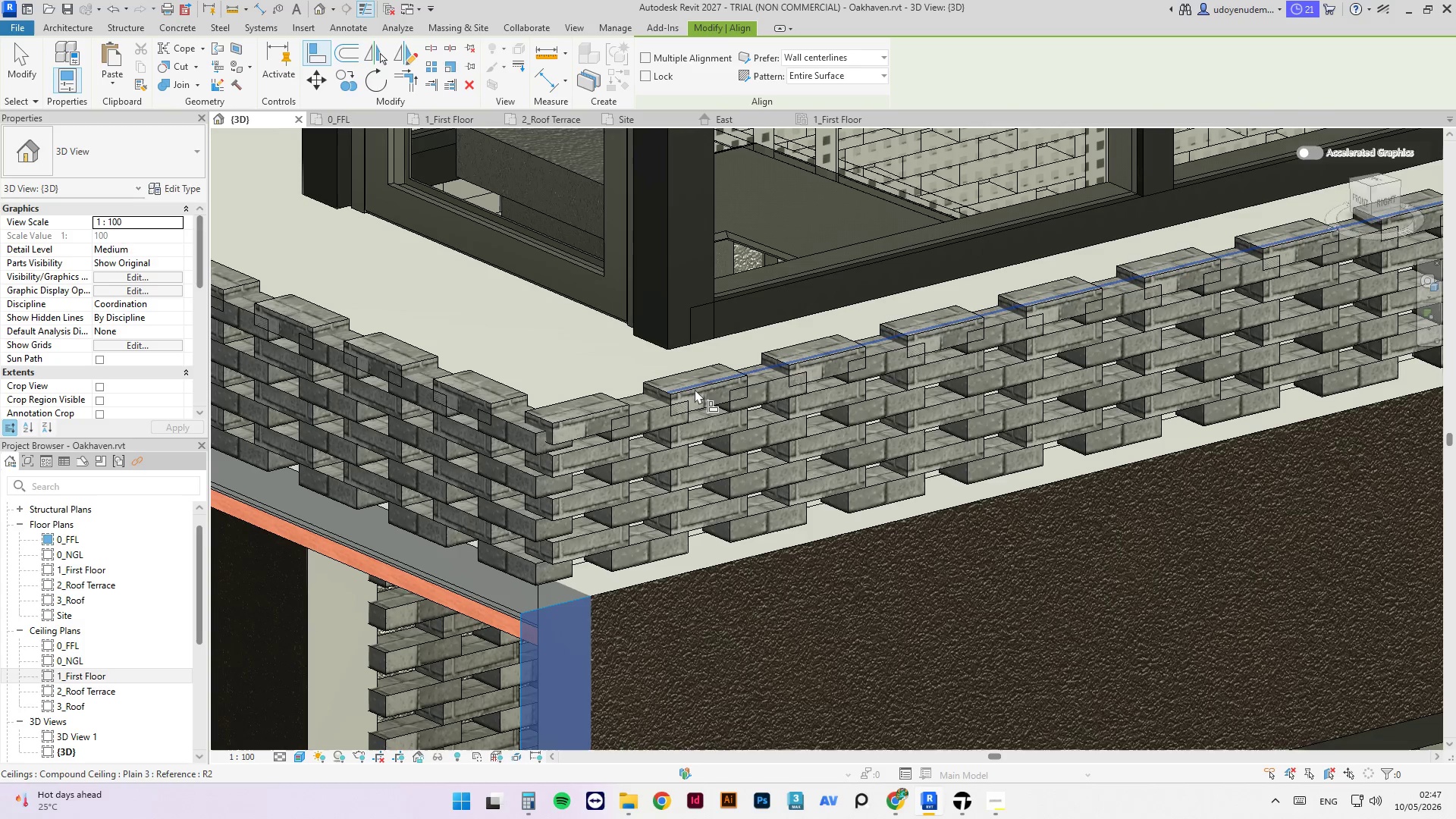 
key(Tab)
 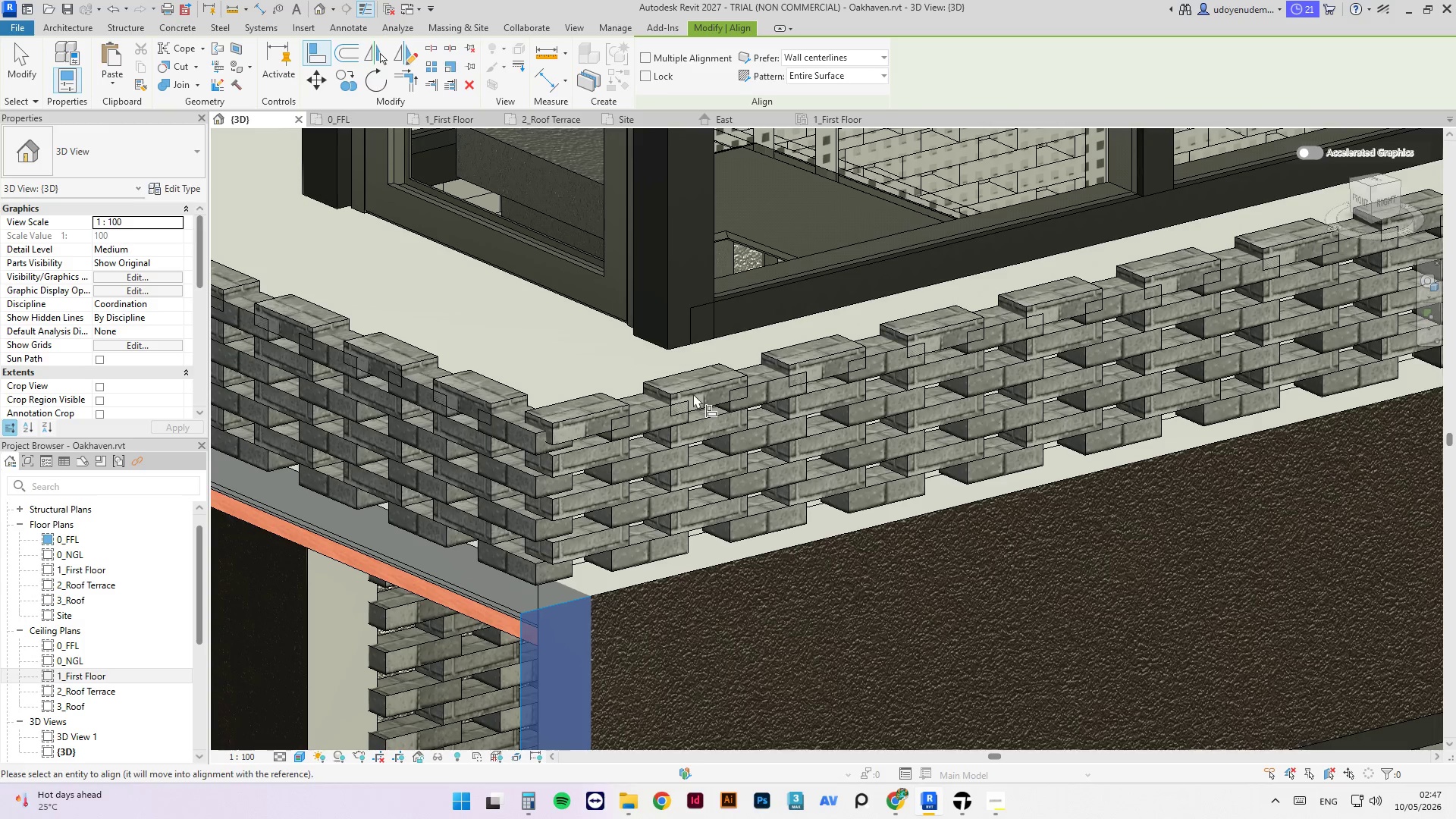 
key(Tab)
 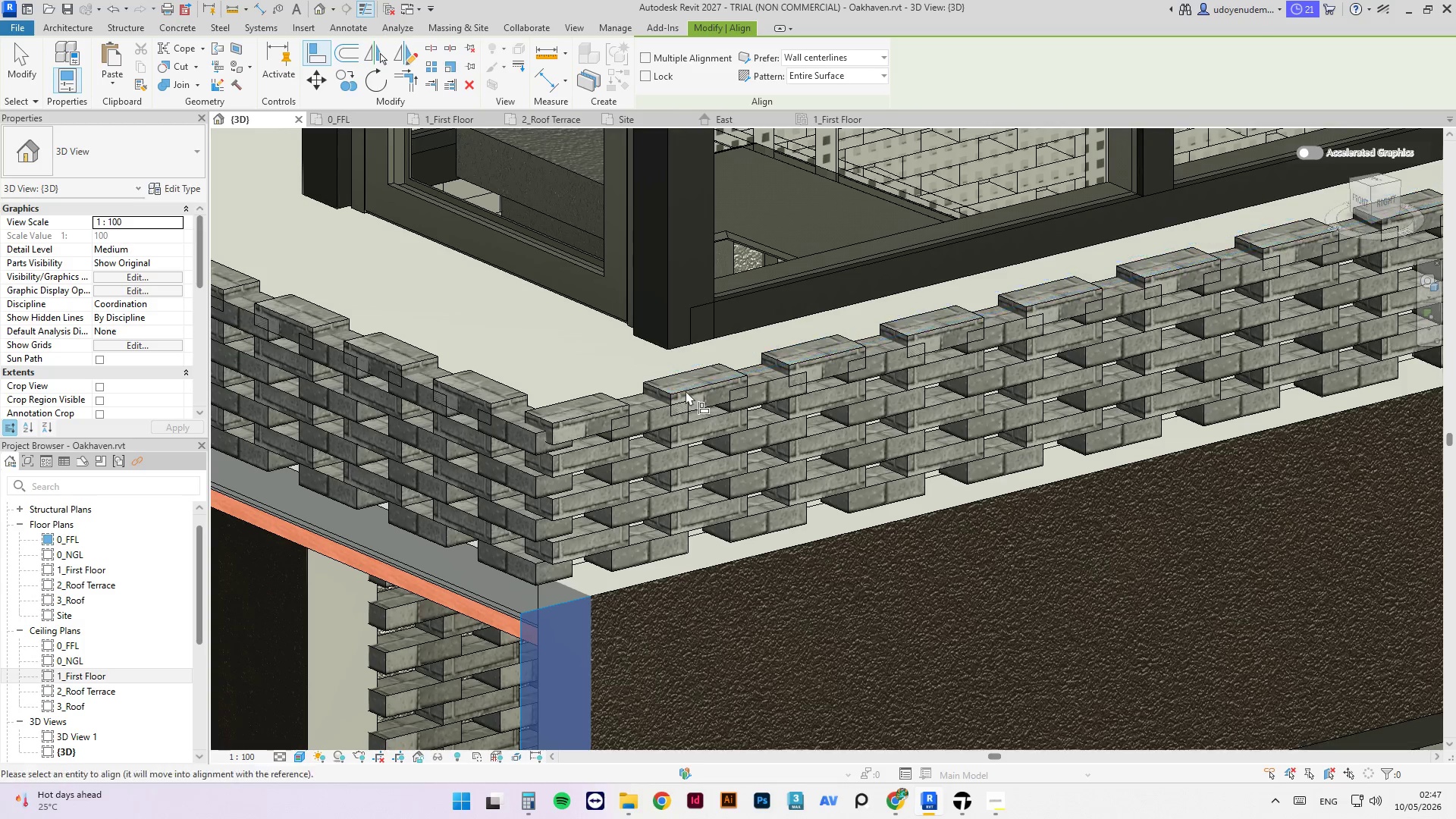 
key(Escape)
 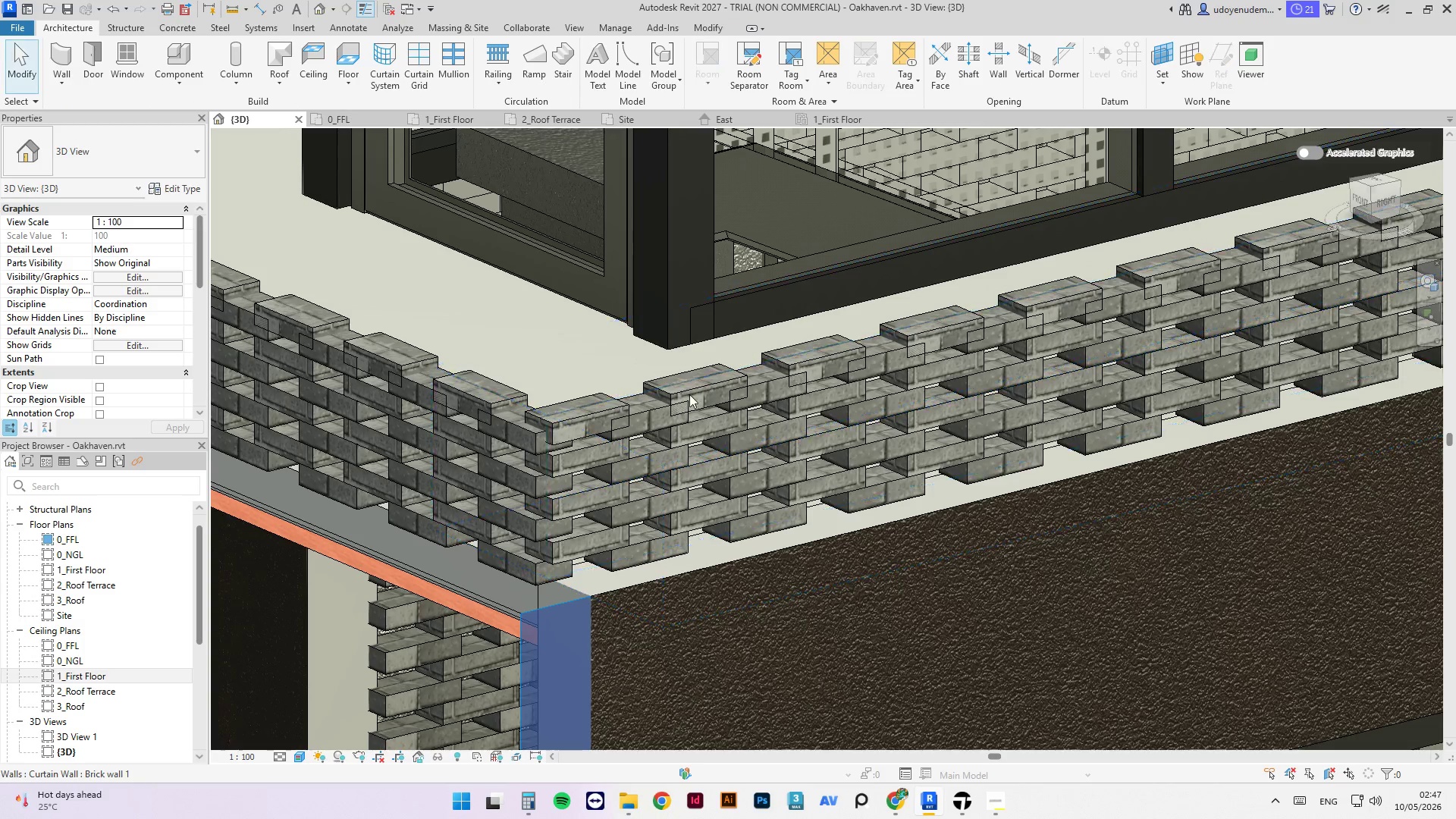 
key(Escape)
 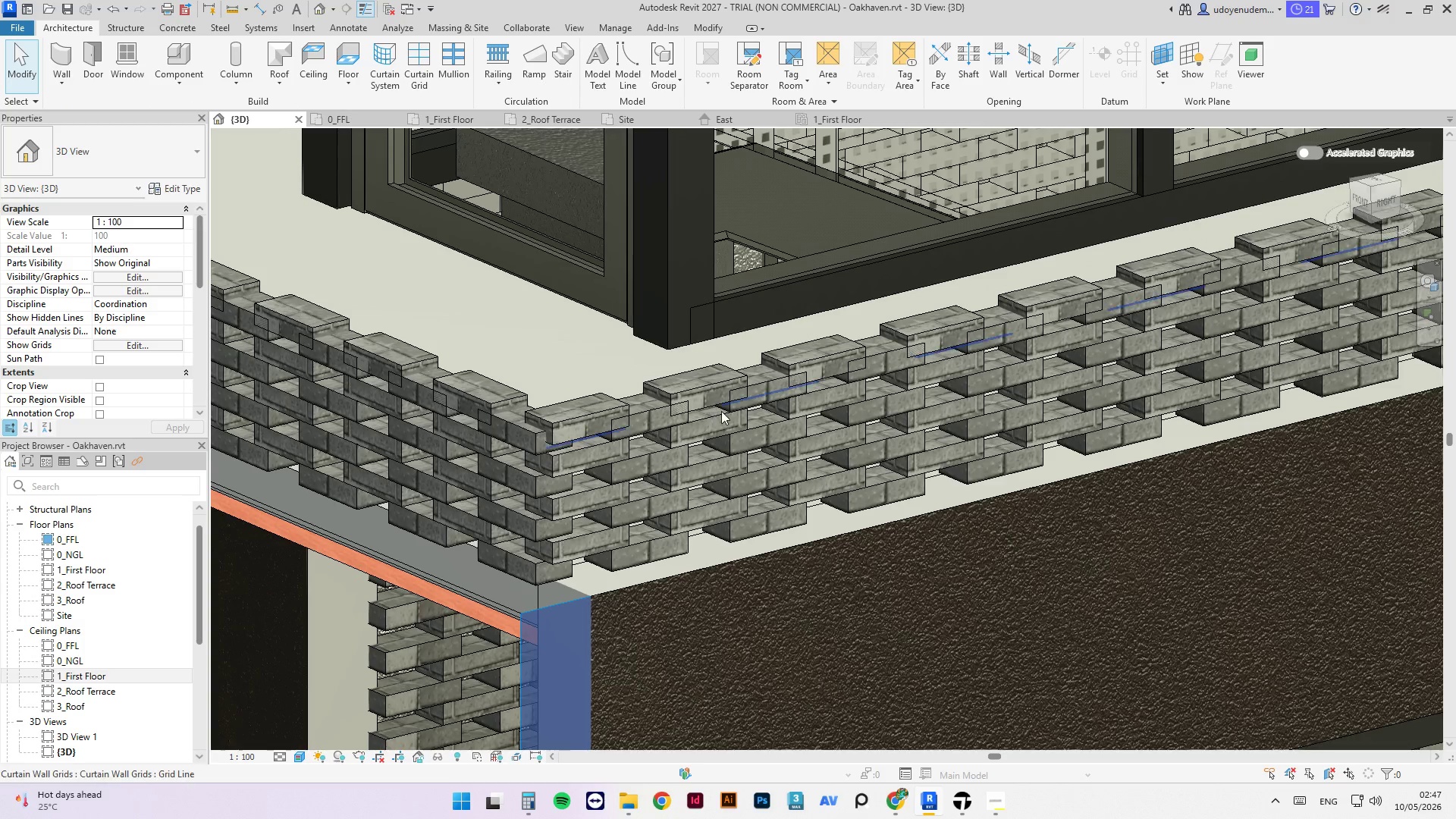 
scroll: coordinate [778, 438], scroll_direction: down, amount: 15.0
 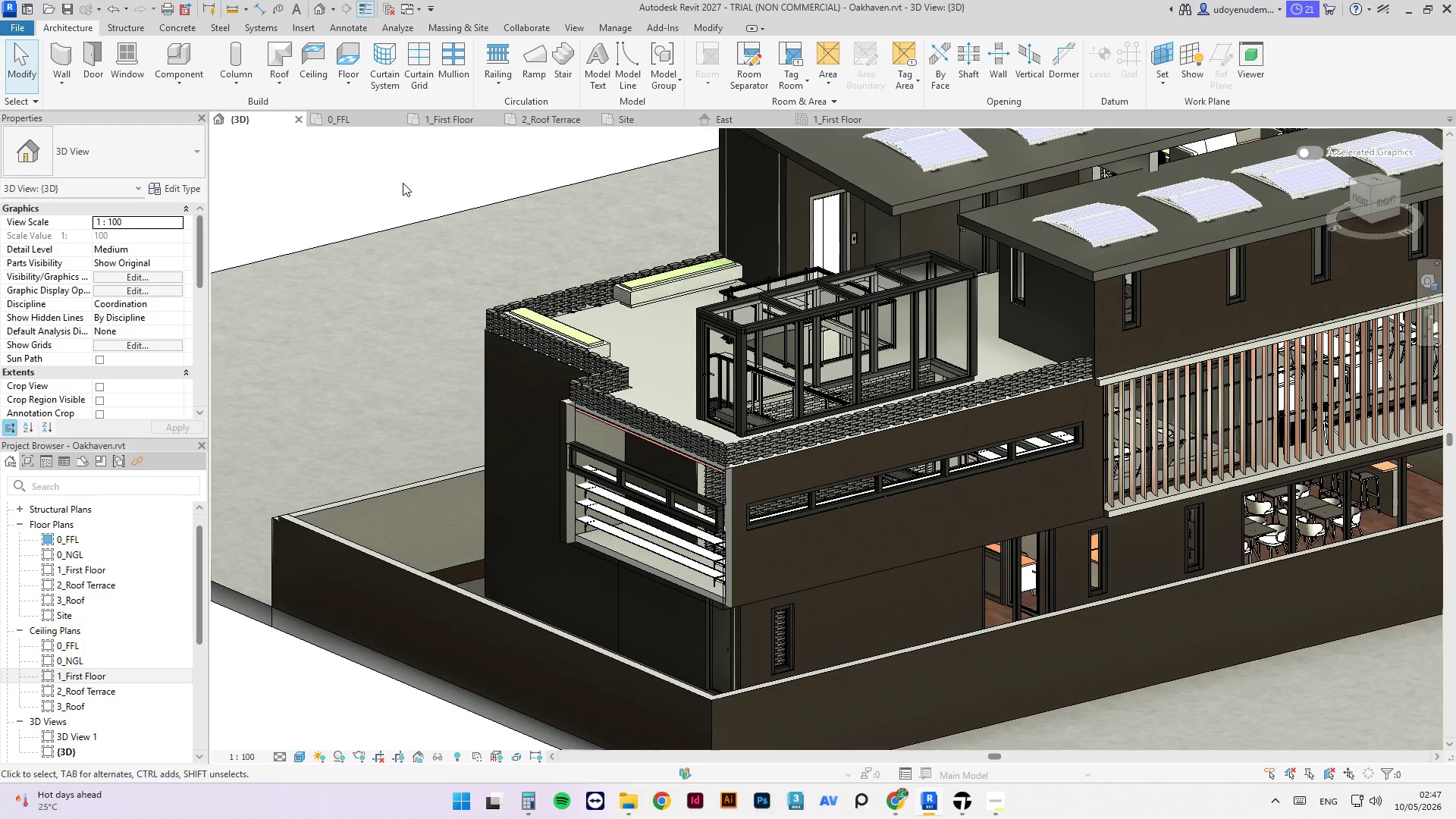 
left_click([403, 183])
 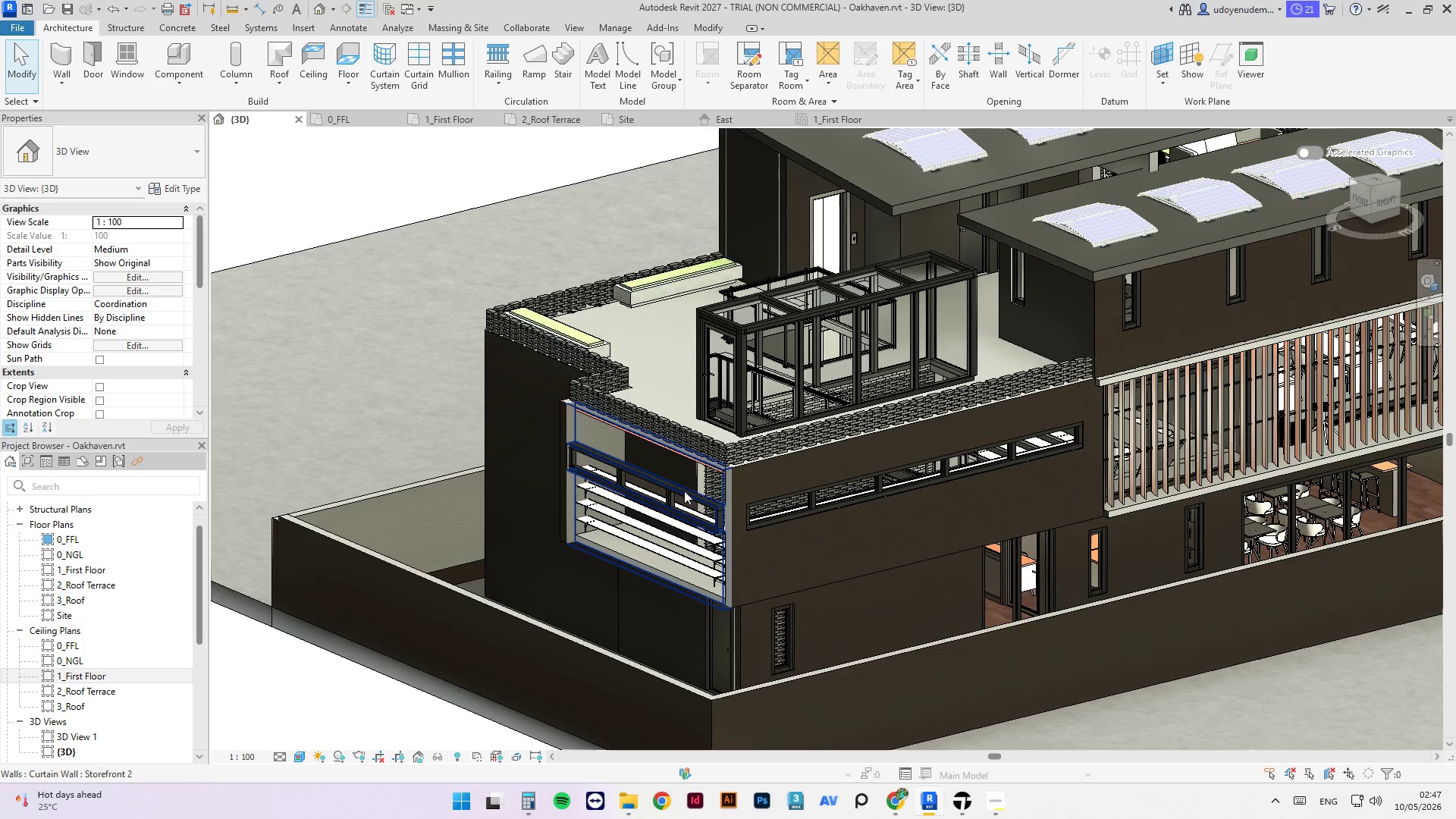 
hold_key(key=ShiftLeft, duration=3.75)
 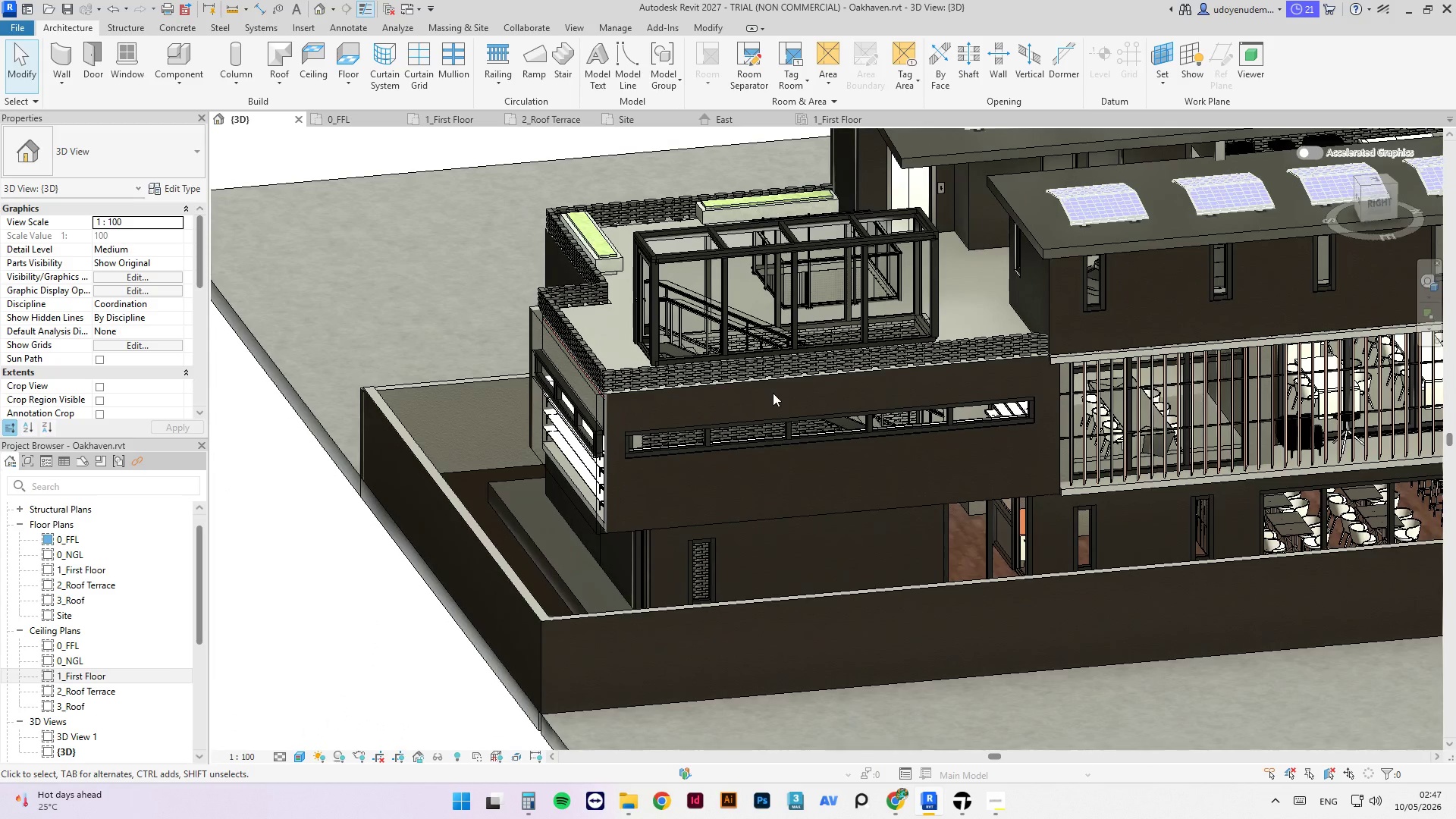 
key(Control+Z)
 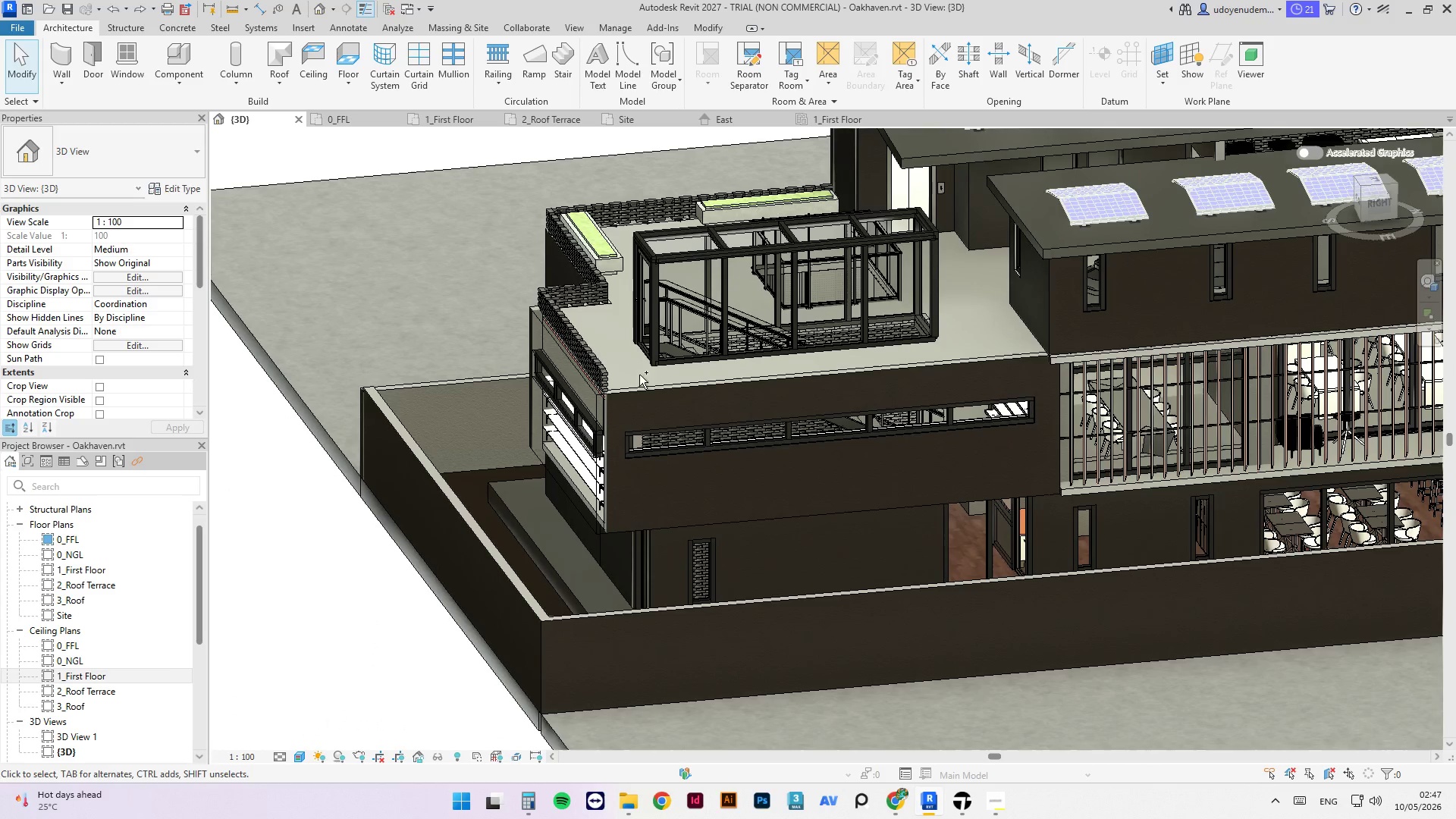 
key(Control+Z)
 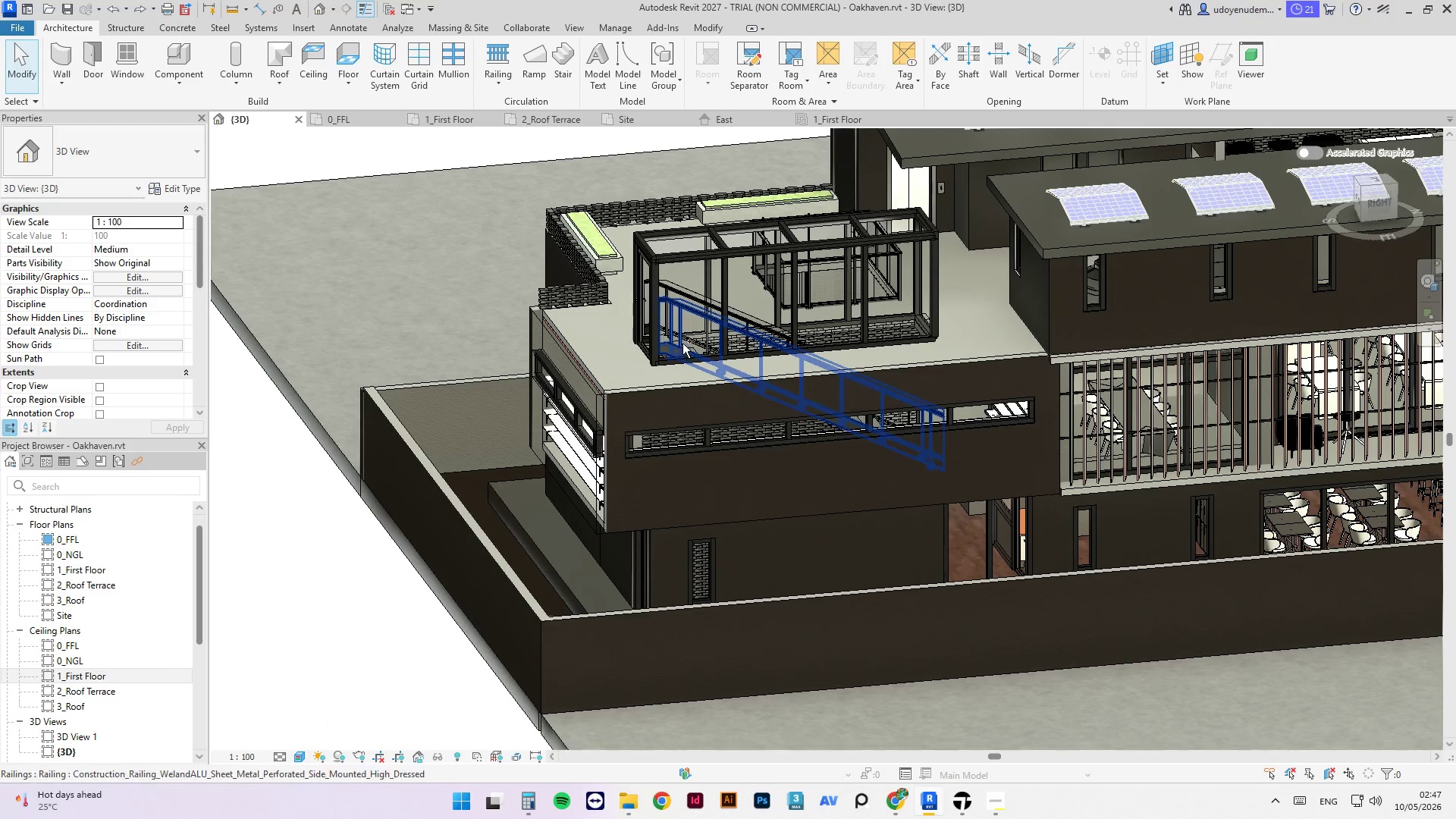 
key(Control+Z)
 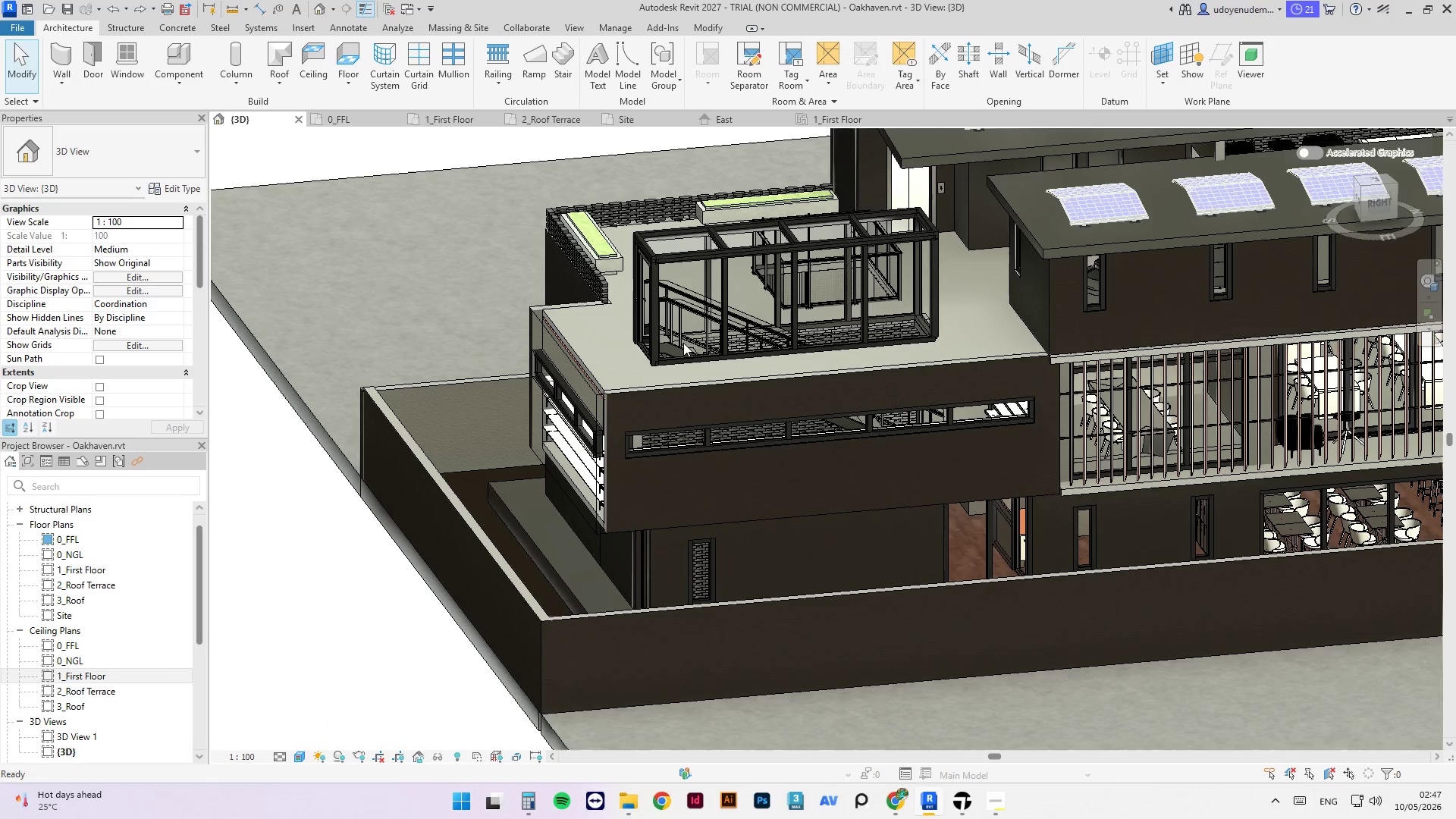 
key(Control+Z)
 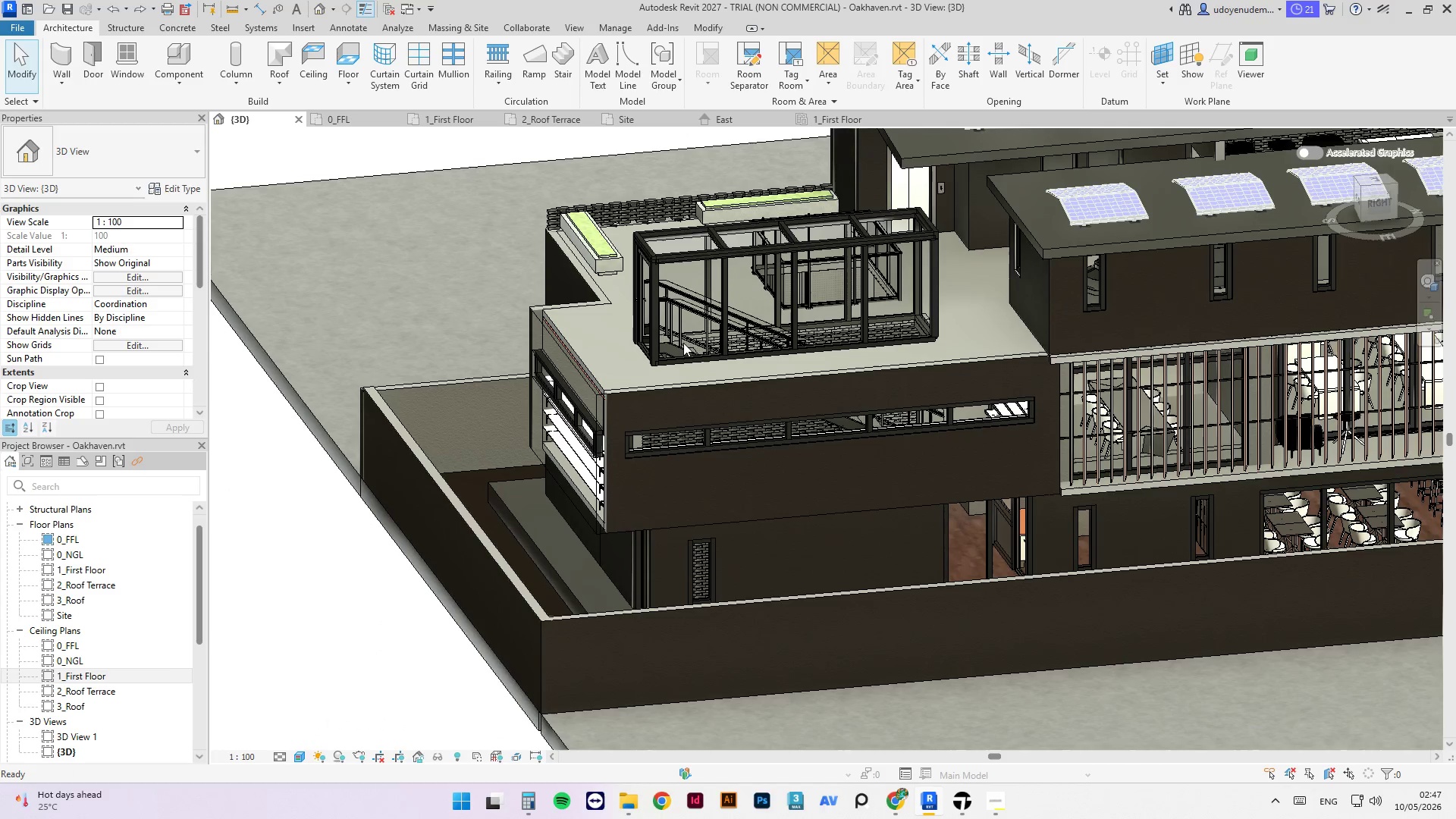 
key(Control+Z)
 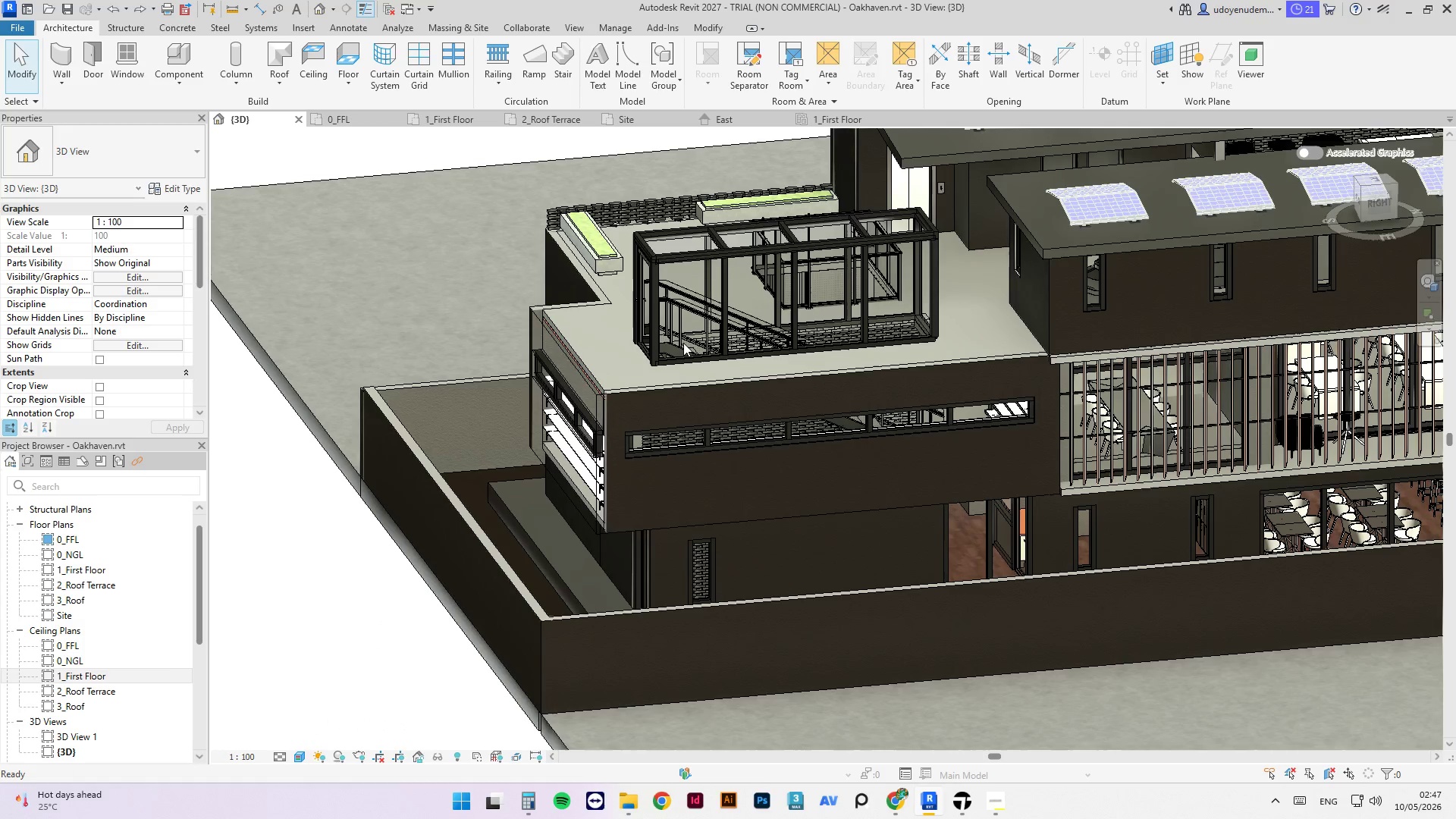 
key(Control+Z)
 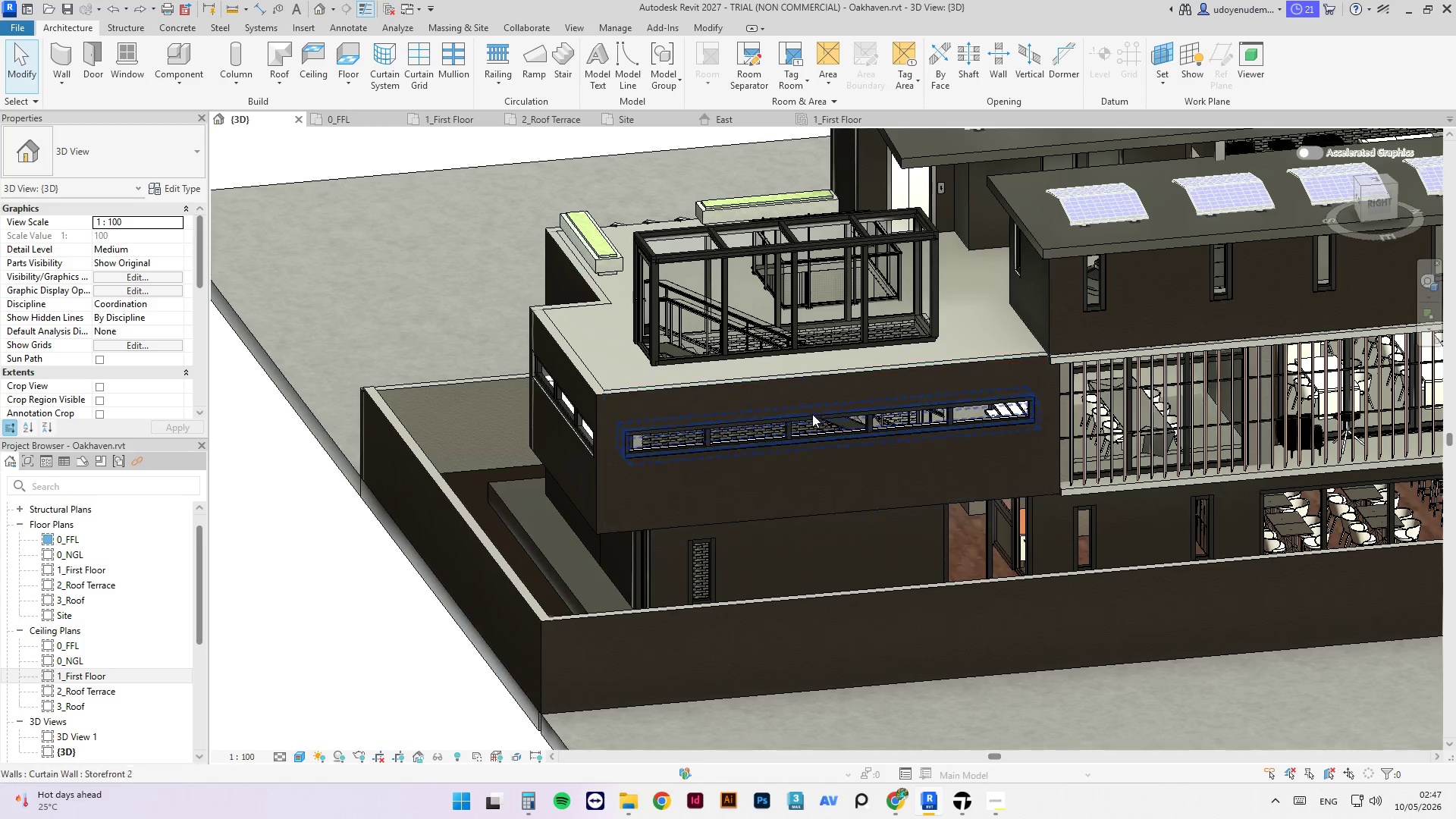 
hold_key(key=ShiftLeft, duration=1.53)
 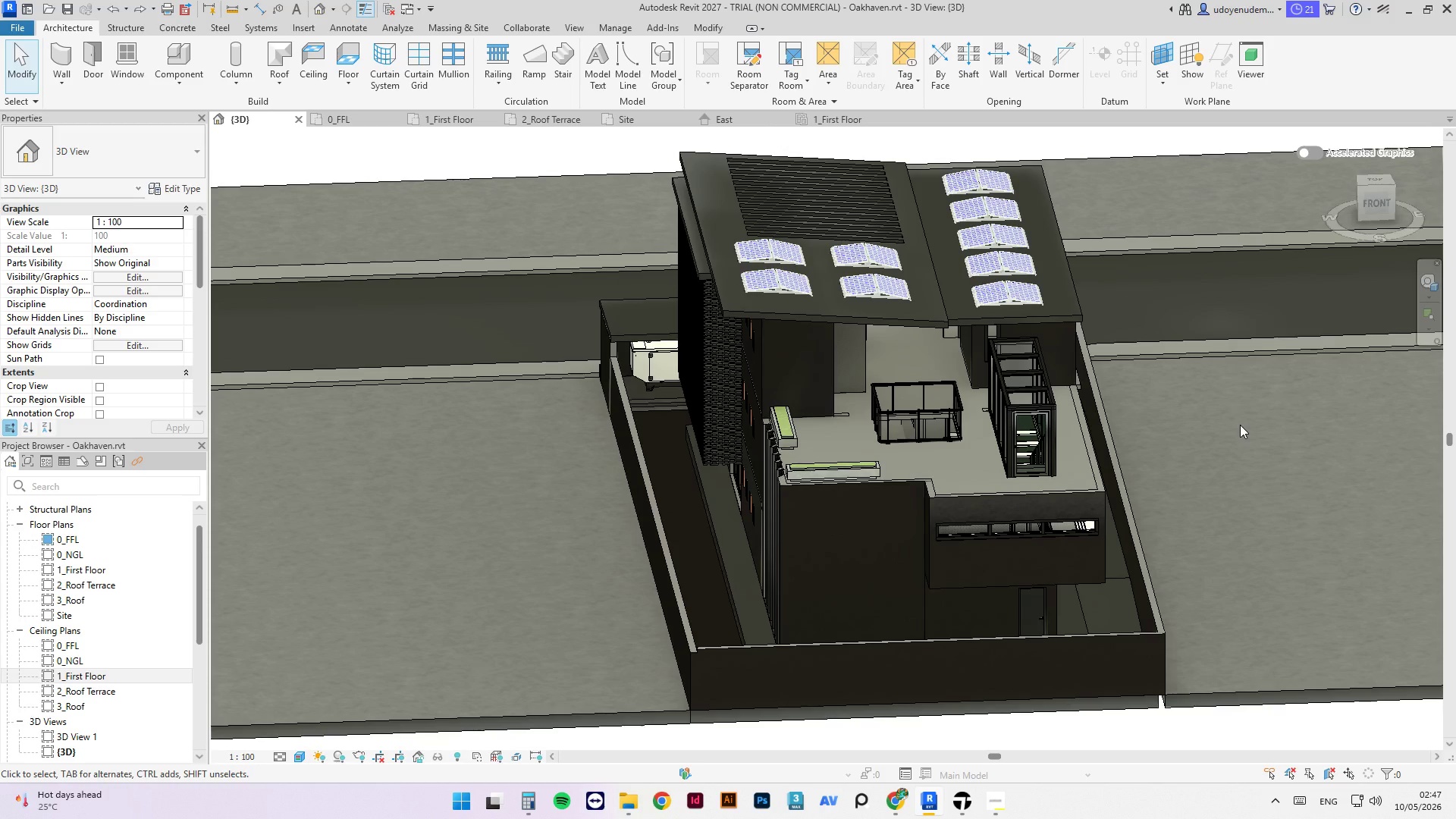 
scroll: coordinate [627, 339], scroll_direction: down, amount: 3.0
 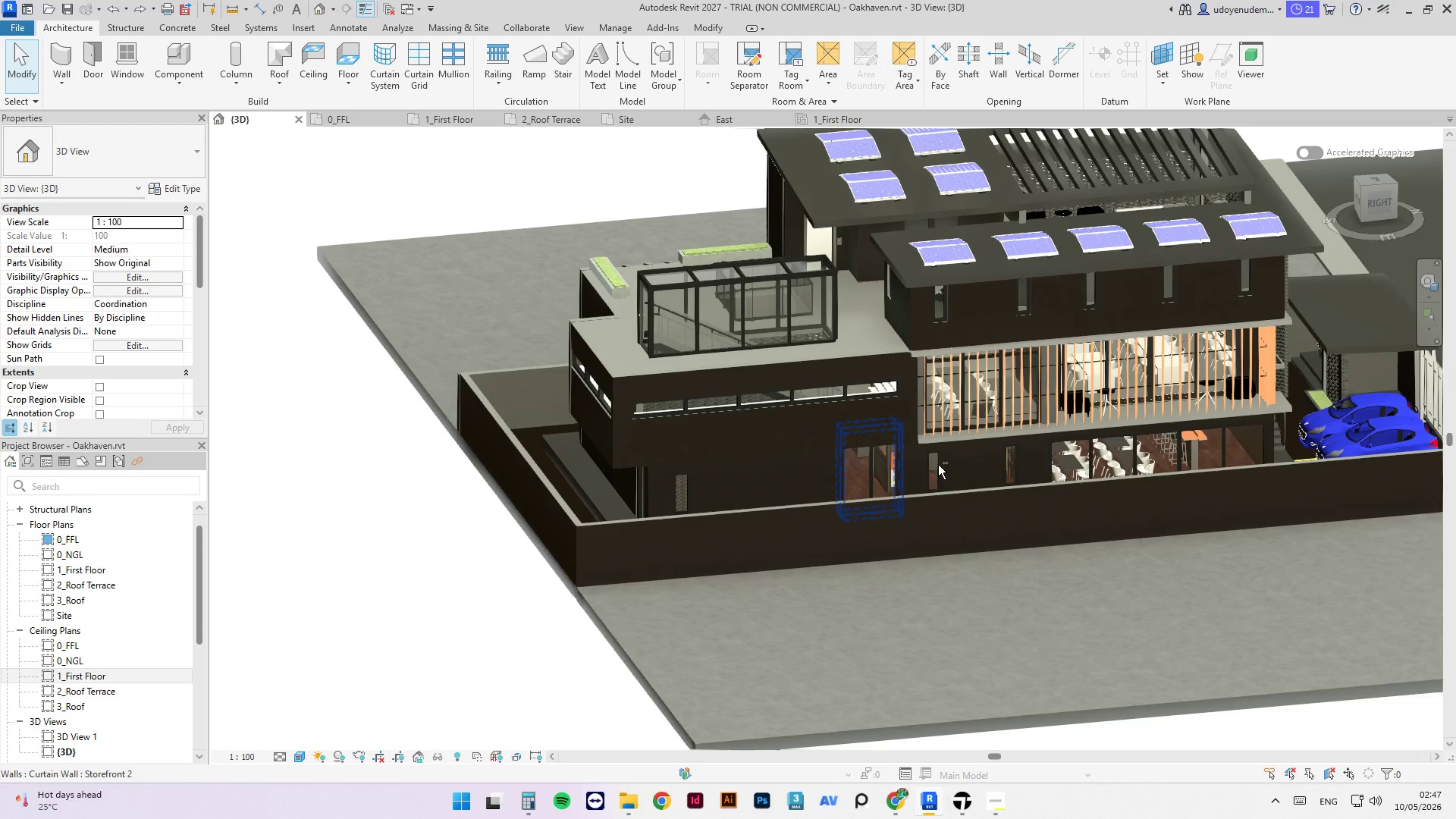 
key(Control+Z)
 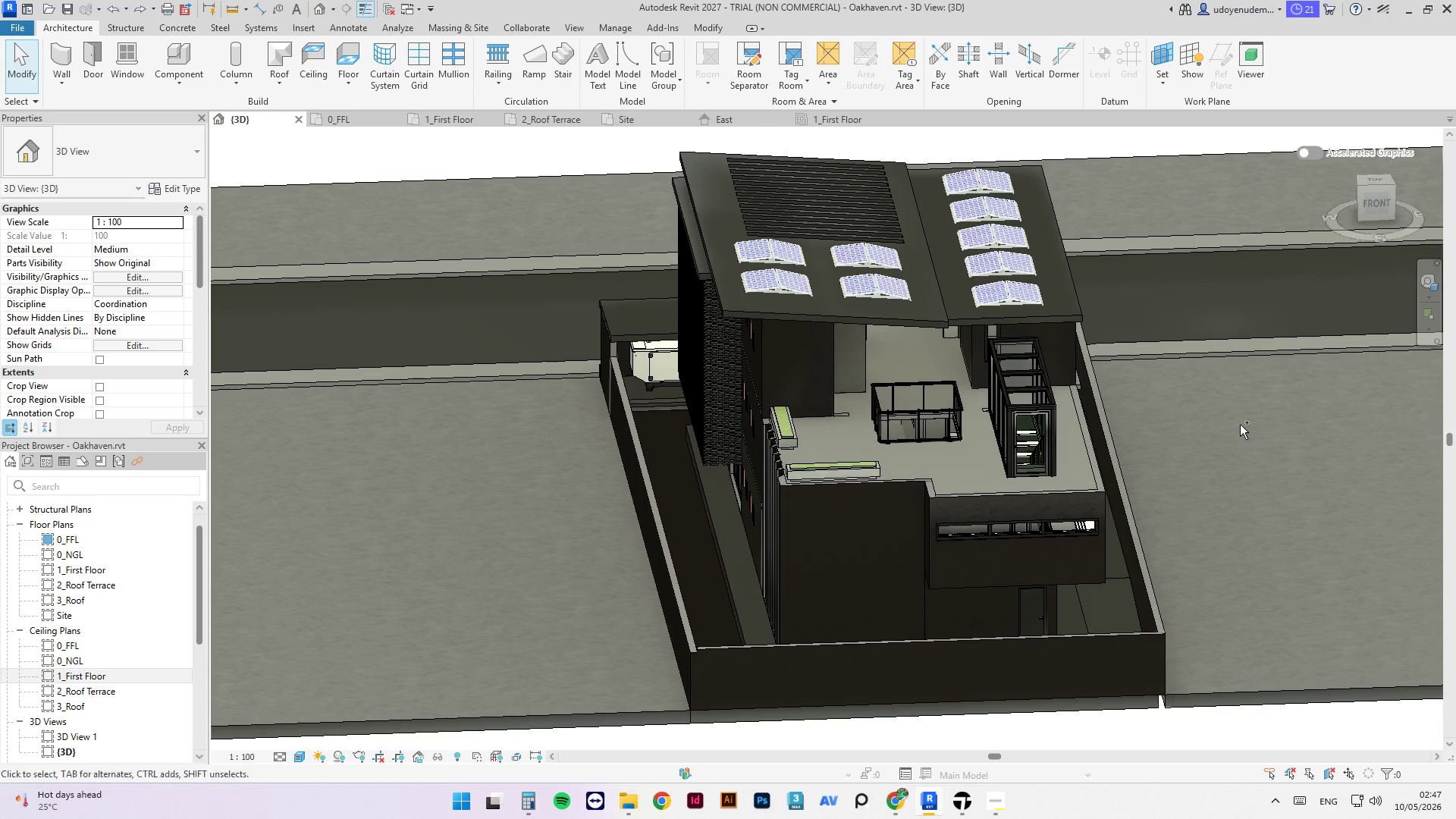 
key(Control+Z)
 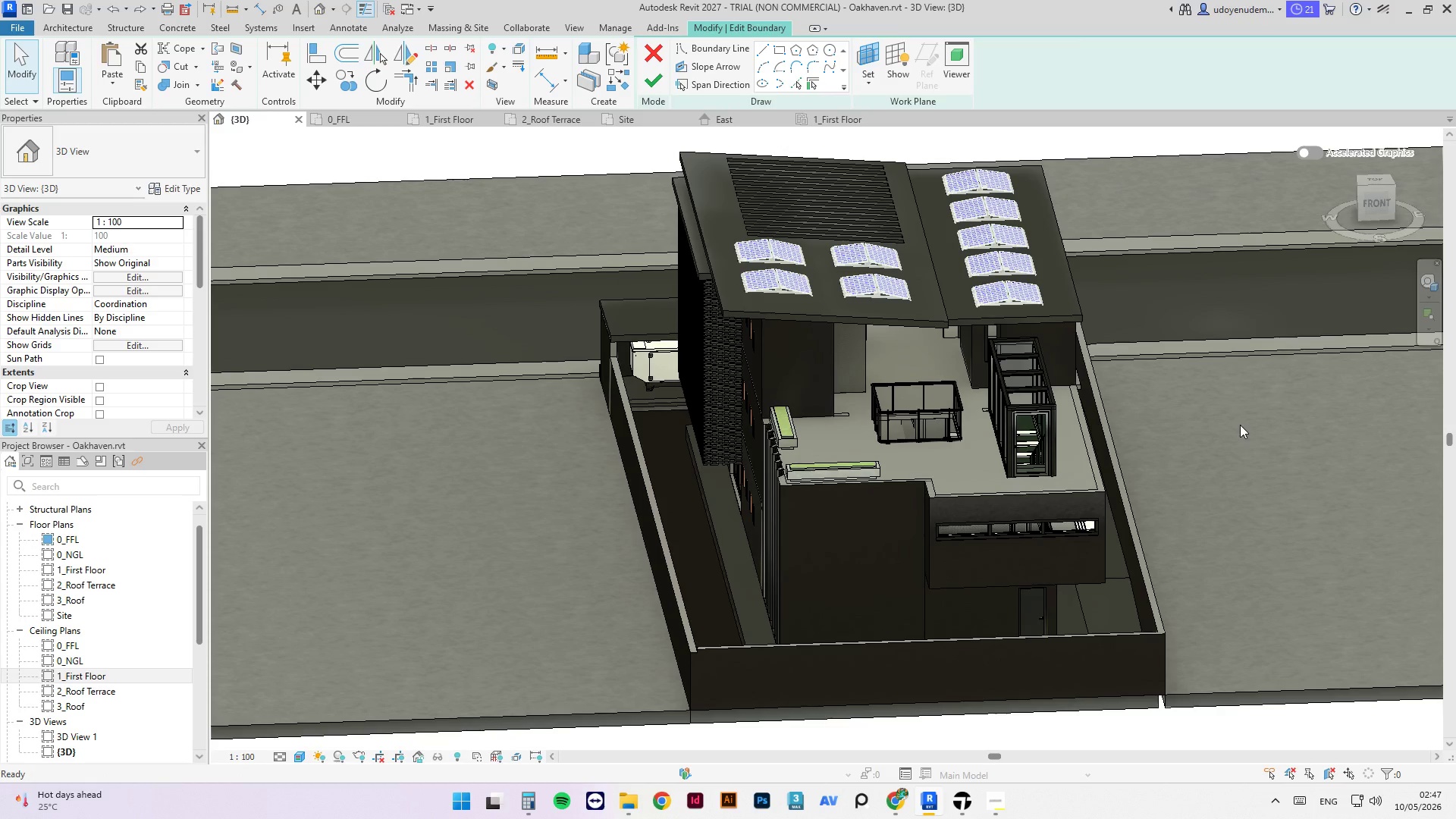 
key(Control+Z)
 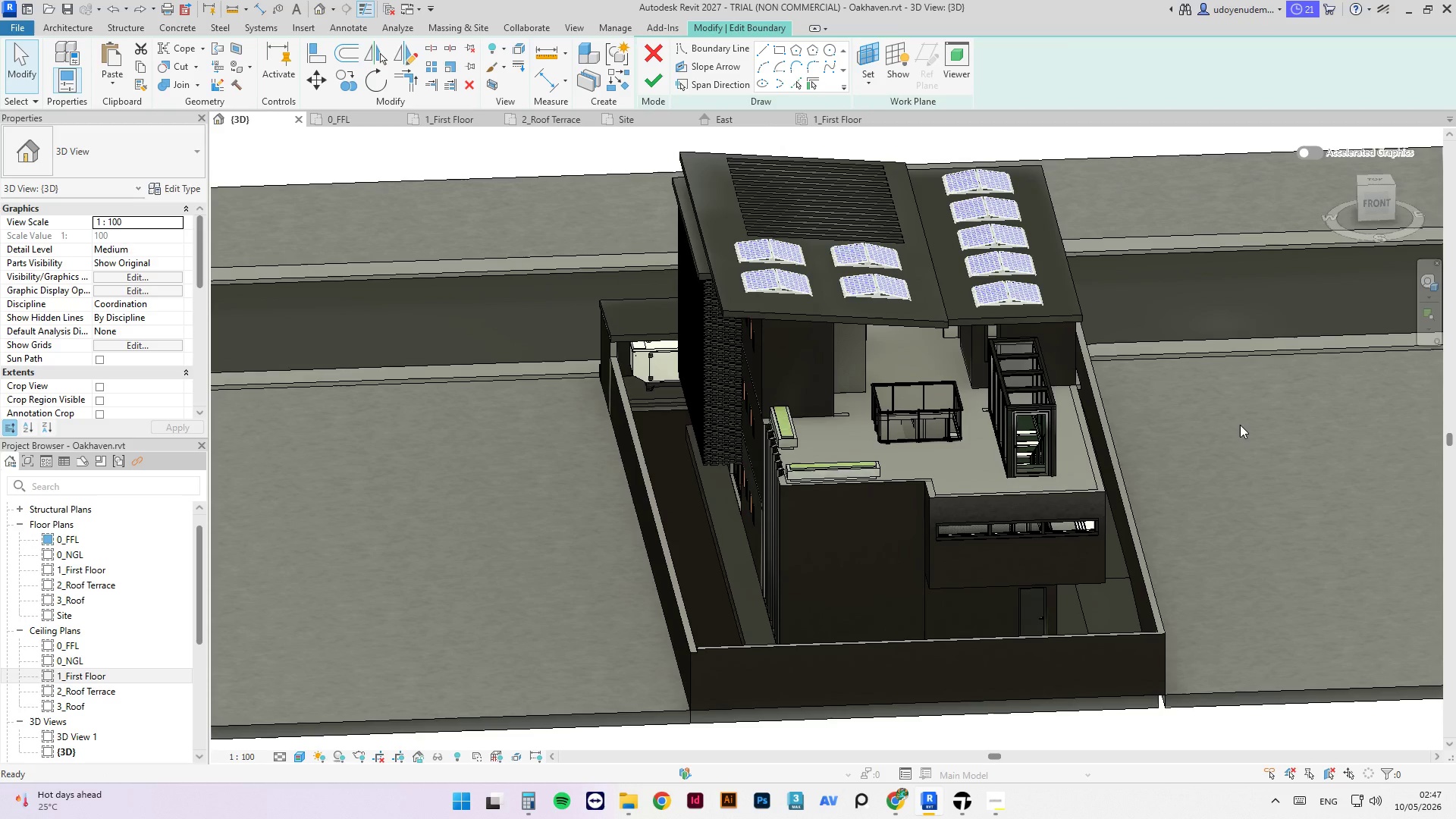 
key(Control+Z)
 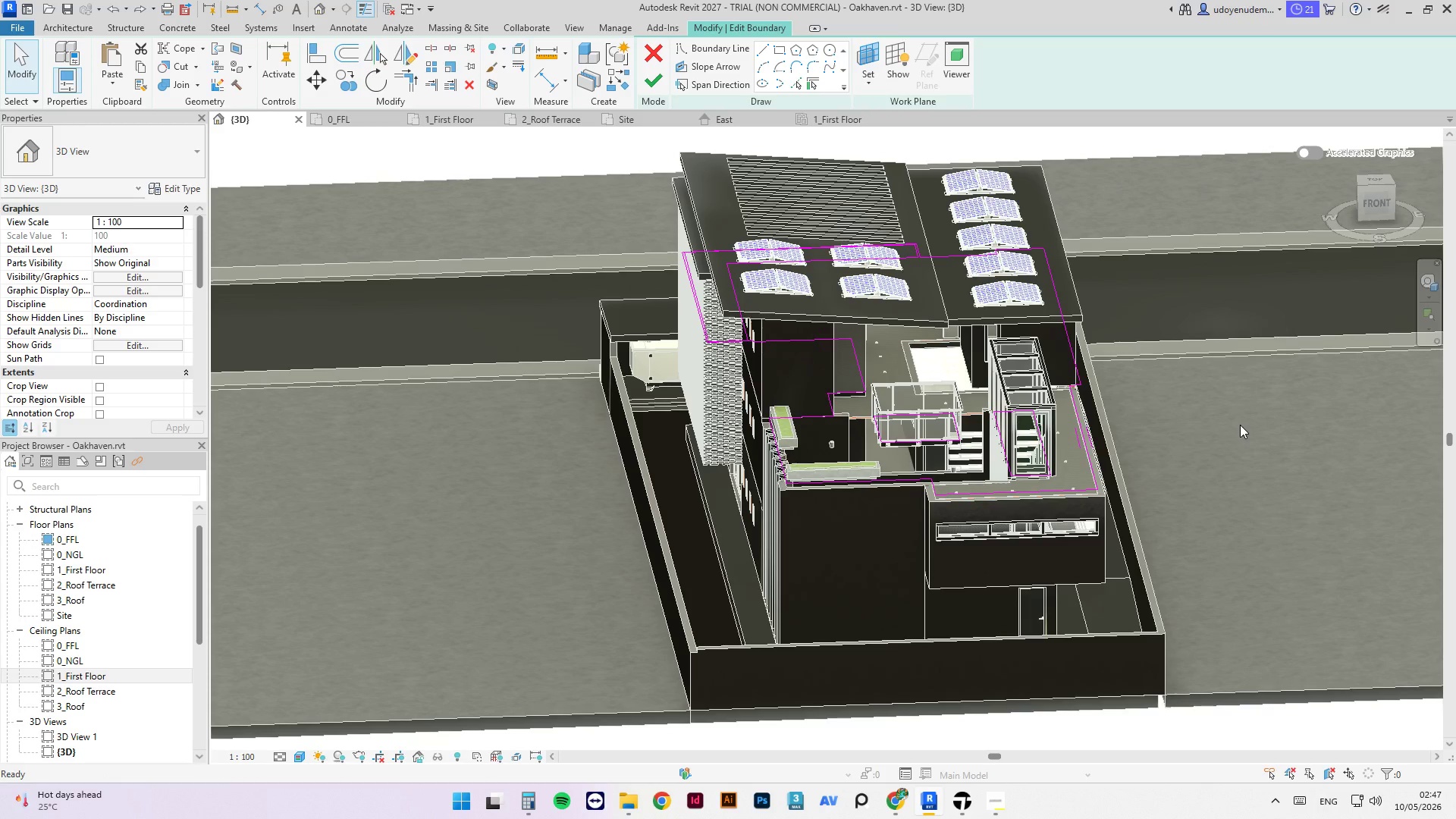 
key(Control+Z)
 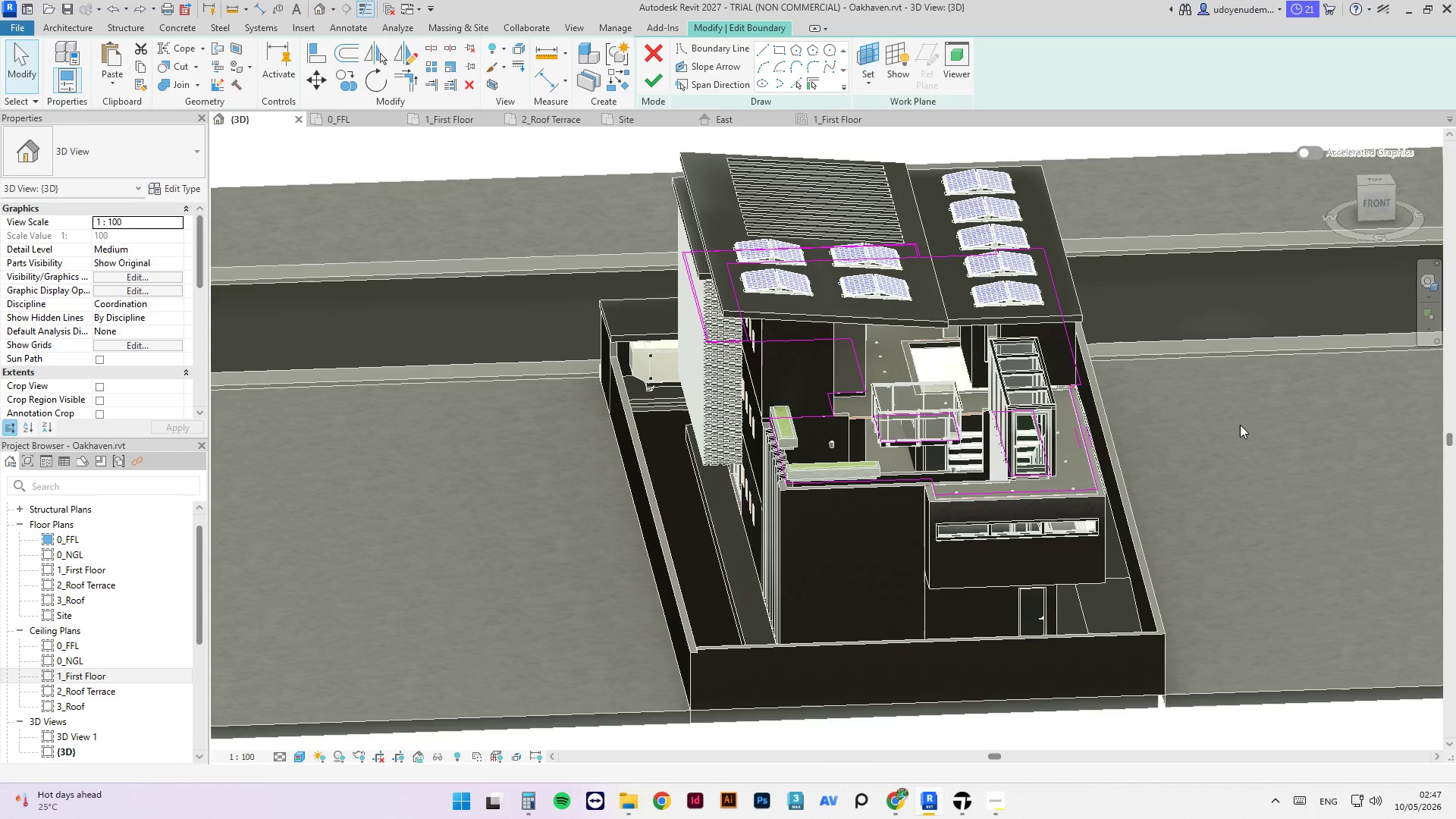 
key(Control+Z)
 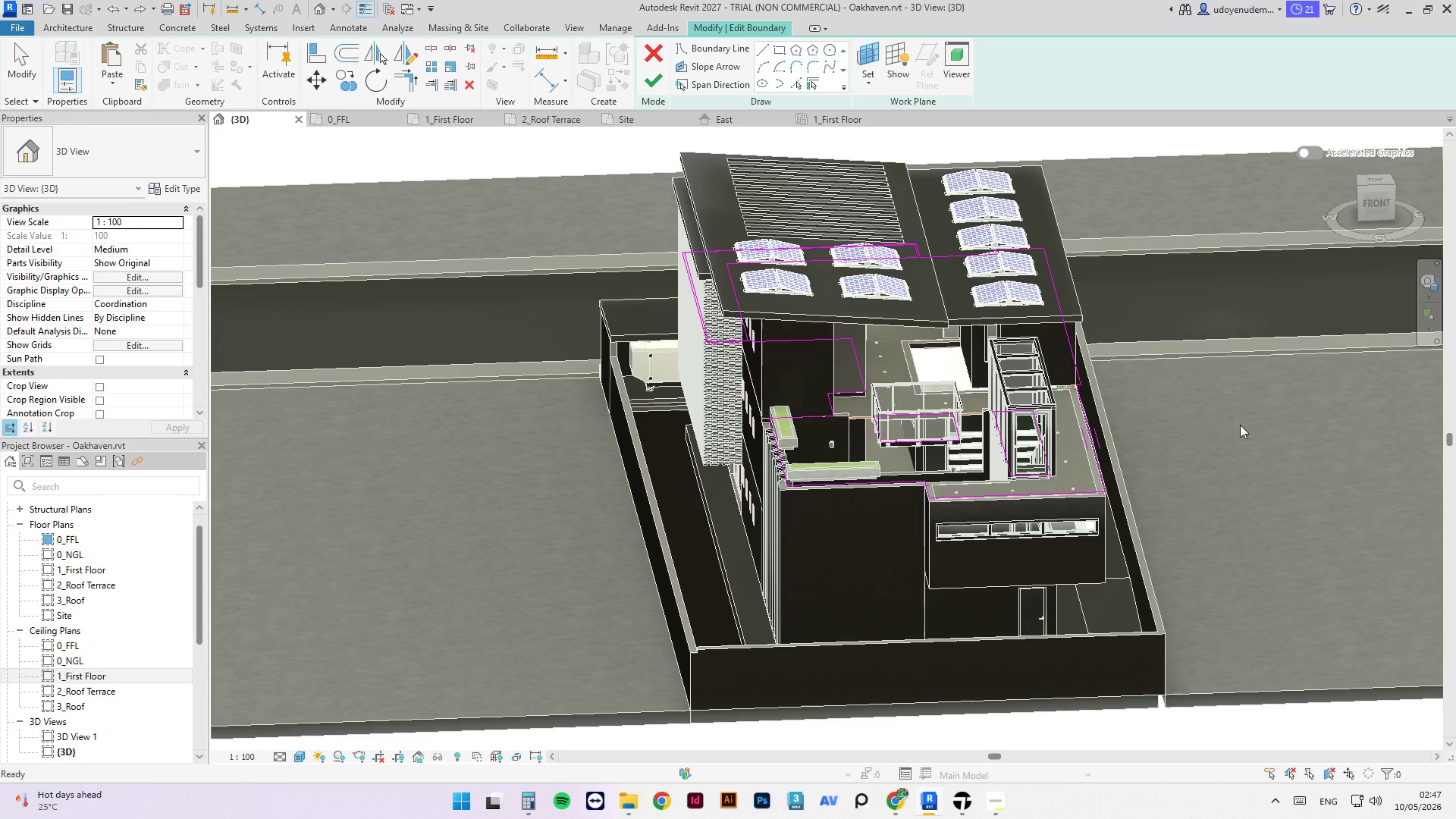 
key(Control+Z)
 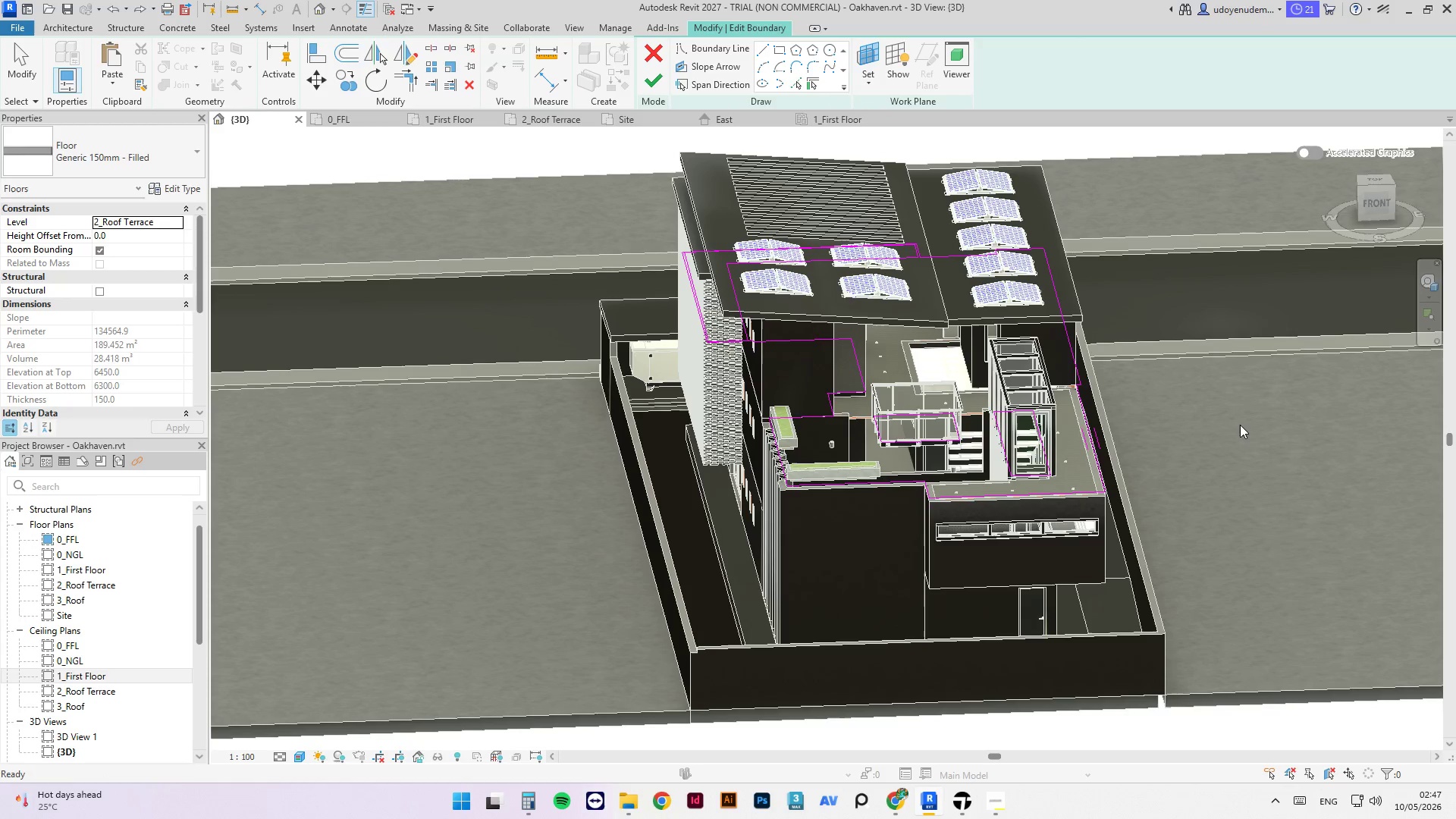 
key(Control+Z)
 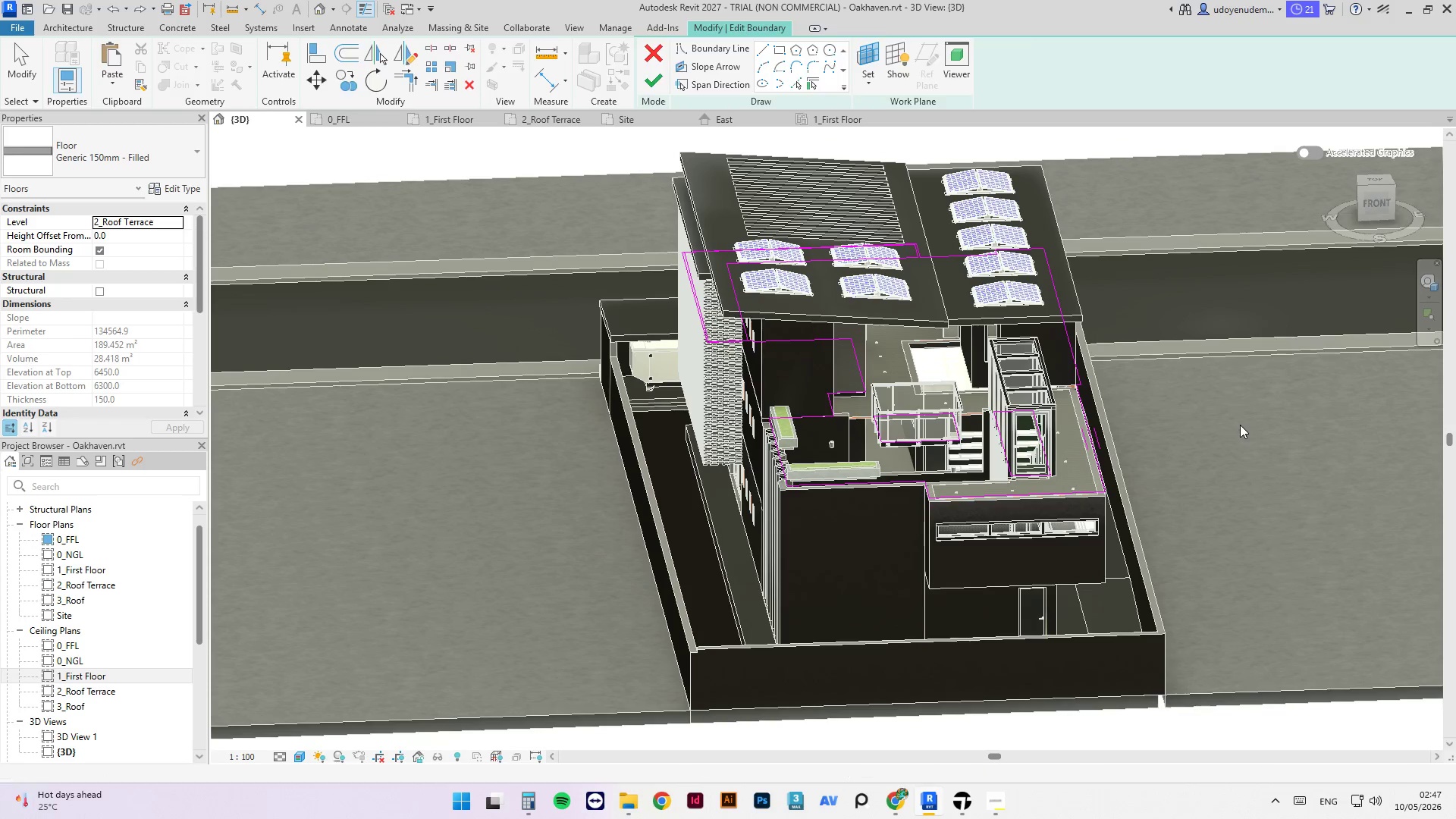 
key(Control+Z)
 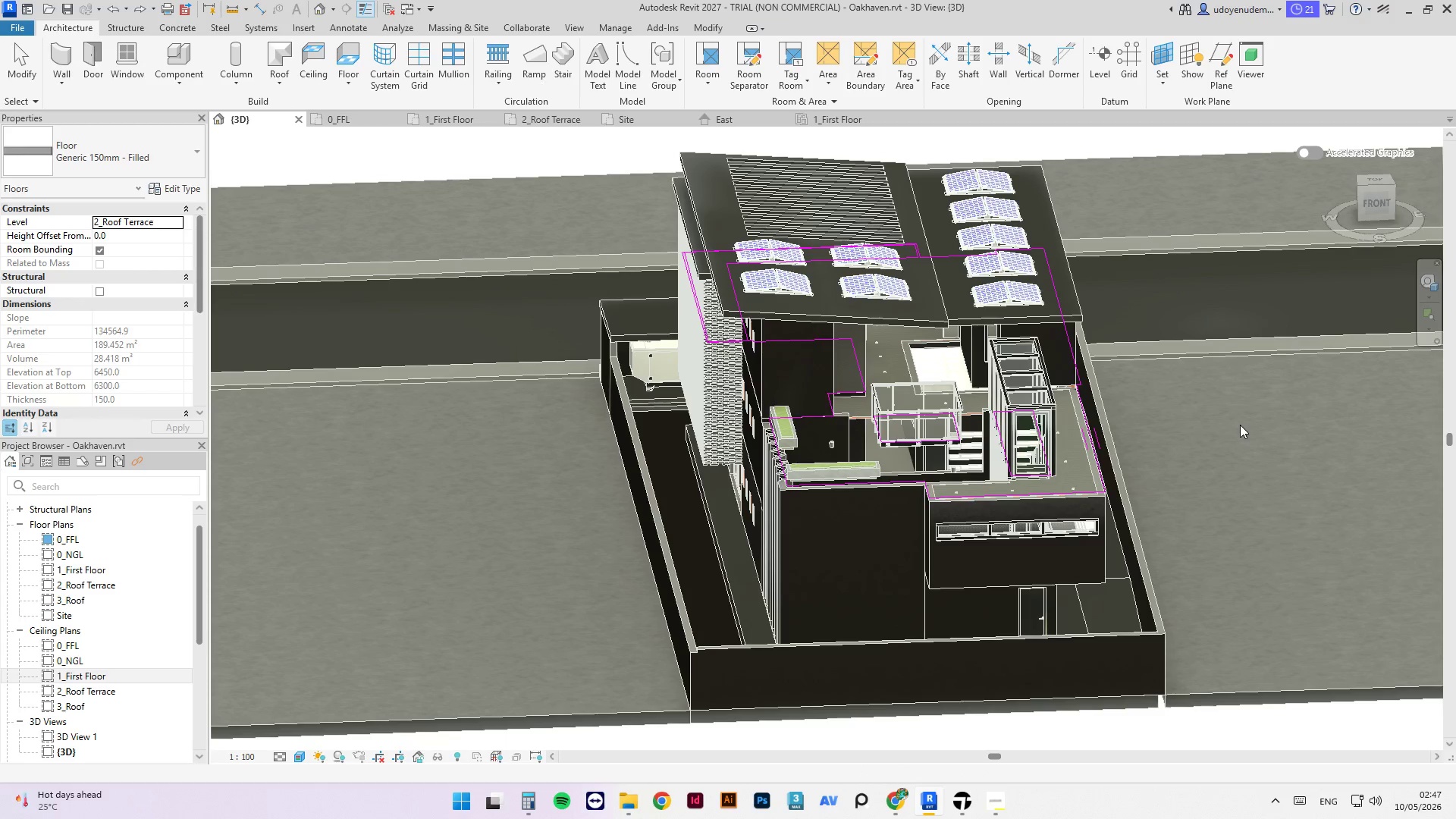 
key(Control+Z)
 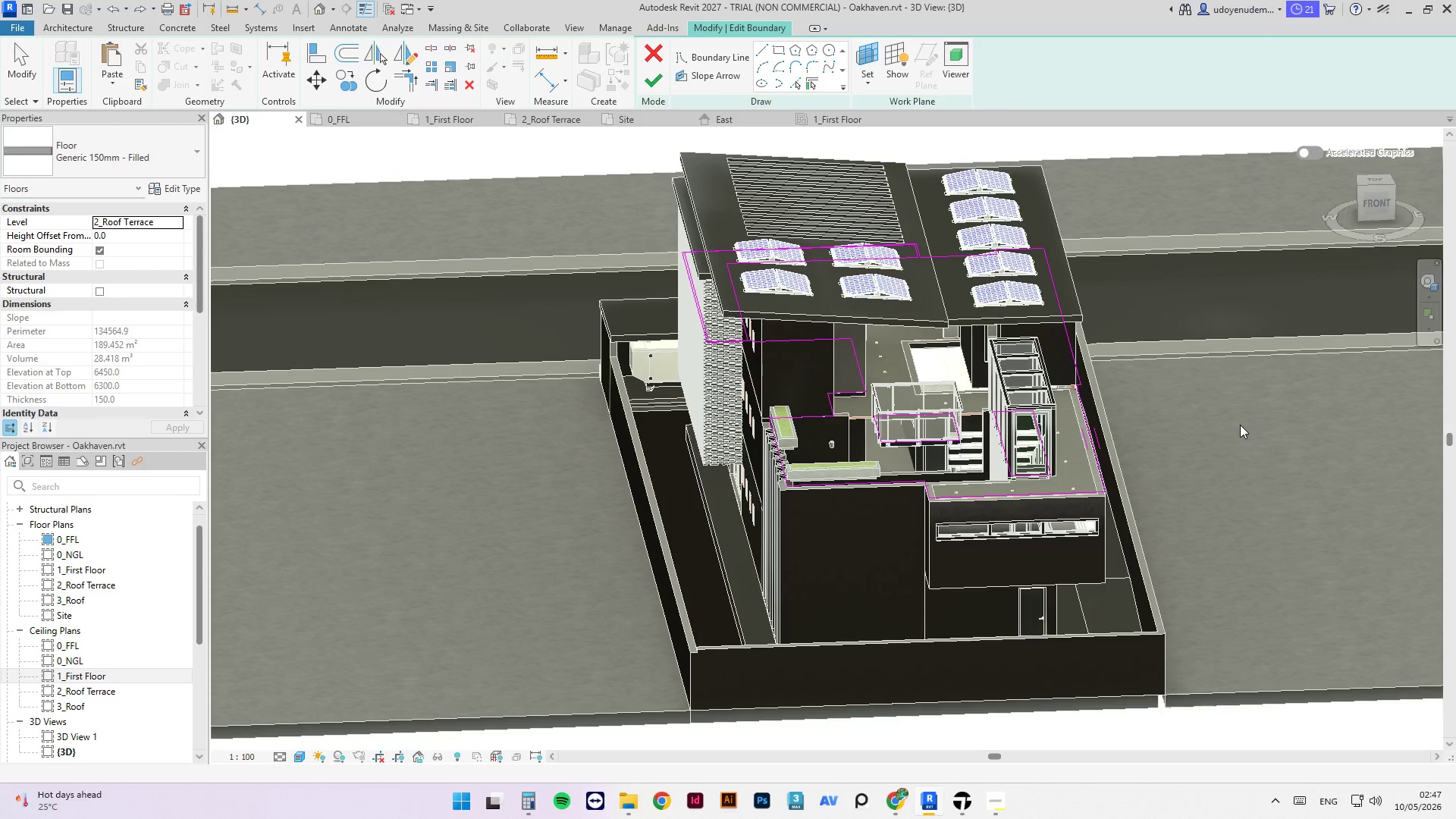 
key(Control+Z)
 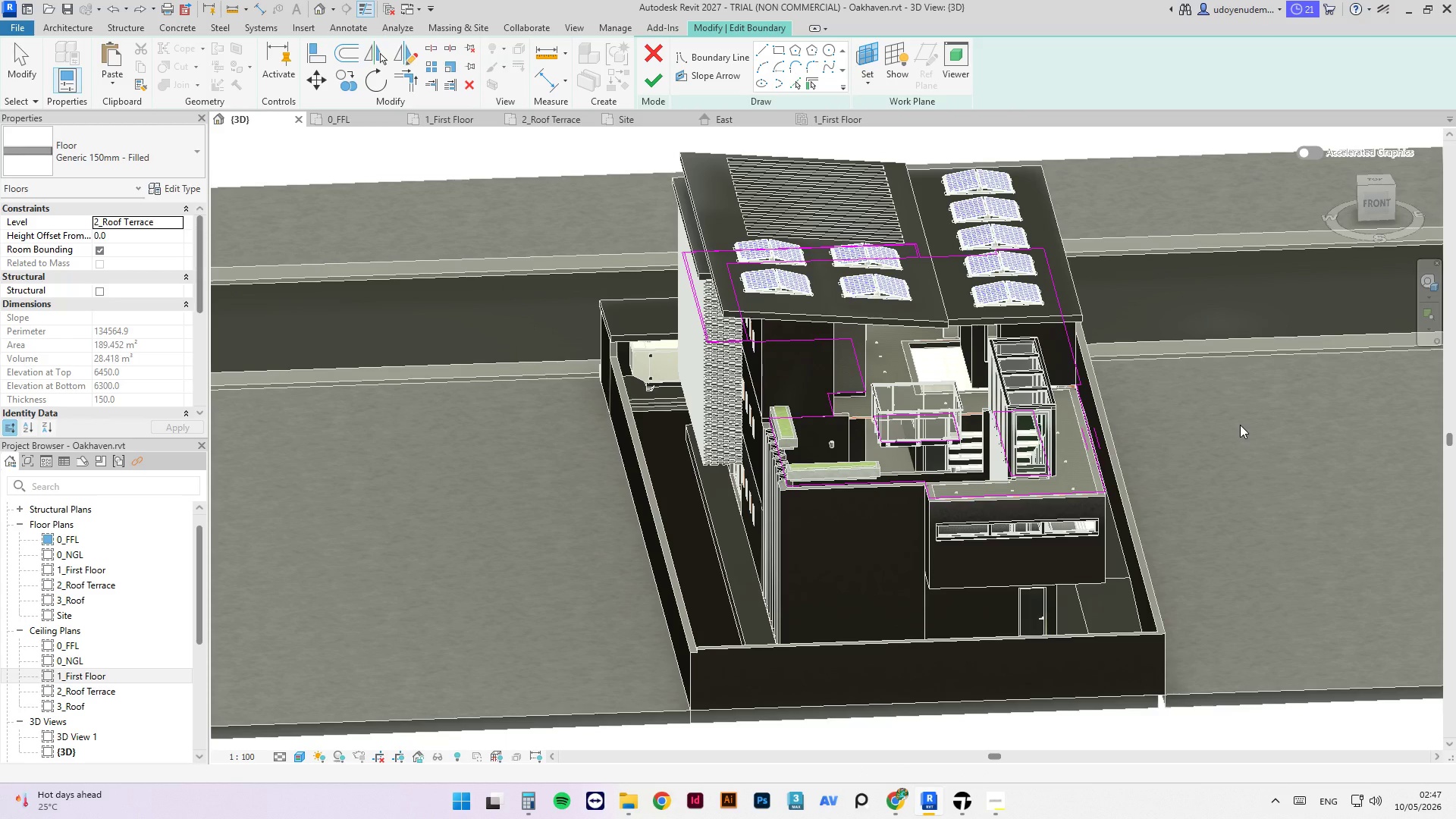 
key(Control+Z)
 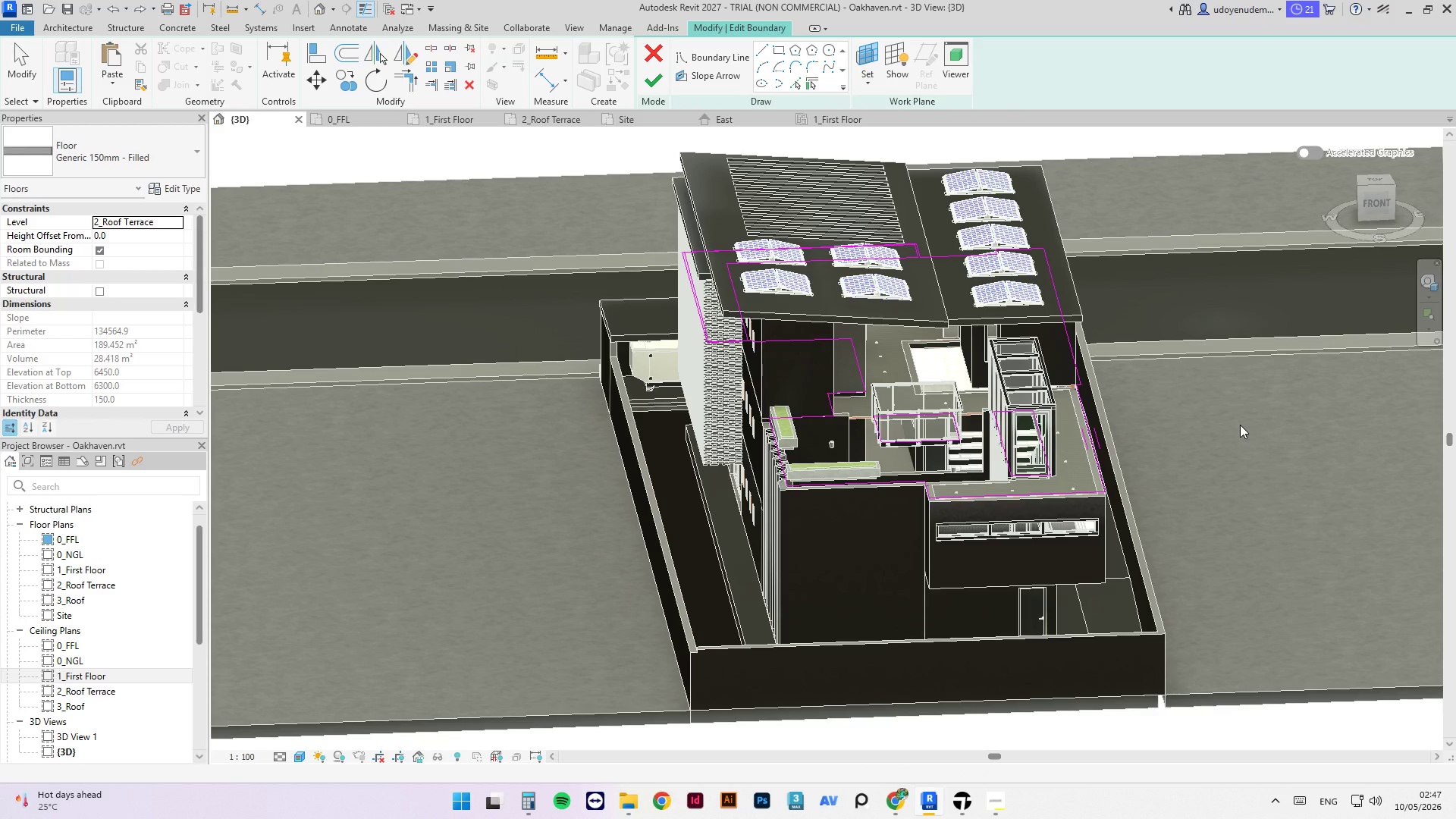 
key(Control+Z)
 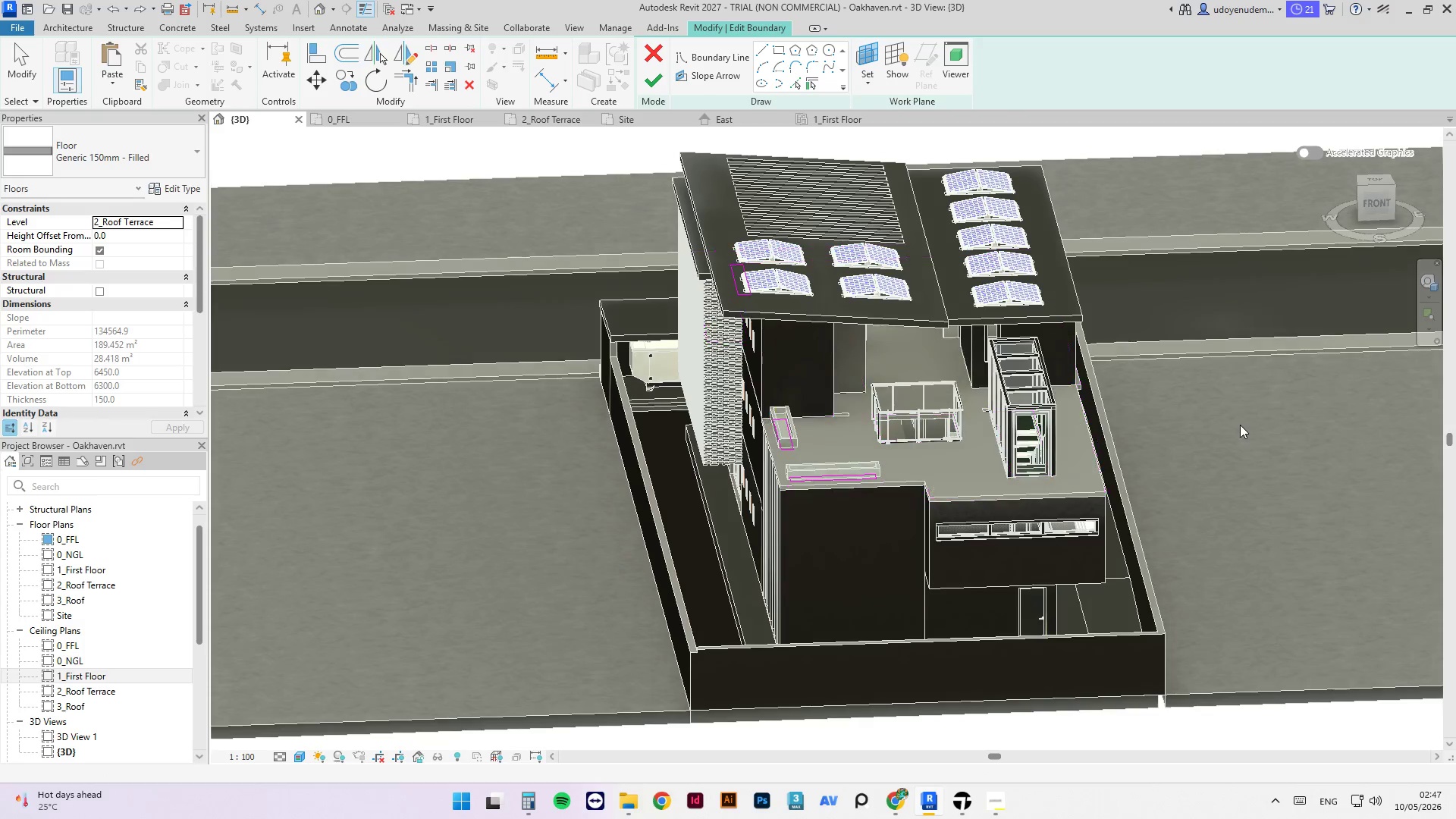 
key(Control+Z)
 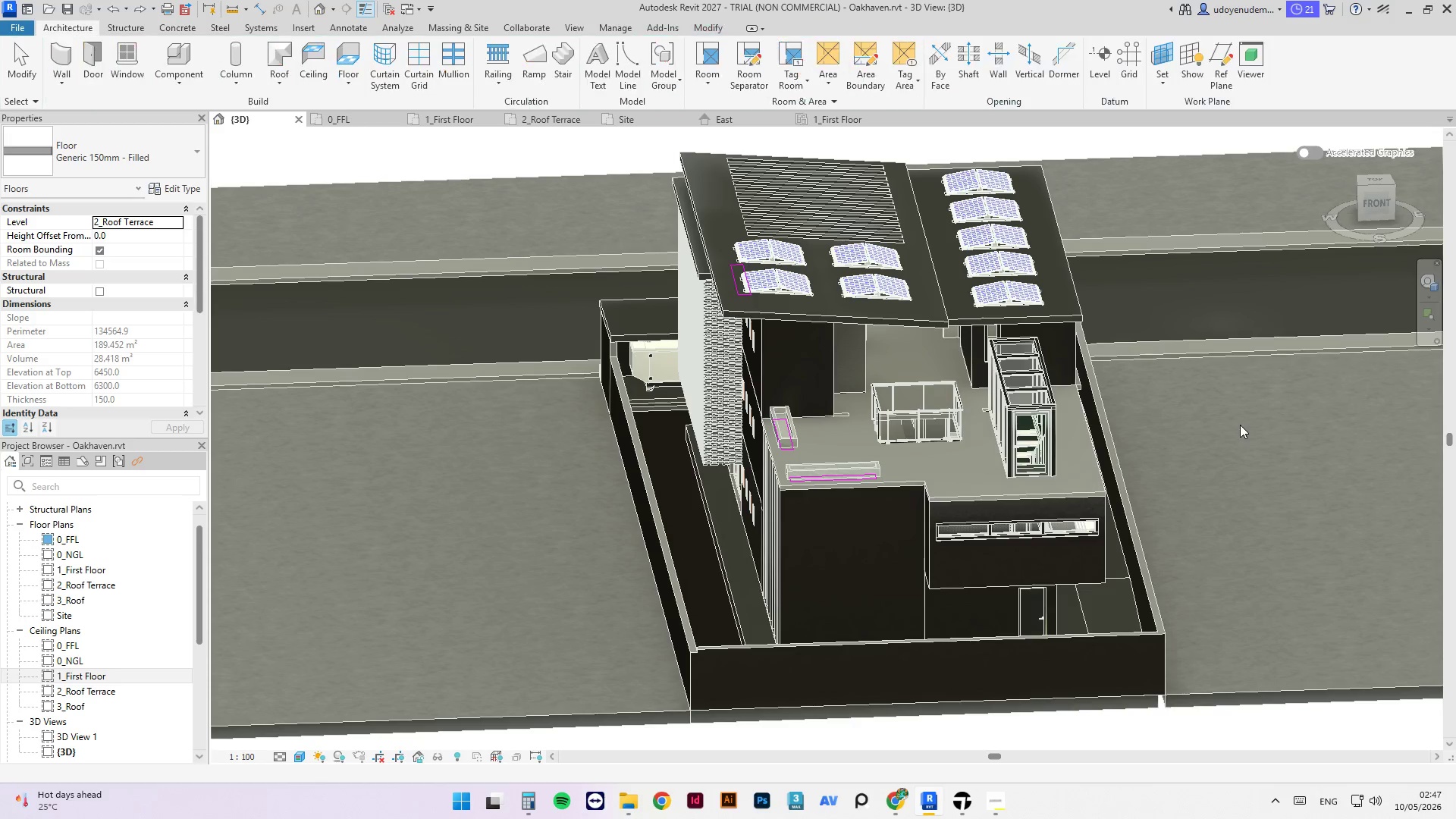 
key(Control+Z)
 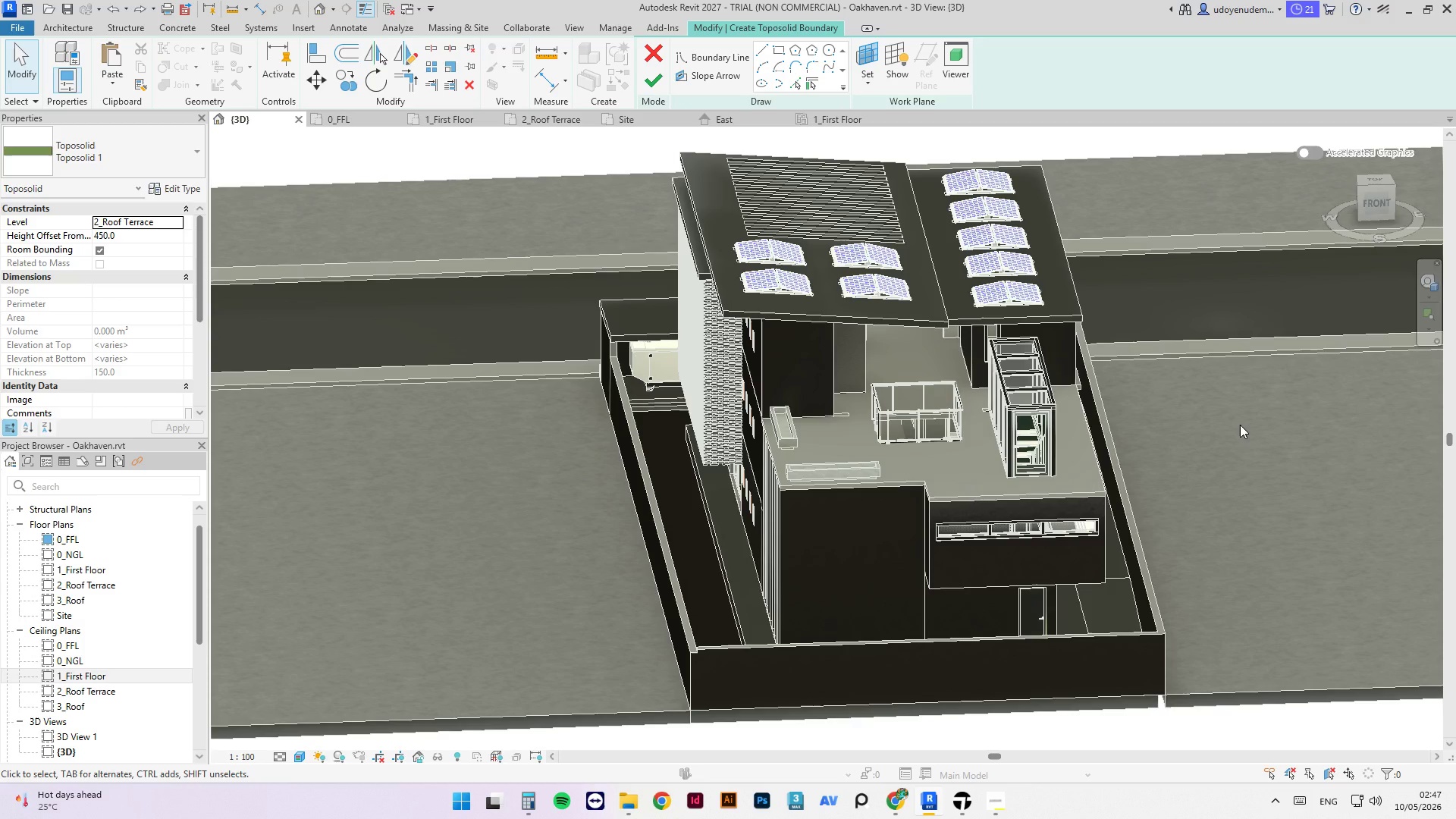 
key(Control+Y)
 